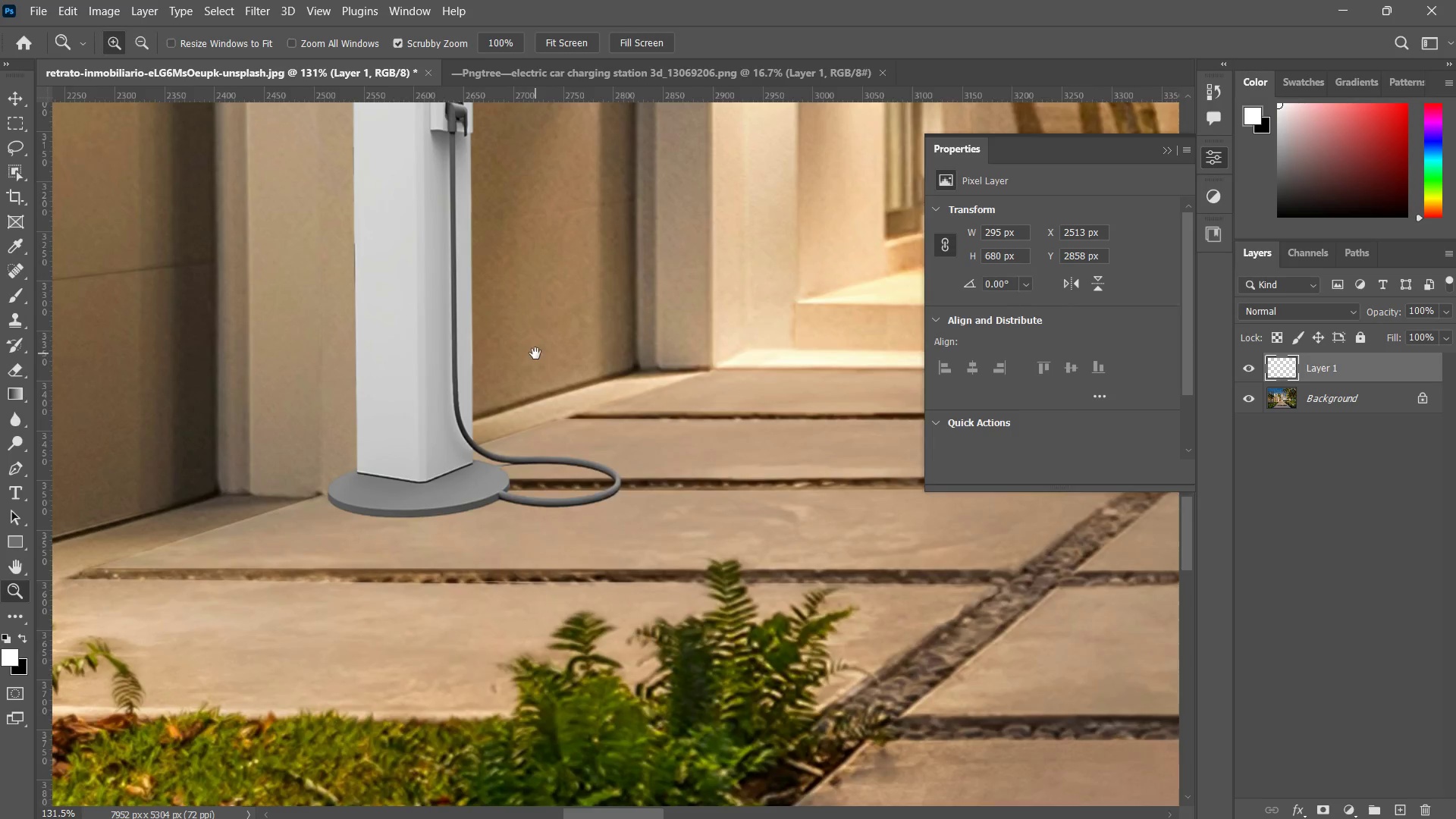 
left_click_drag(start_coordinate=[535, 353], to_coordinate=[533, 466])
 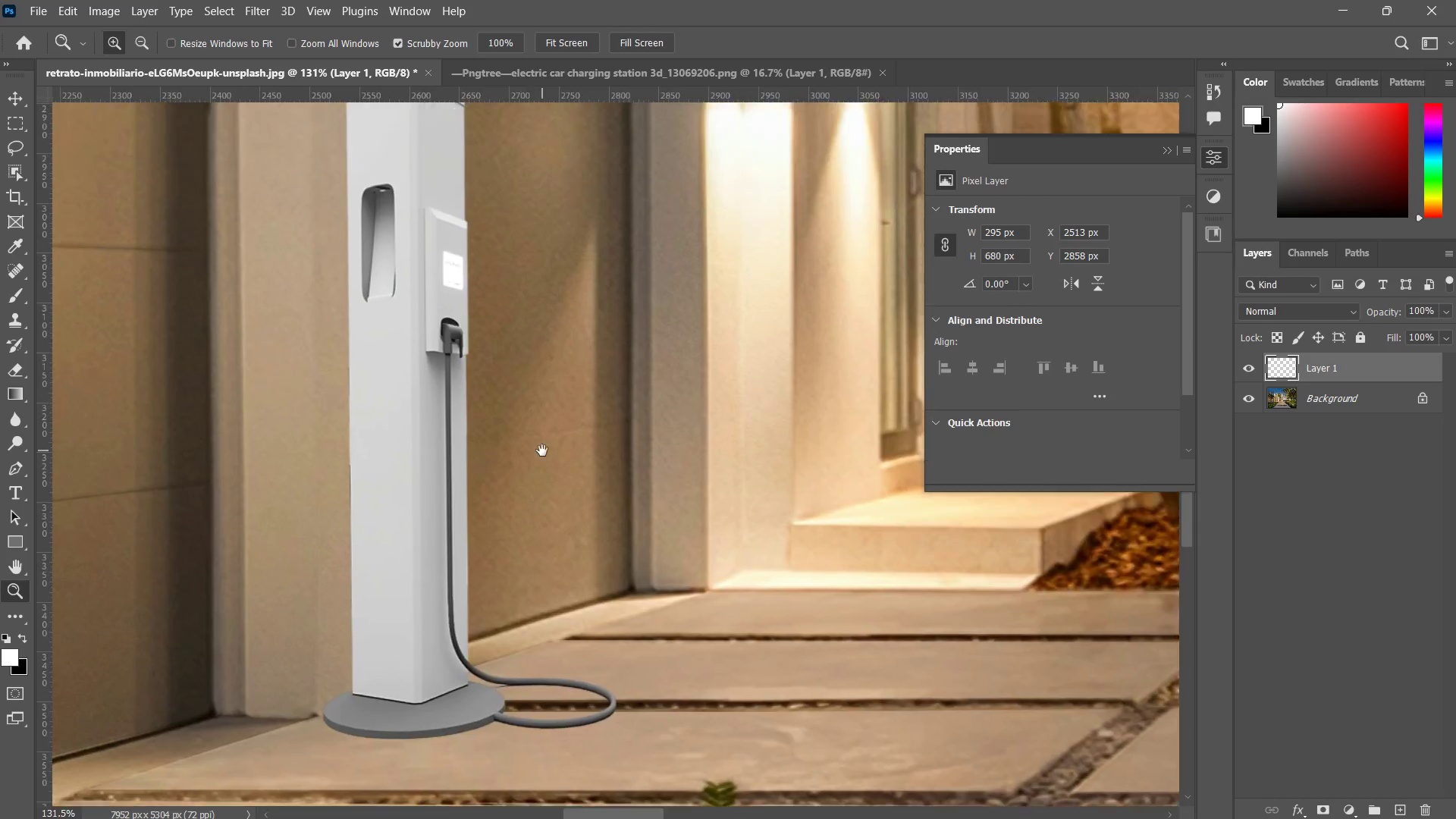 
left_click_drag(start_coordinate=[542, 450], to_coordinate=[375, 714])
 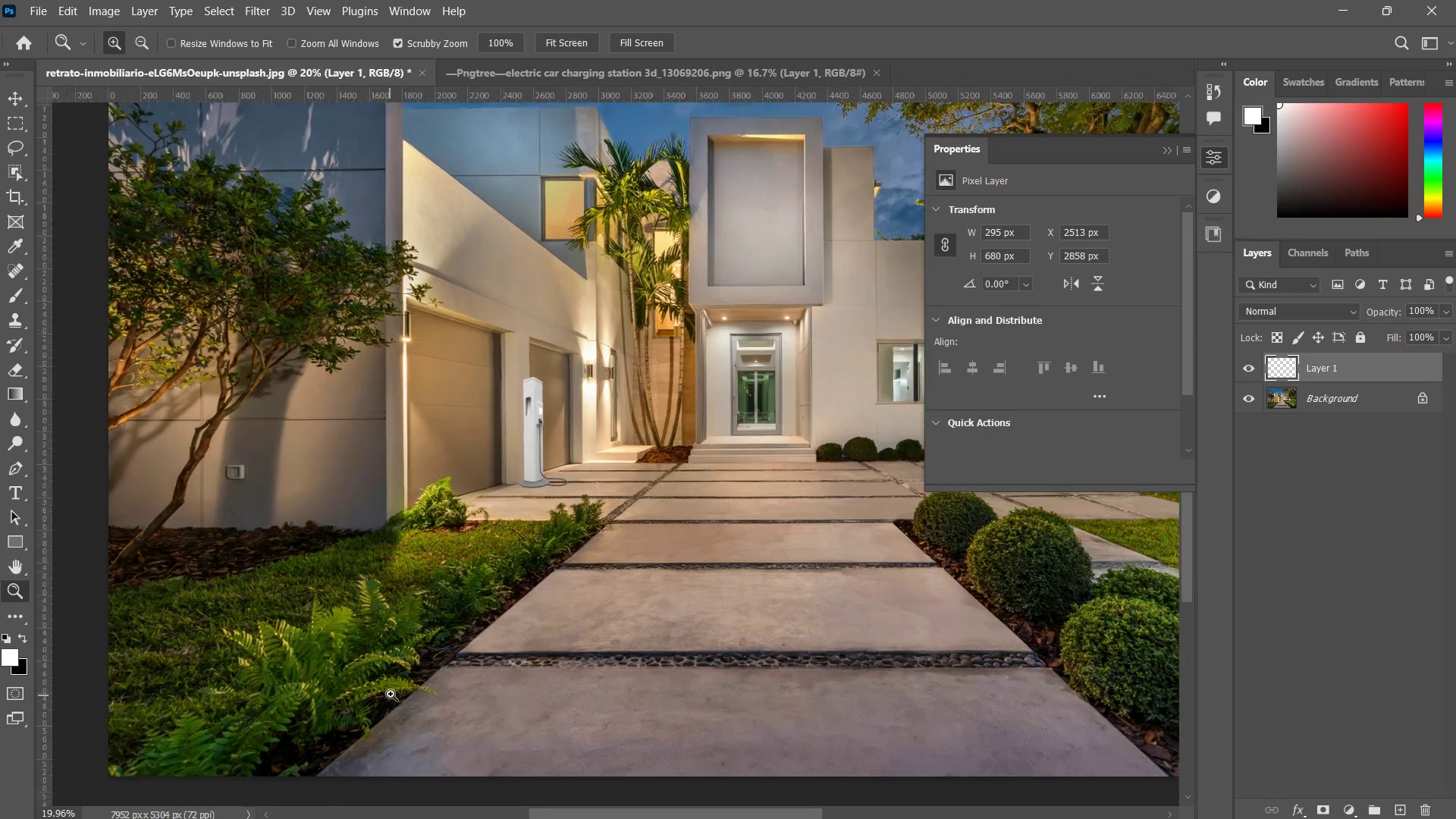 
left_click_drag(start_coordinate=[393, 693], to_coordinate=[410, 683])
 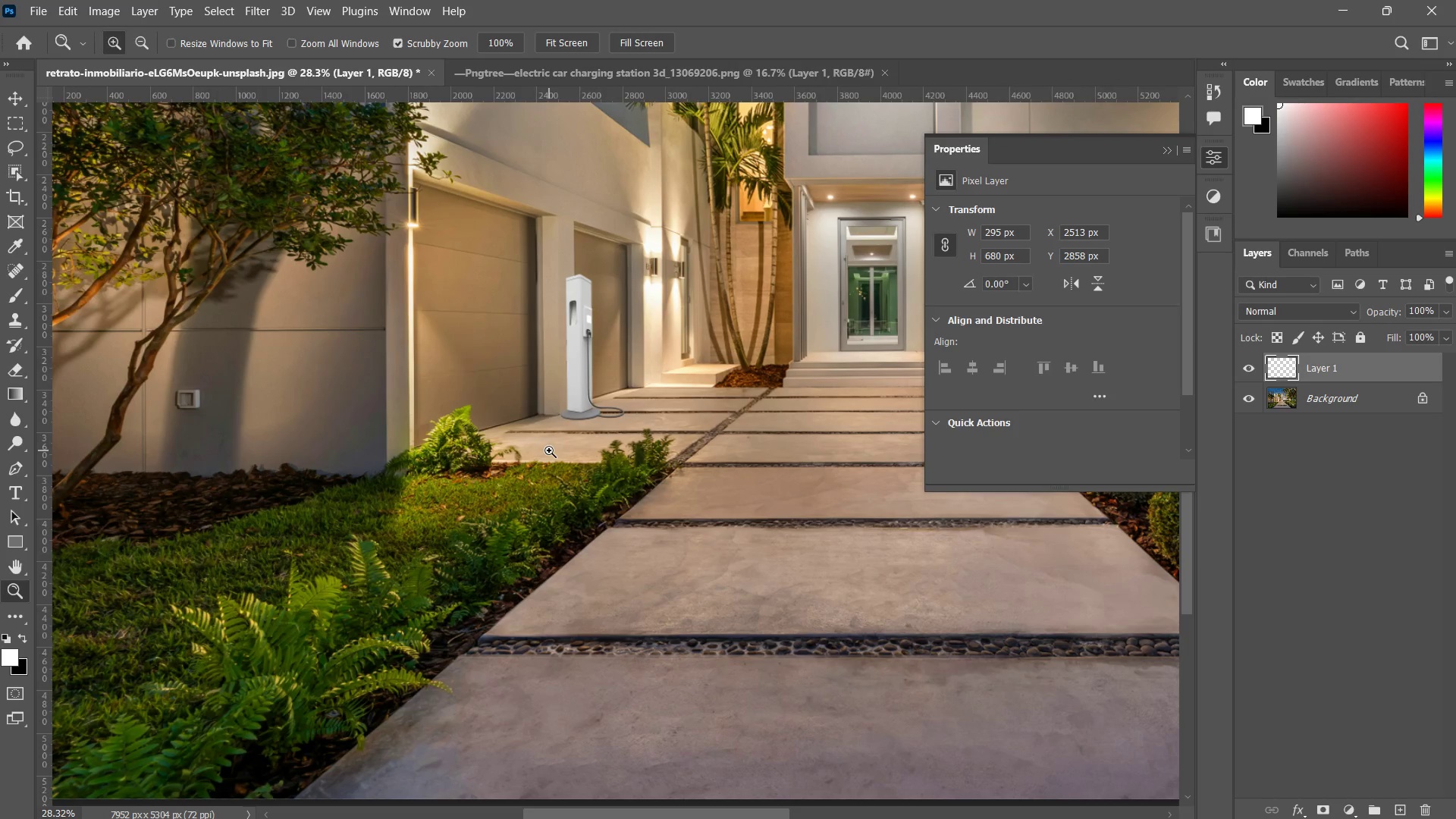 
hold_key(key=Space, duration=0.62)
 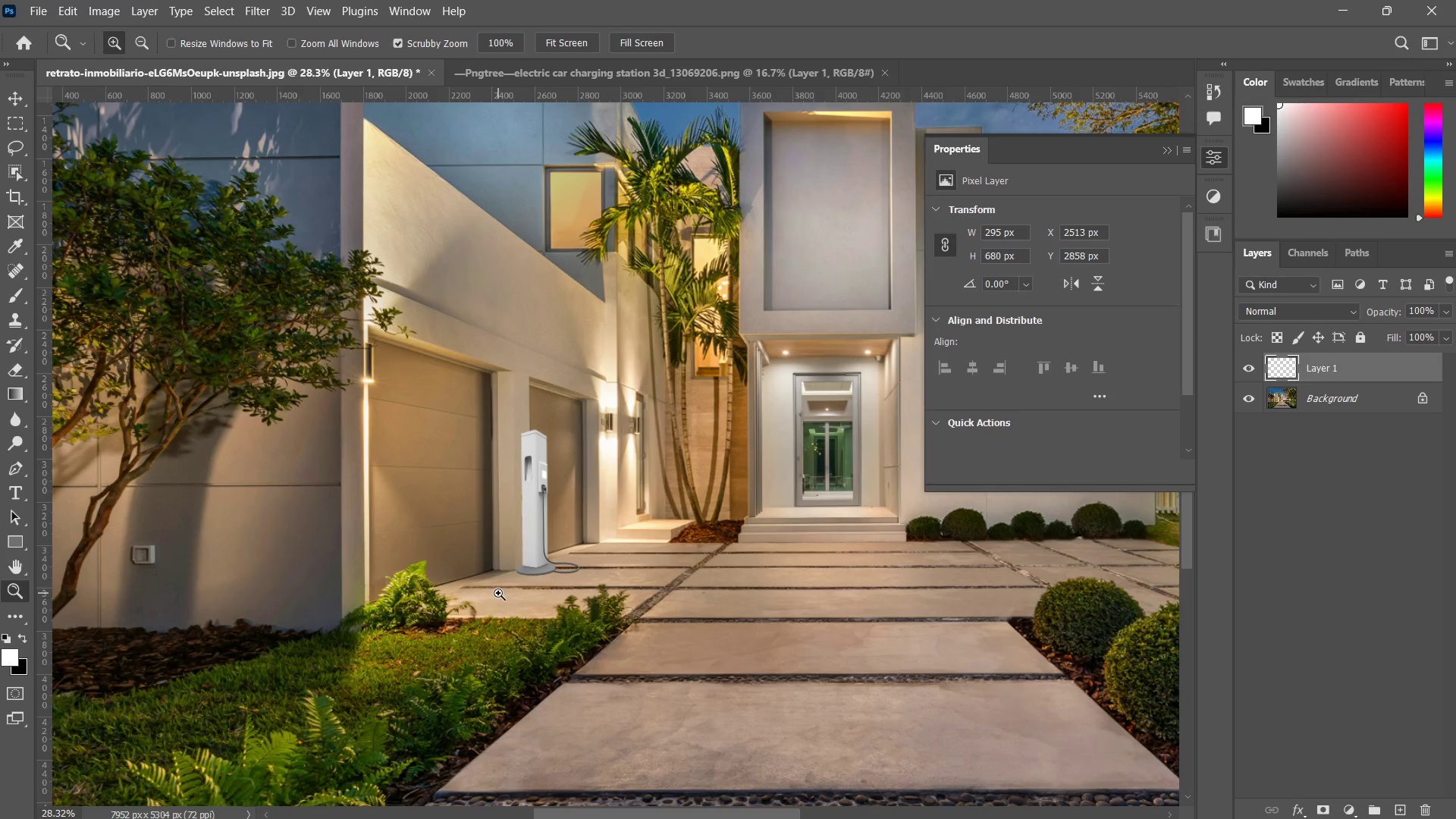 
left_click_drag(start_coordinate=[544, 460], to_coordinate=[499, 616])
 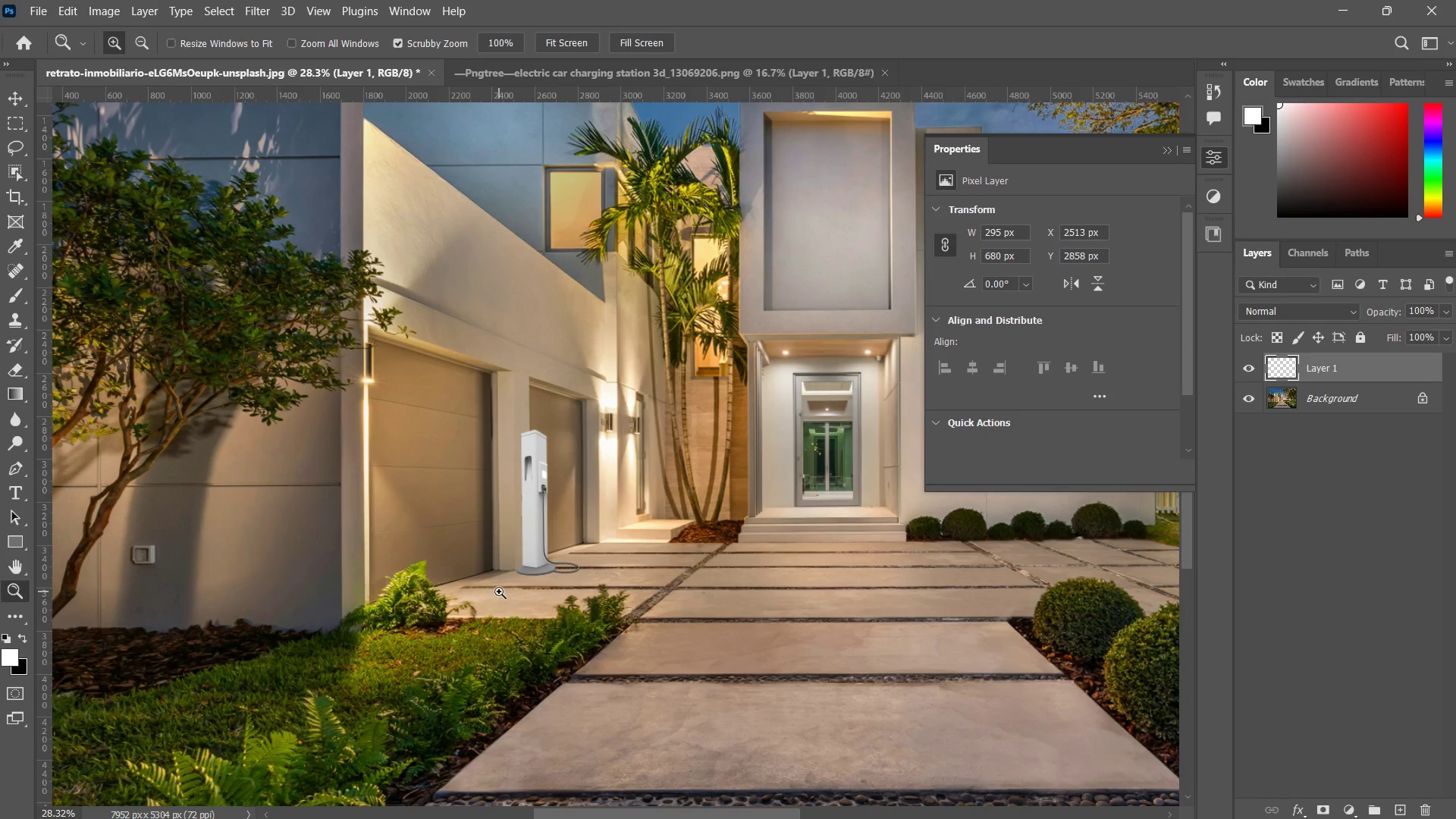 
left_click_drag(start_coordinate=[493, 568], to_coordinate=[538, 522])
 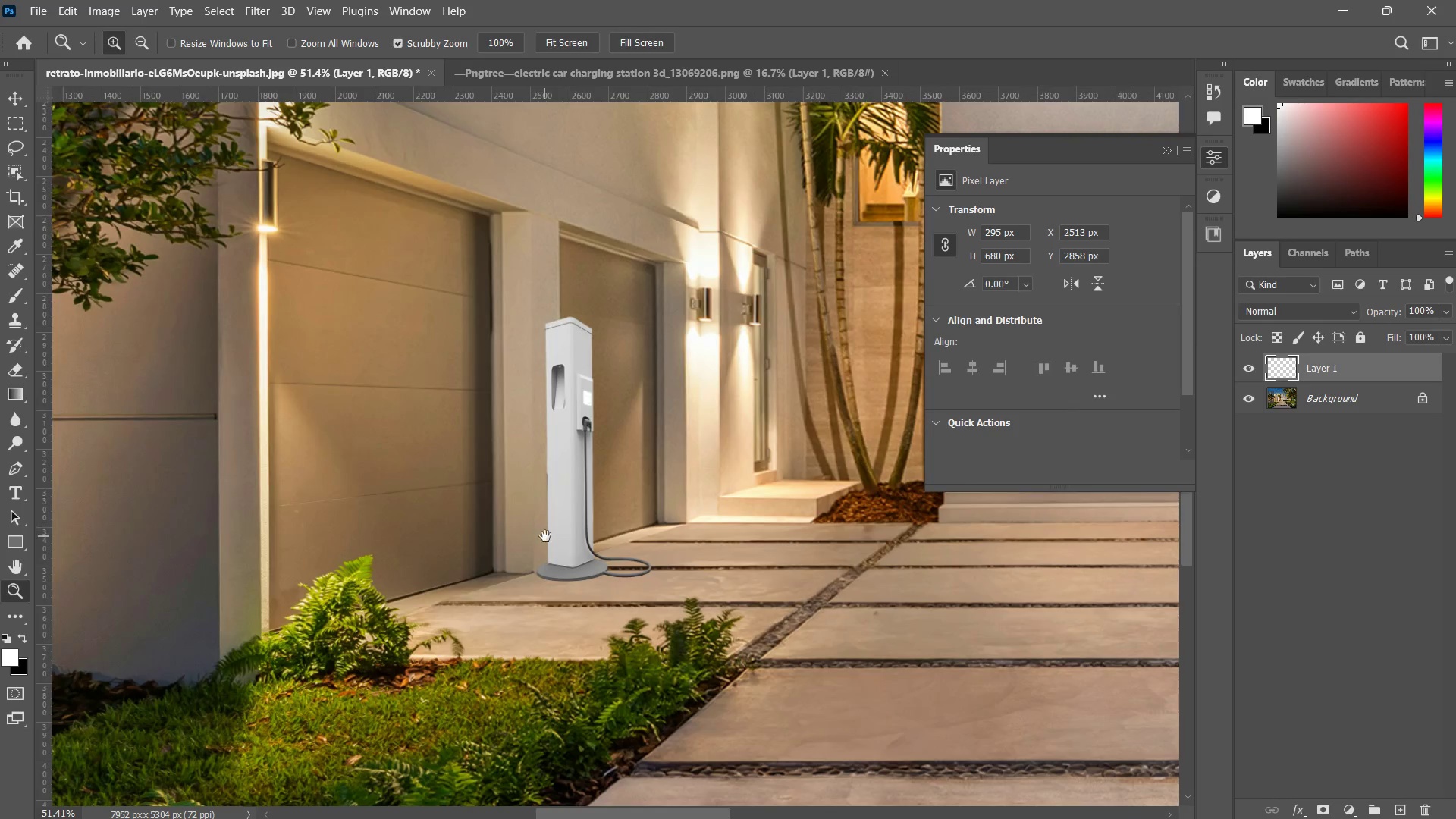 
hold_key(key=Space, duration=0.97)
 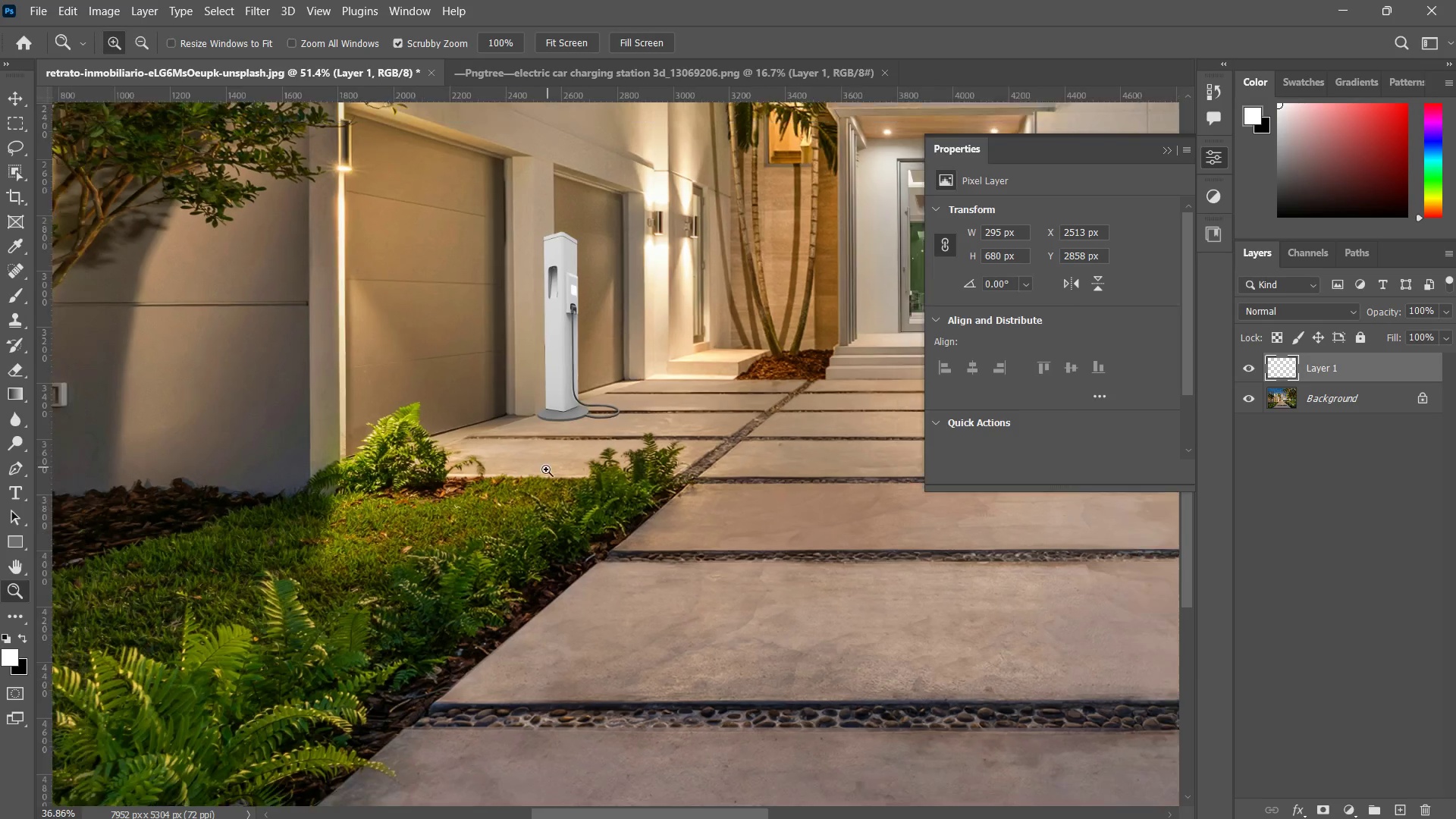 
left_click_drag(start_coordinate=[551, 521], to_coordinate=[539, 368])
 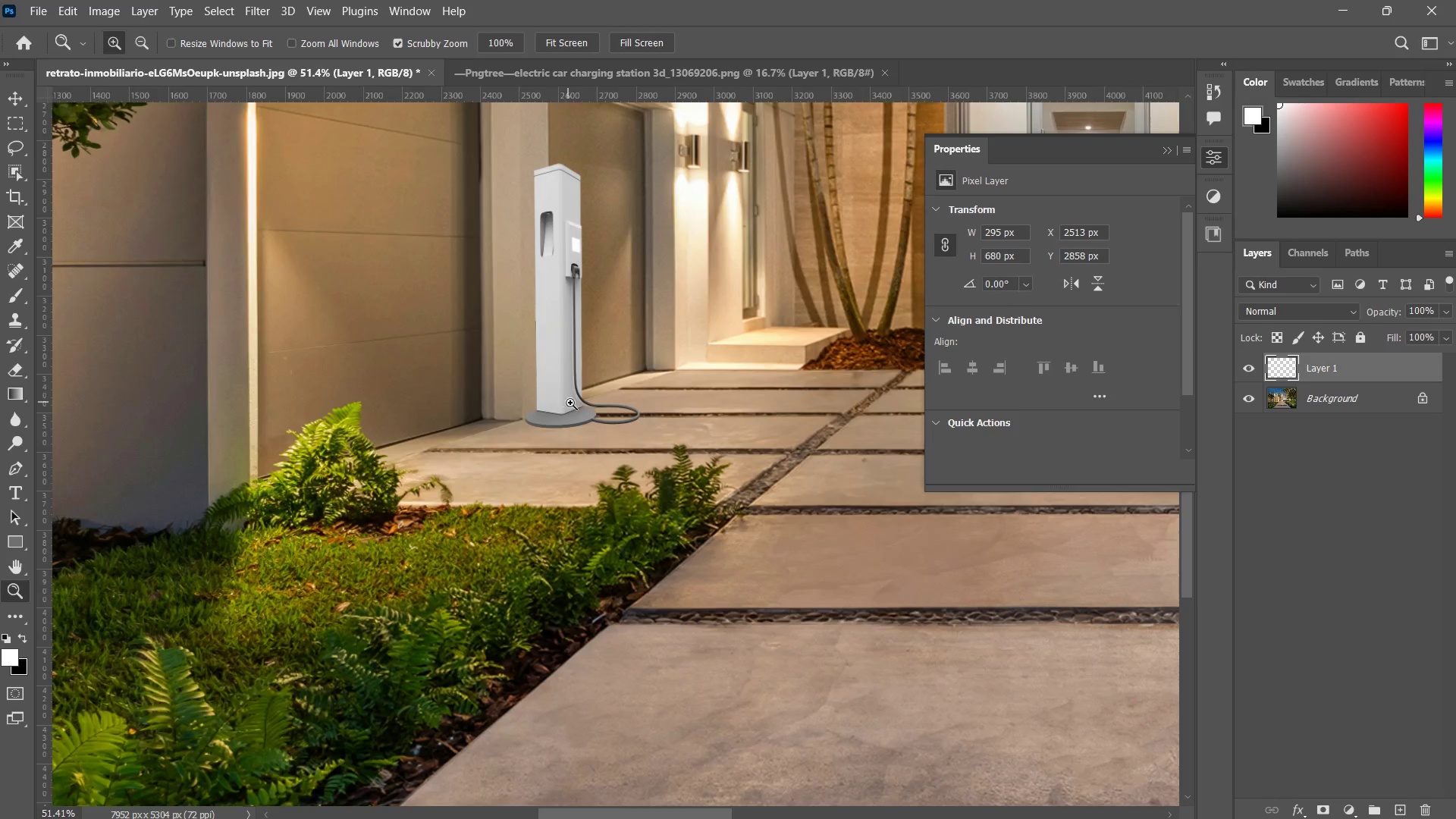 
left_click_drag(start_coordinate=[570, 406], to_coordinate=[546, 535])
 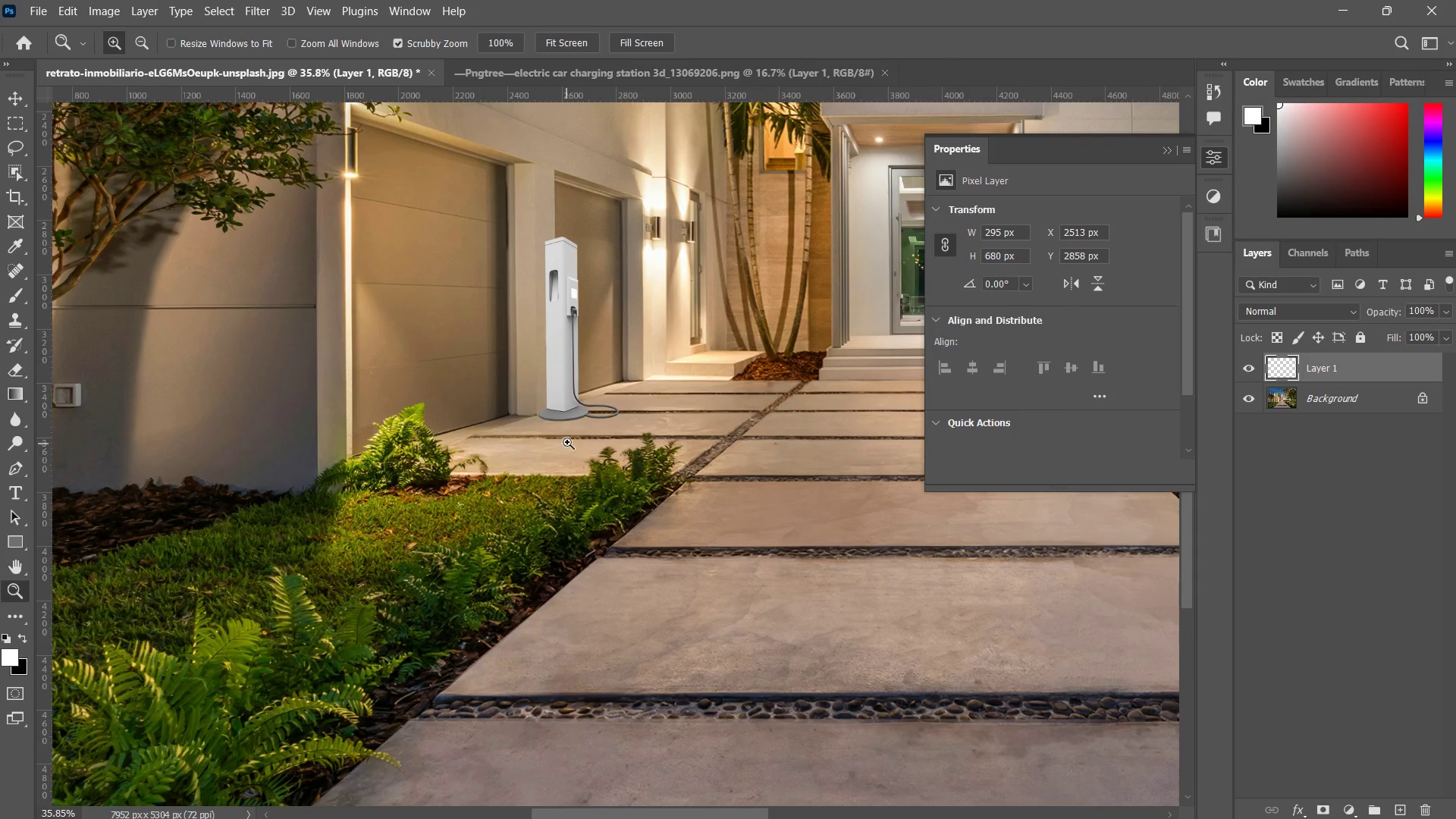 
key(Control+Z)
 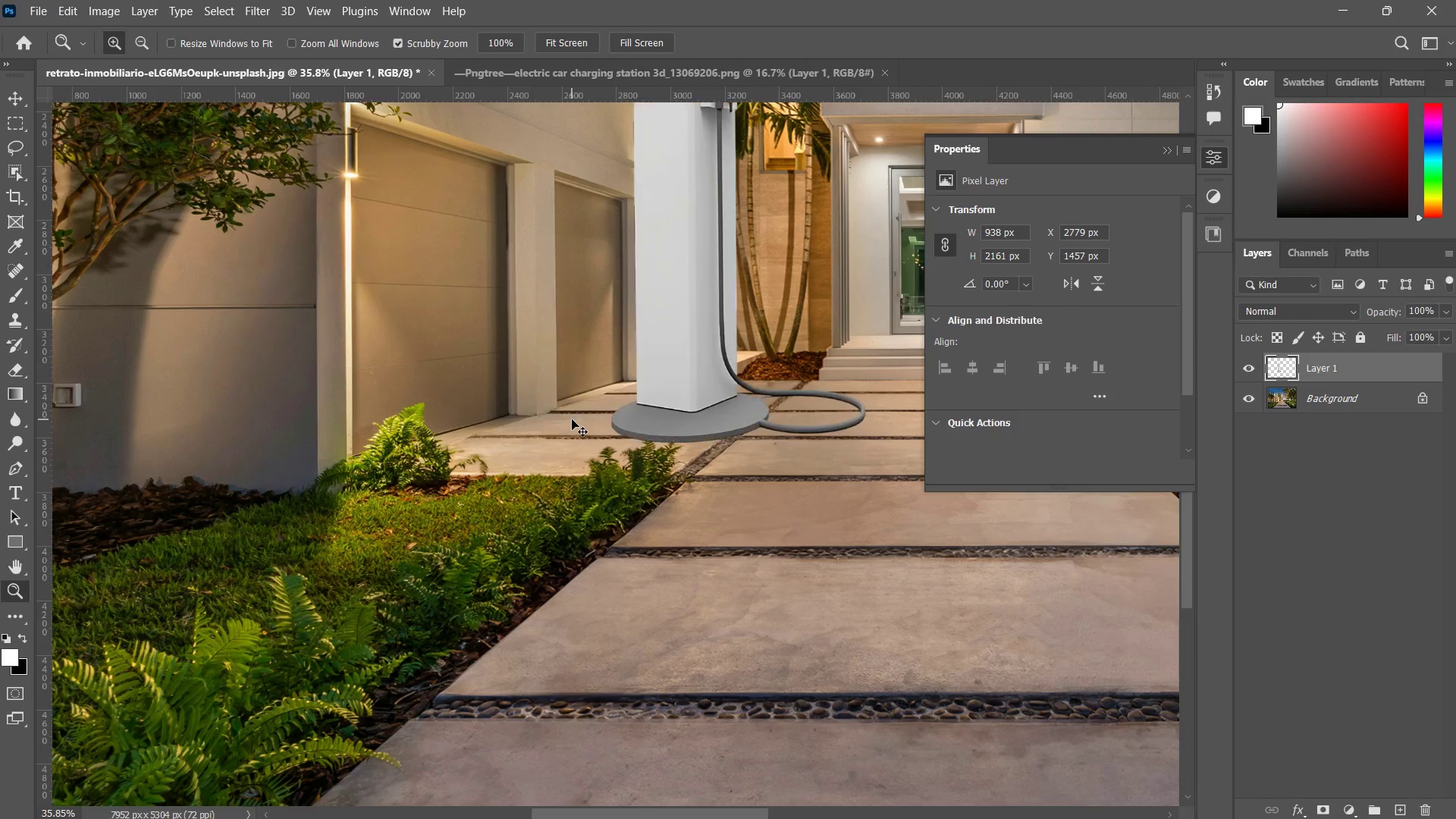 
key(Control+Z)
 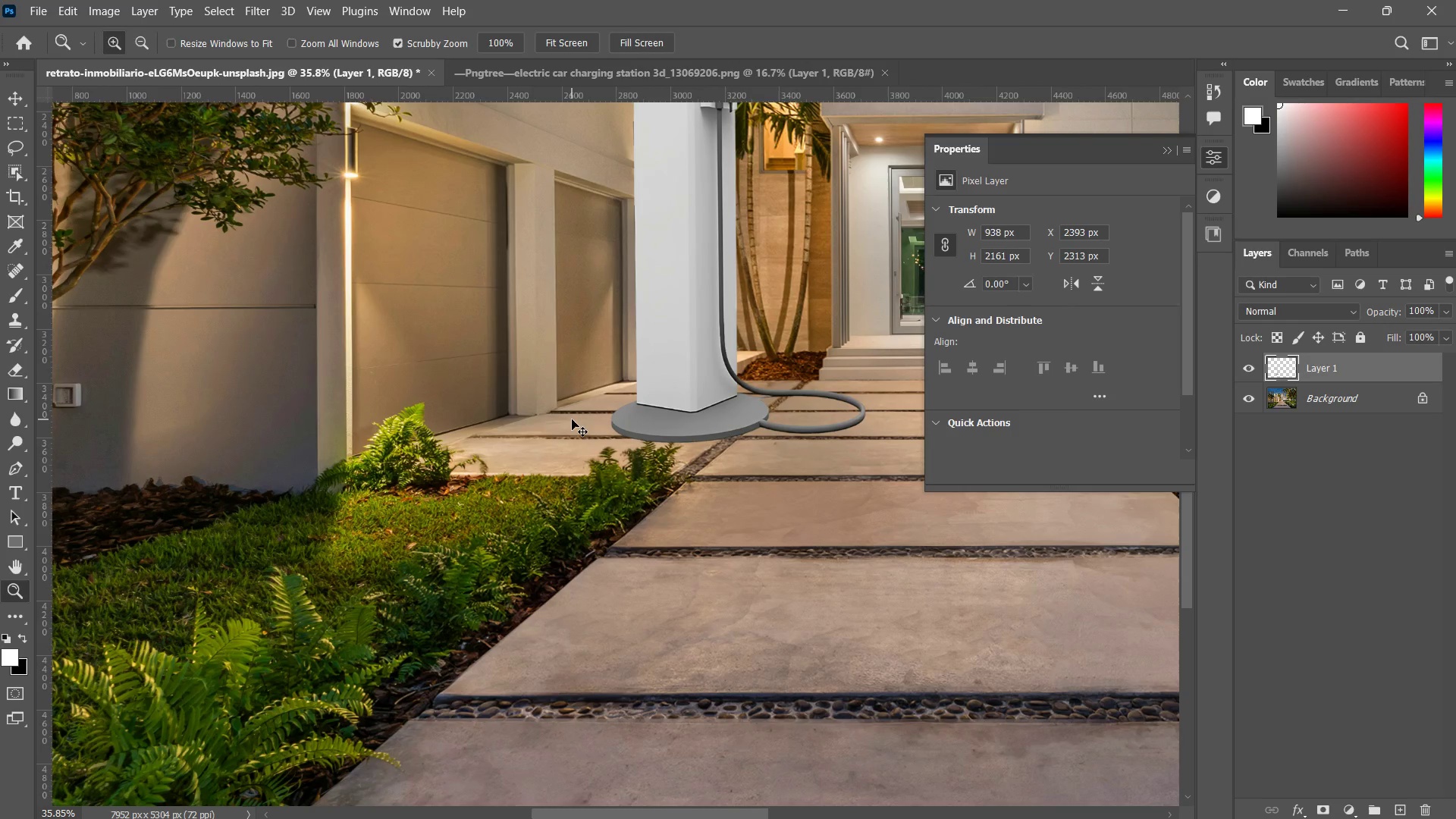 
key(Control+Z)
 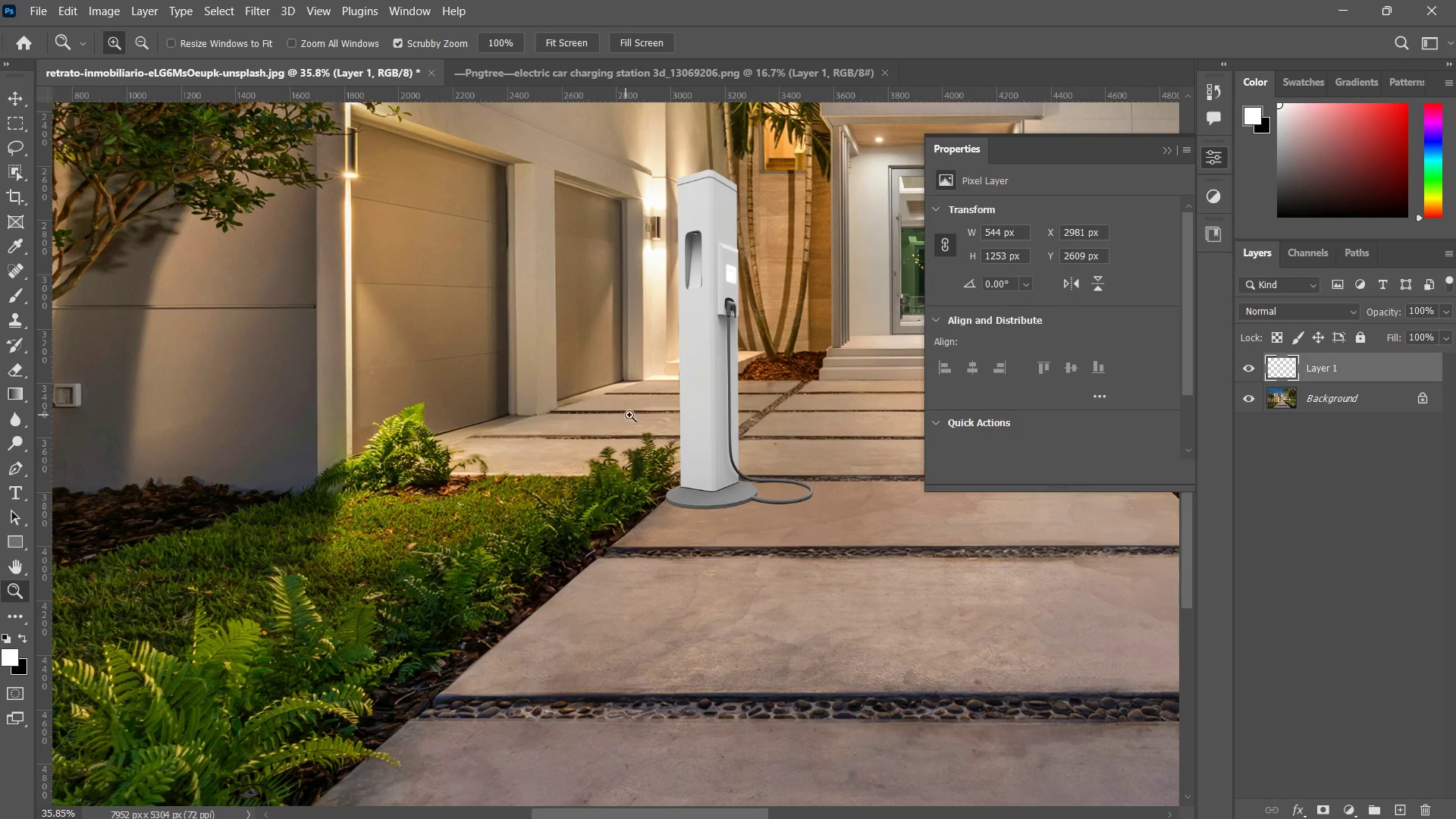 
key(Space)
 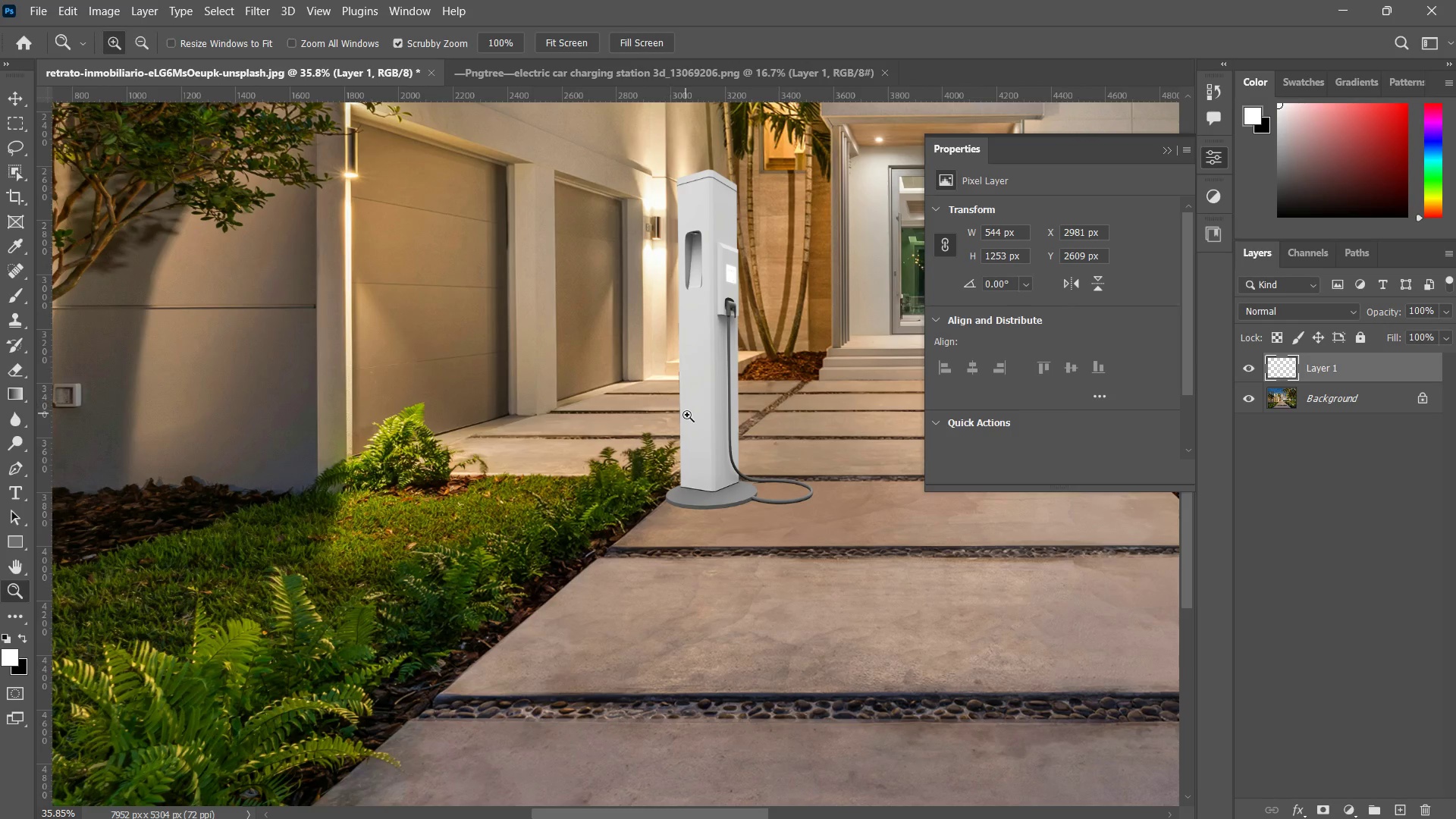 
key(V)
 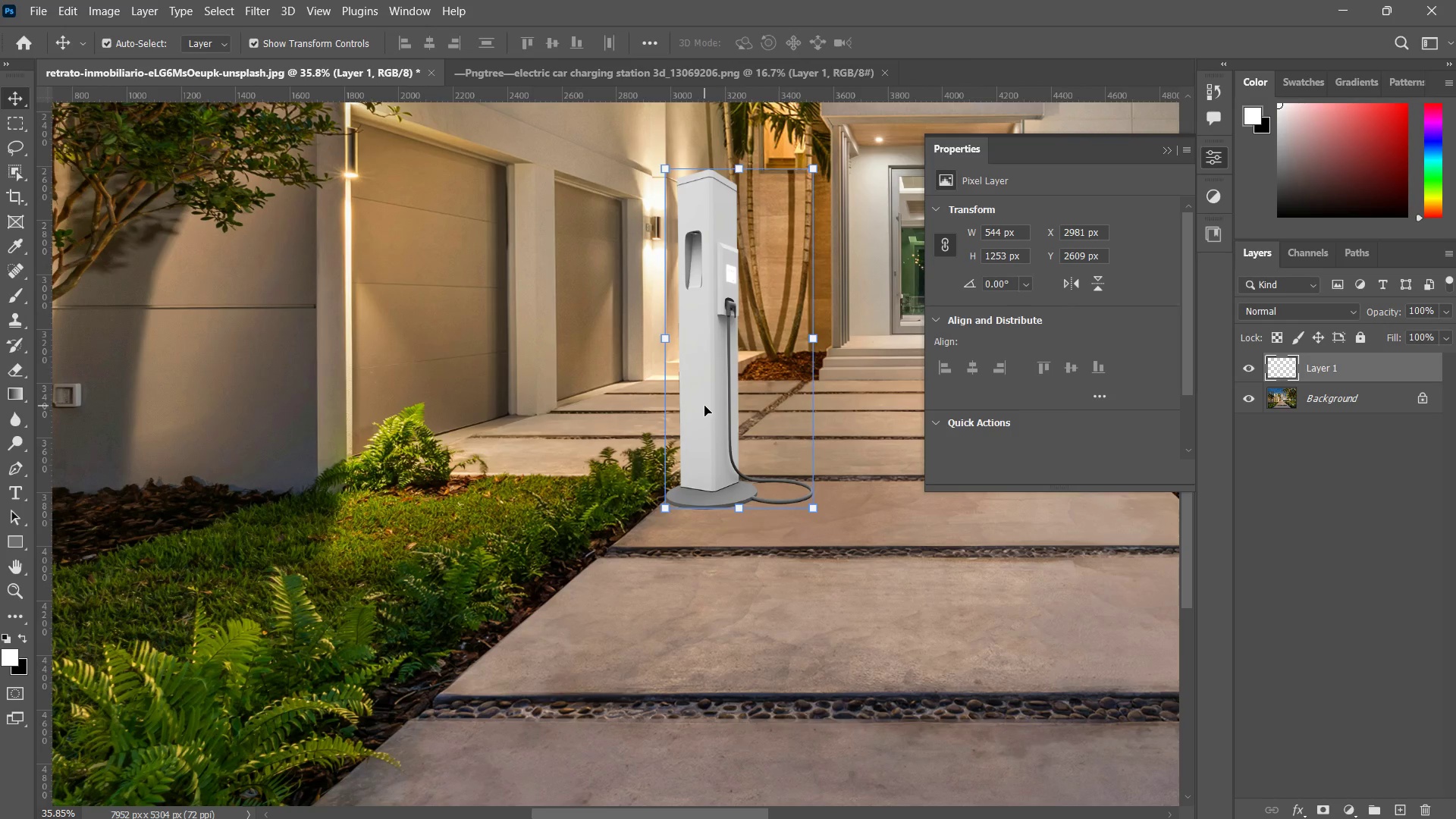 
left_click_drag(start_coordinate=[705, 407], to_coordinate=[509, 497])
 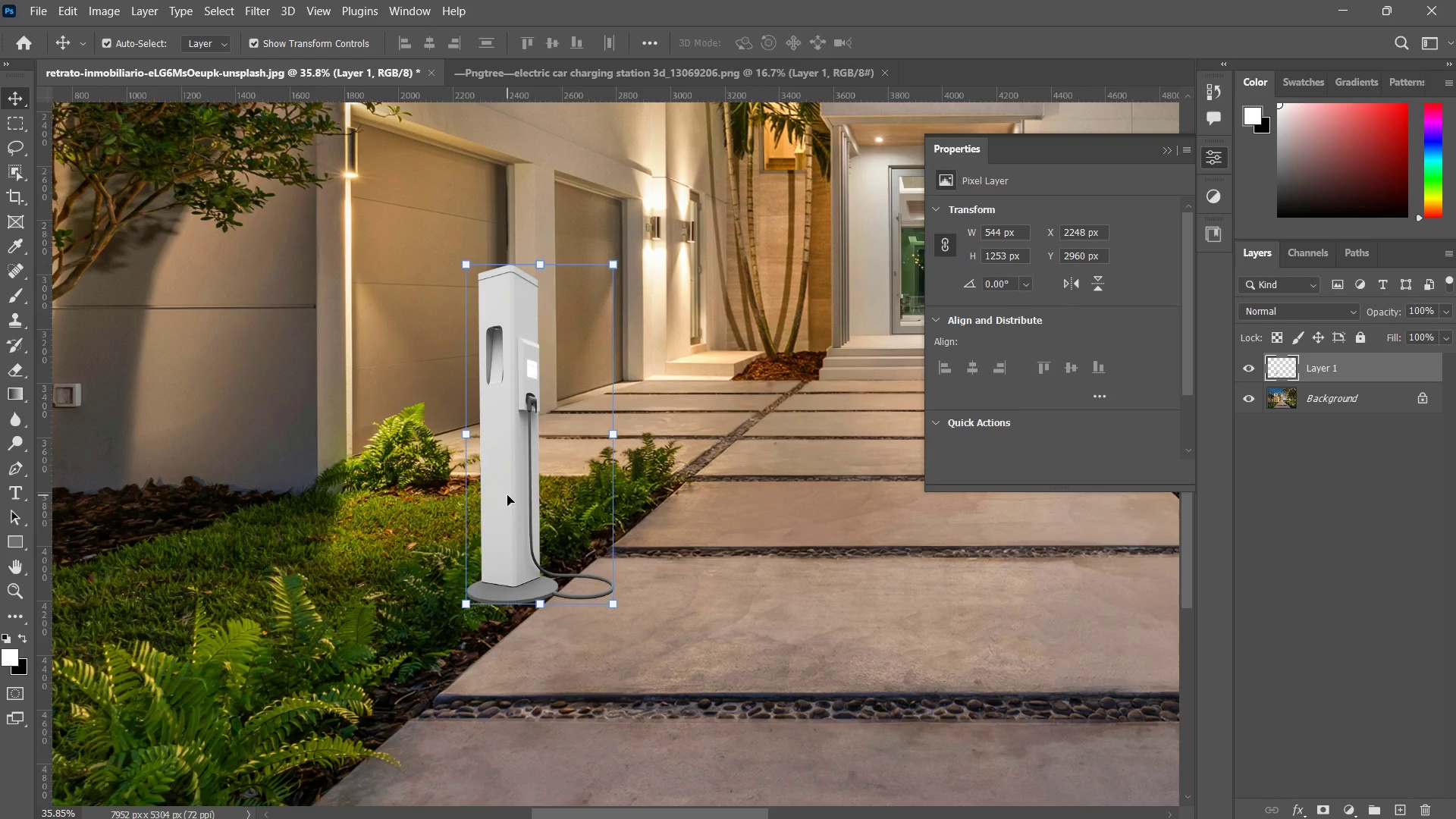 
hold_key(key=AltLeft, duration=2.06)
left_click_drag(start_coordinate=[623, 269], to_coordinate=[679, 186])
 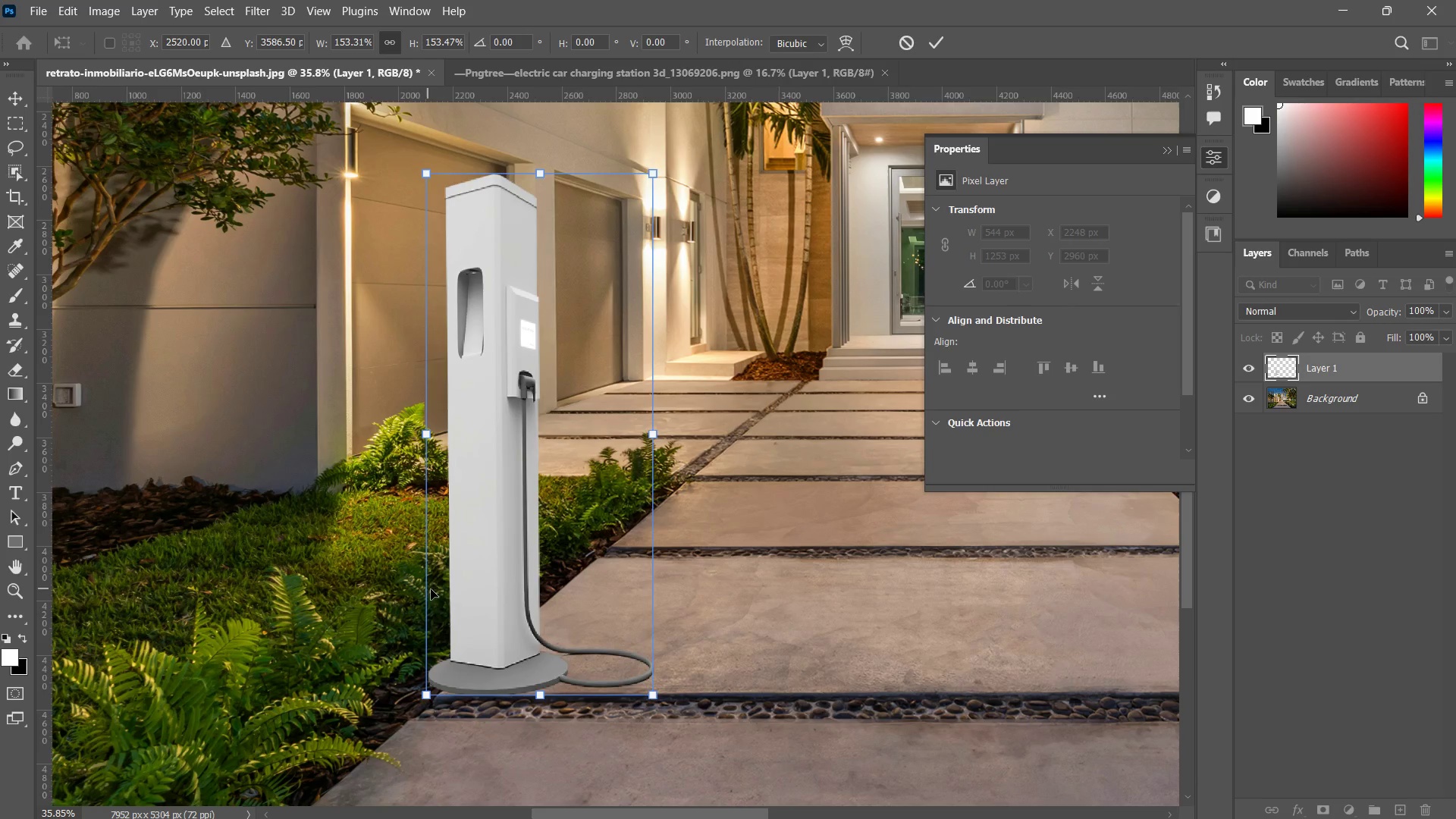 
left_click_drag(start_coordinate=[433, 587], to_coordinate=[422, 491])
 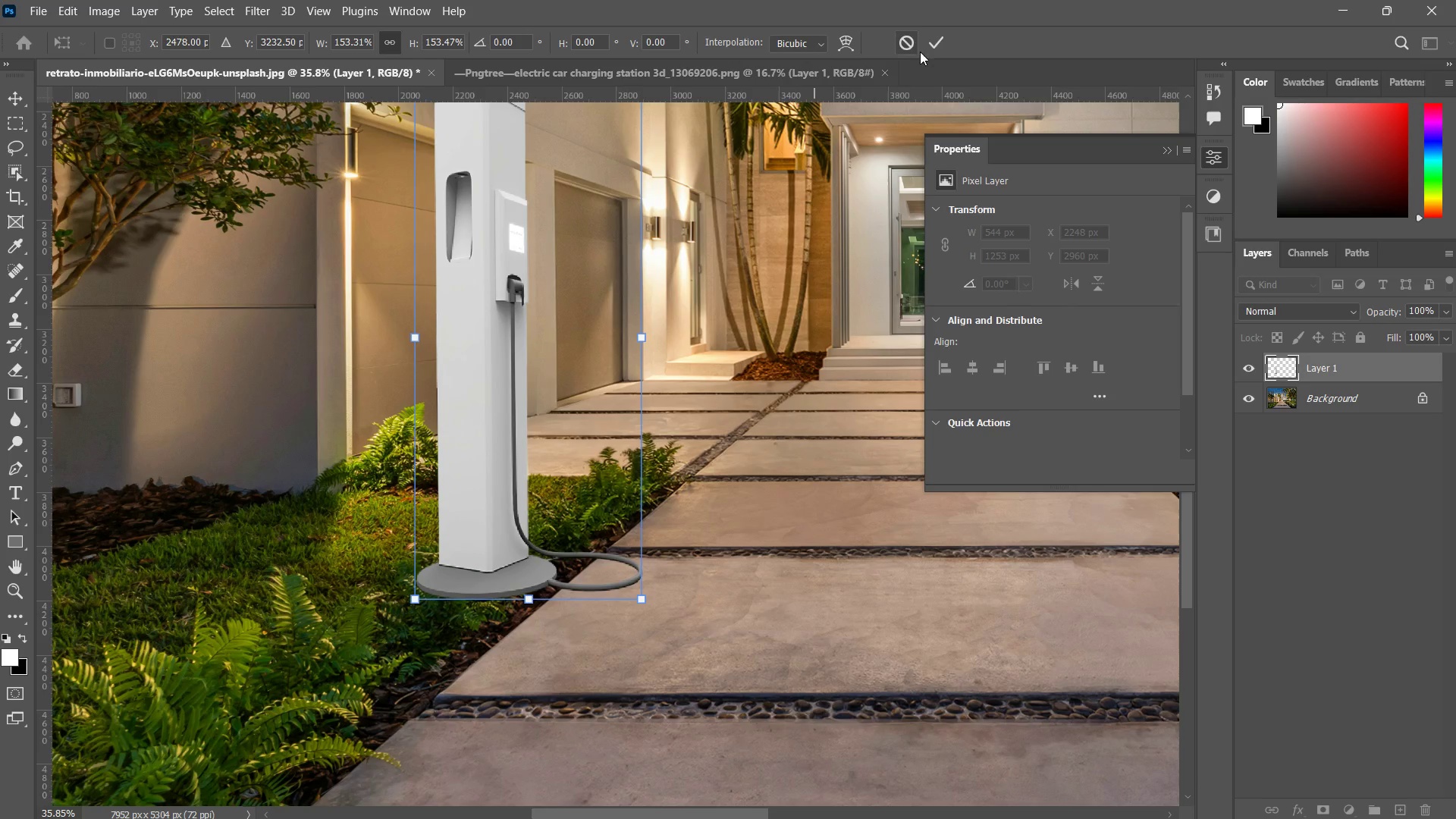 
left_click([937, 39])
 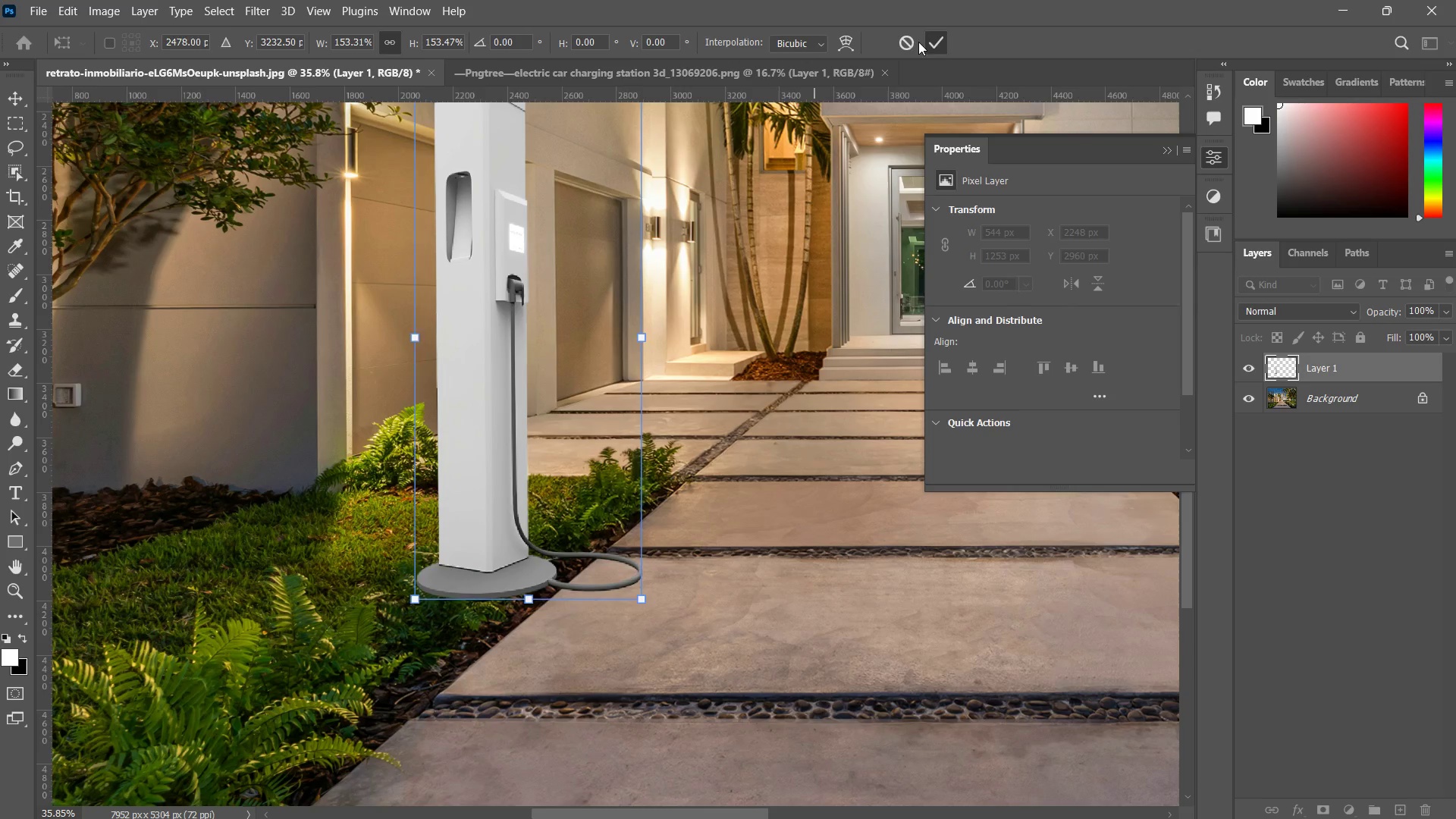 
type(ZZZZ)
 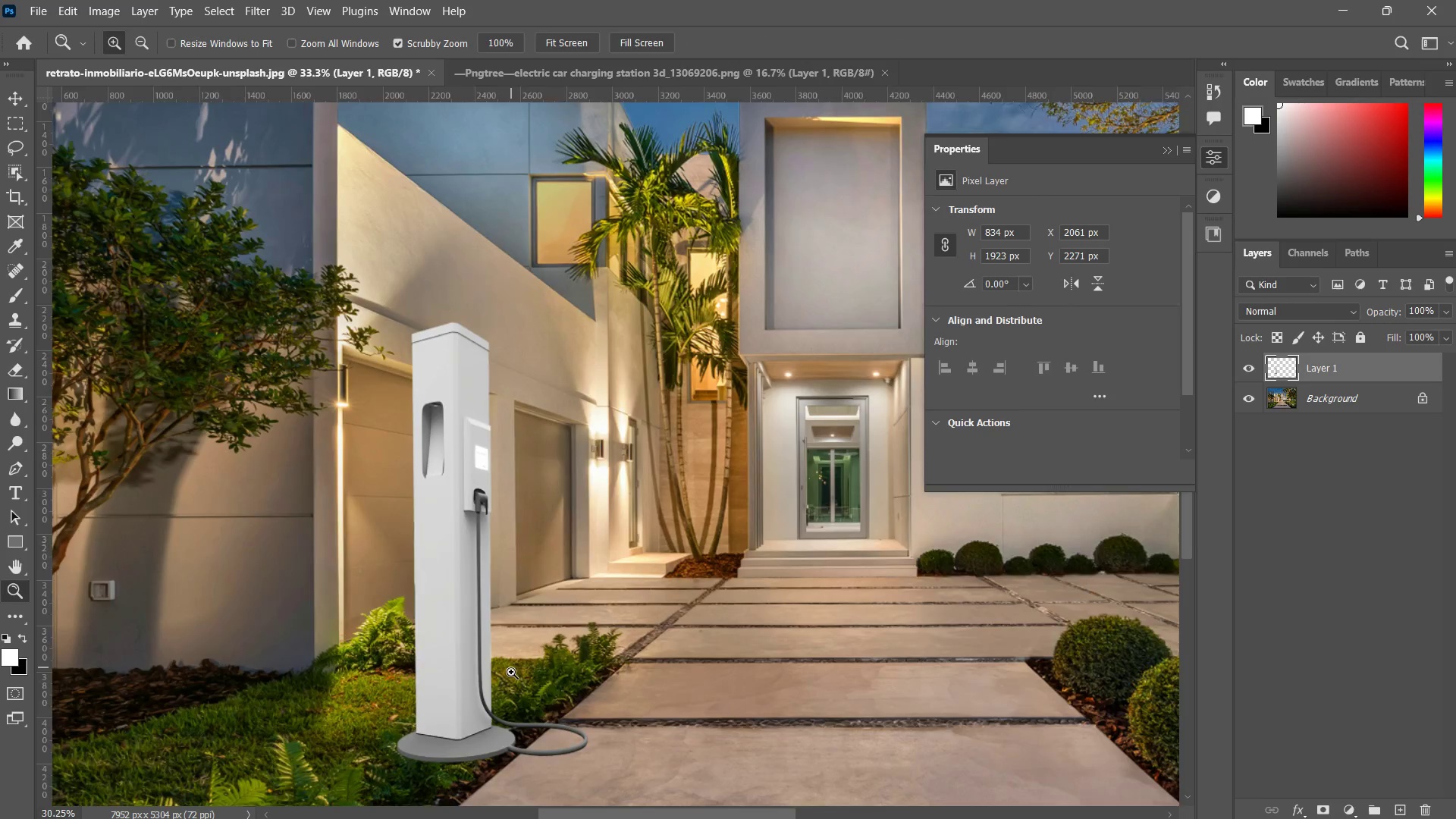 
left_click_drag(start_coordinate=[551, 542], to_coordinate=[528, 585])
 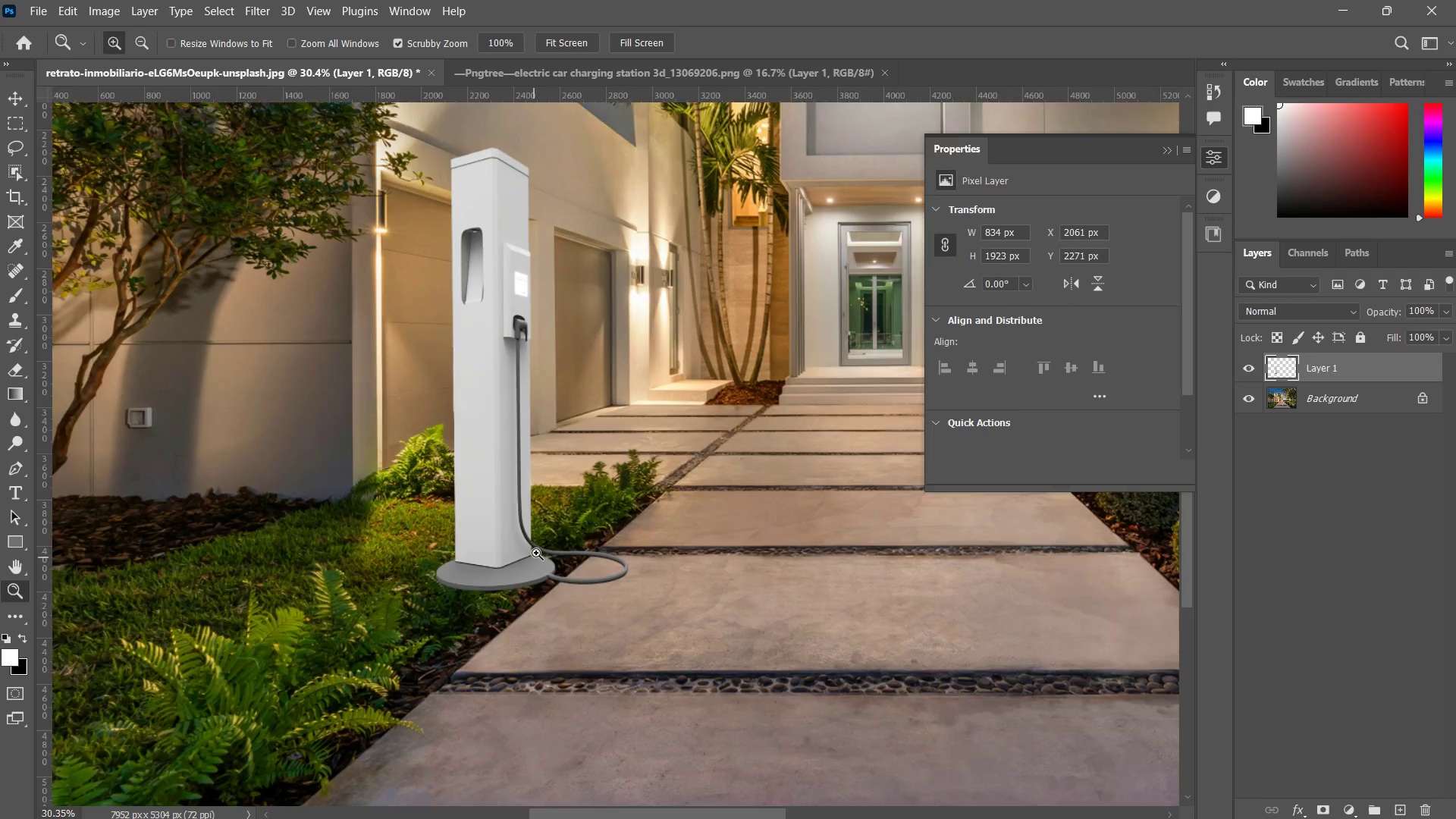 
hold_key(key=Space, duration=0.38)
 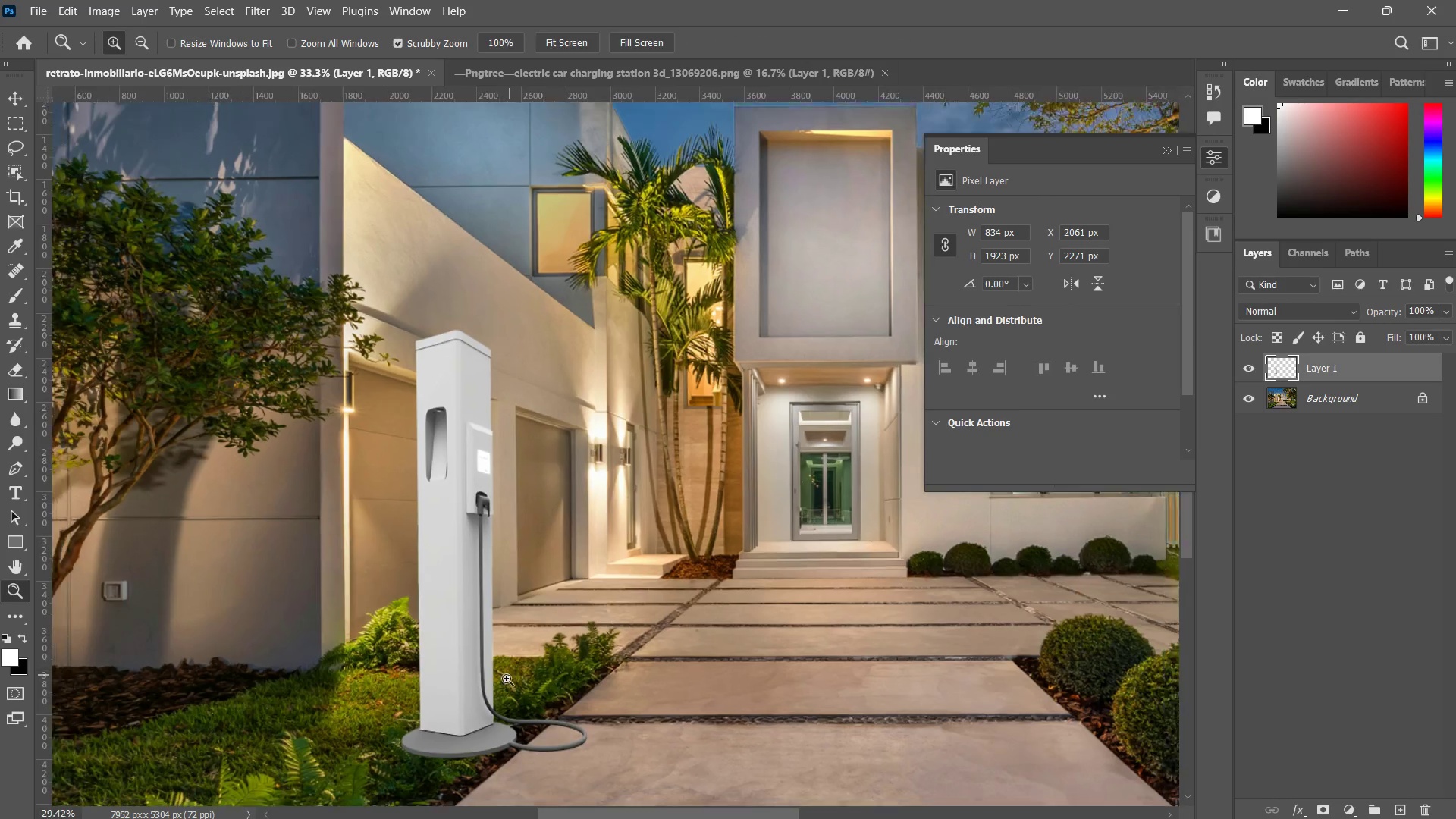 
left_click_drag(start_coordinate=[536, 551], to_coordinate=[503, 683])
 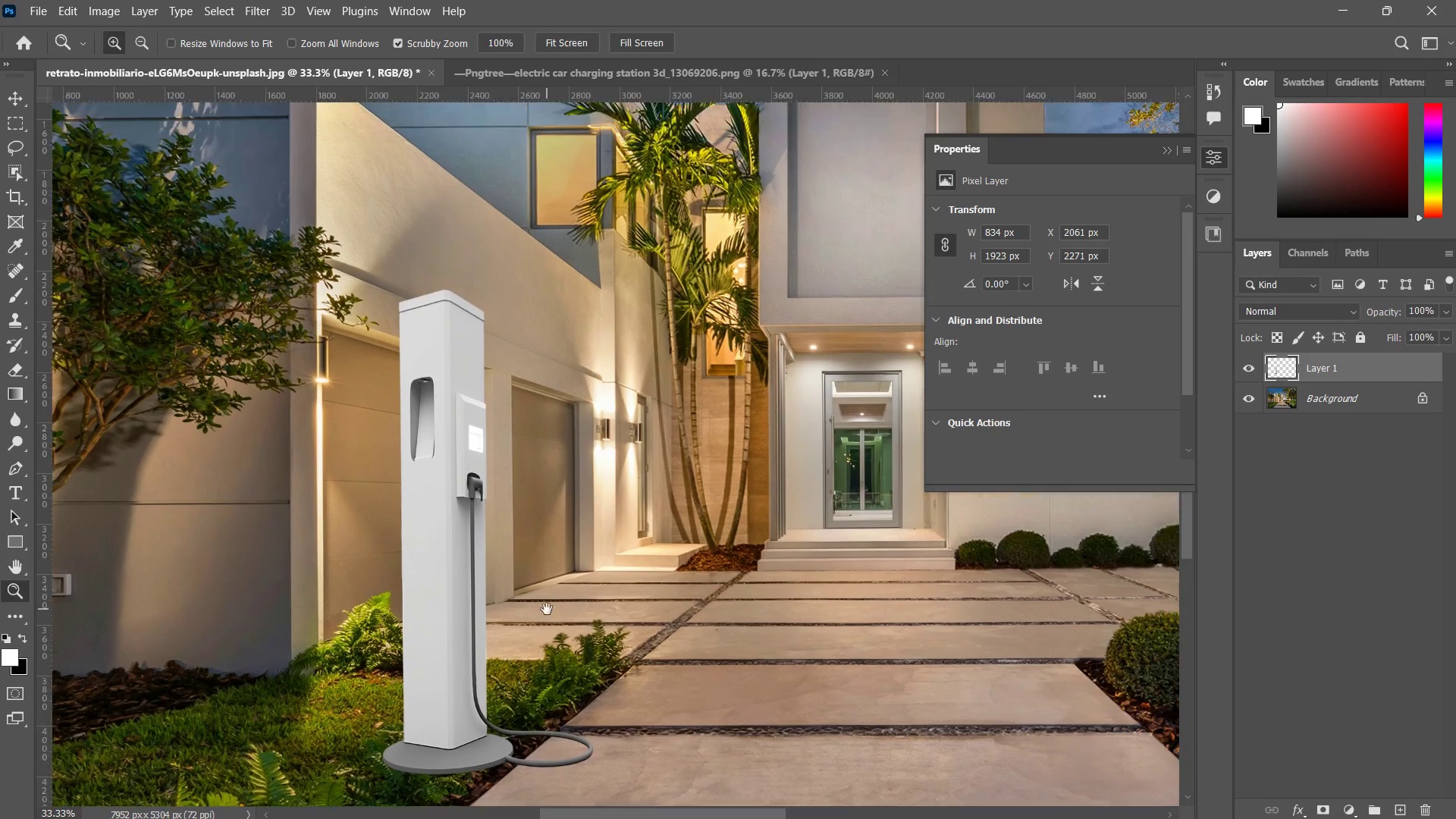 
left_click_drag(start_coordinate=[547, 609], to_coordinate=[522, 714])
 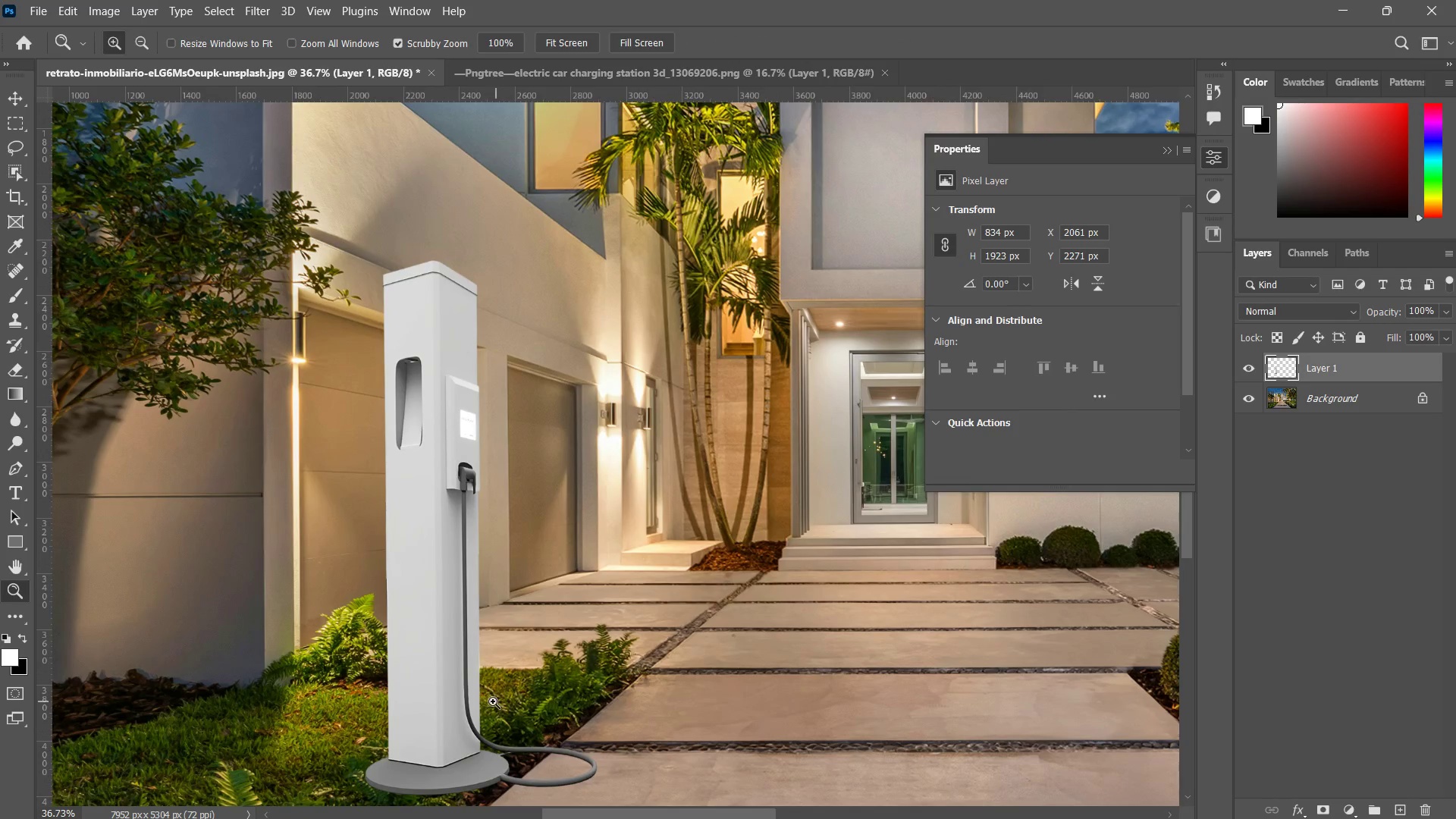 
hold_key(key=Space, duration=0.42)
 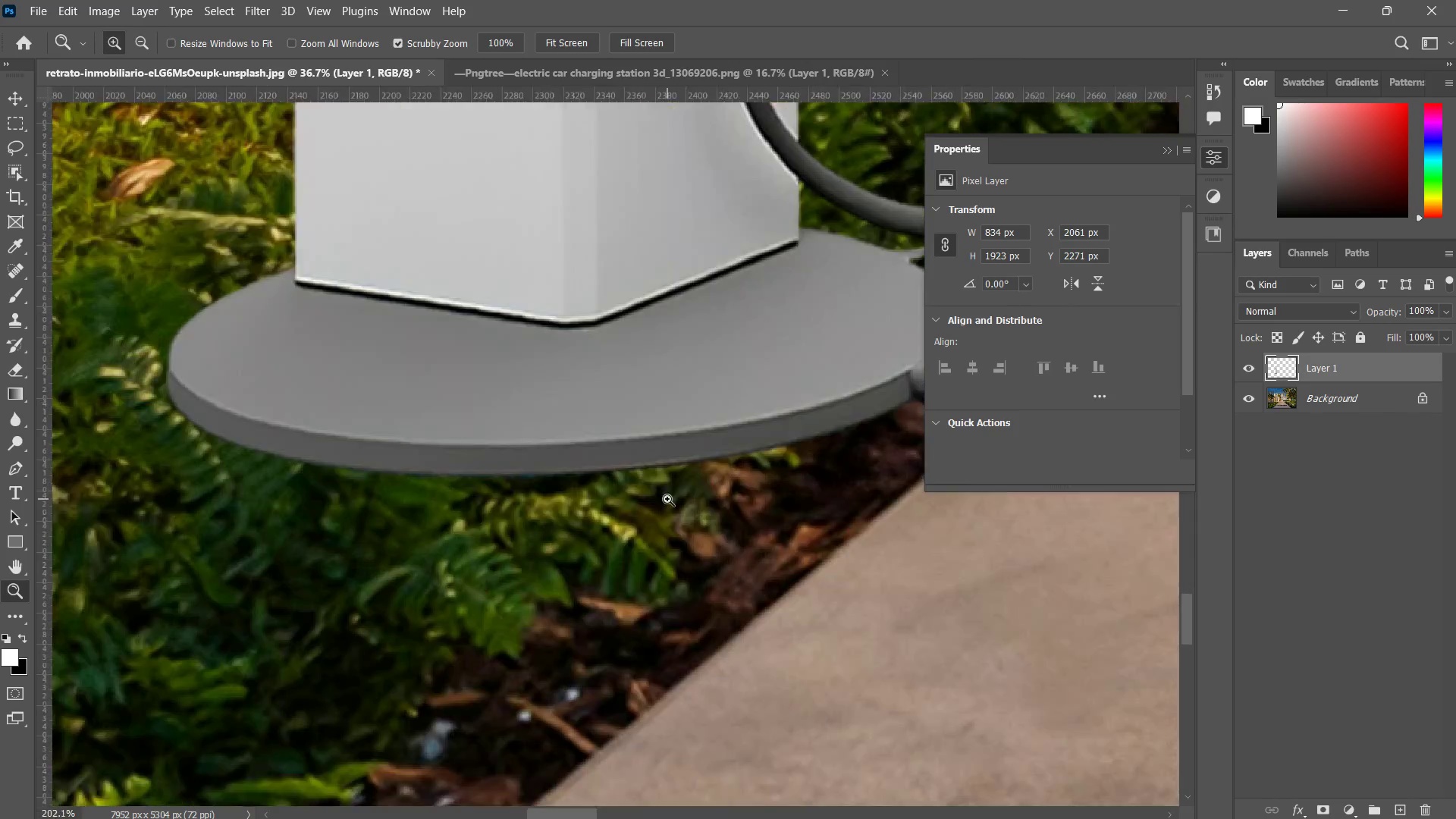 
left_click_drag(start_coordinate=[443, 737], to_coordinate=[549, 551])
 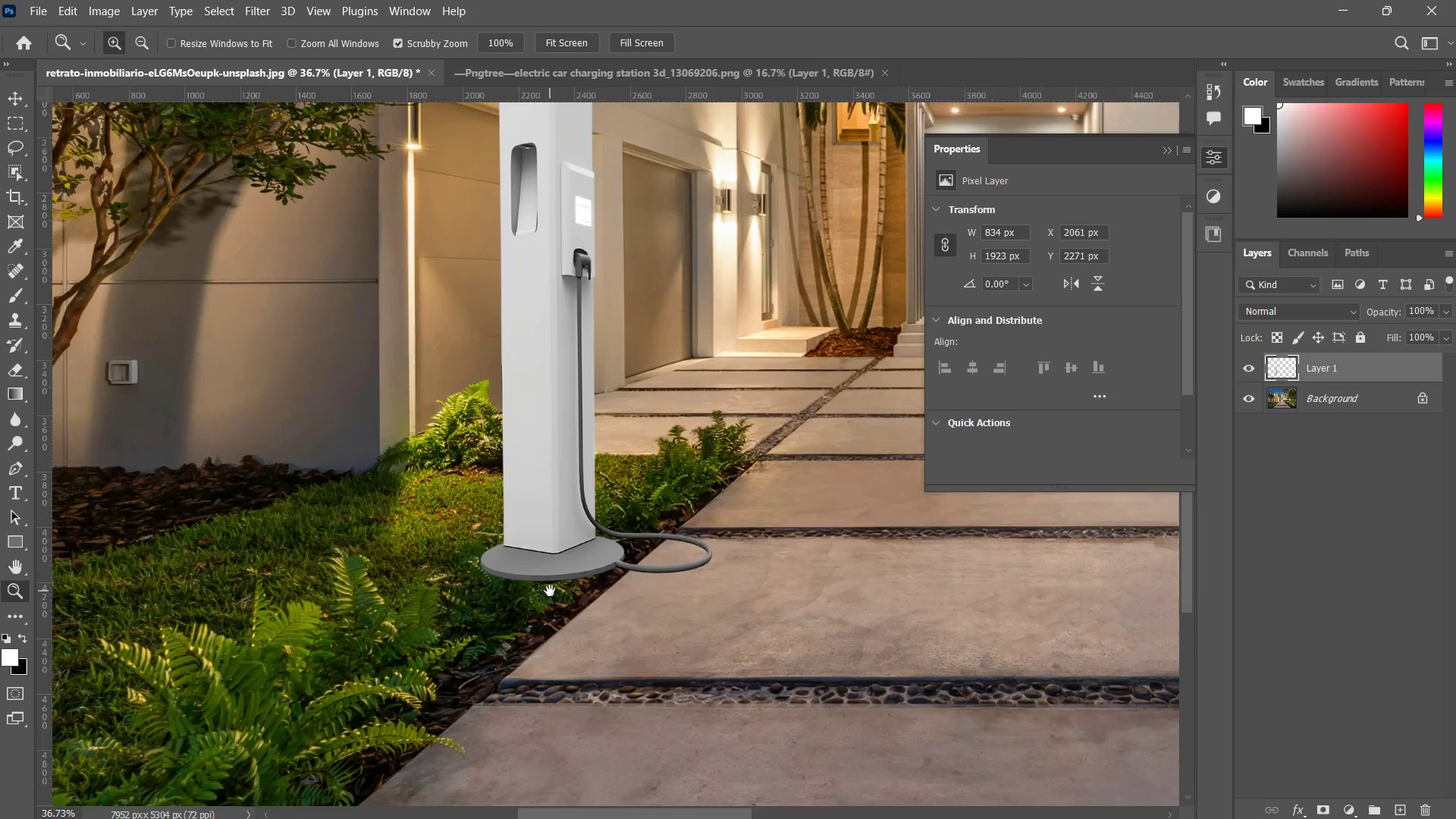 
left_click_drag(start_coordinate=[554, 591], to_coordinate=[631, 516])
 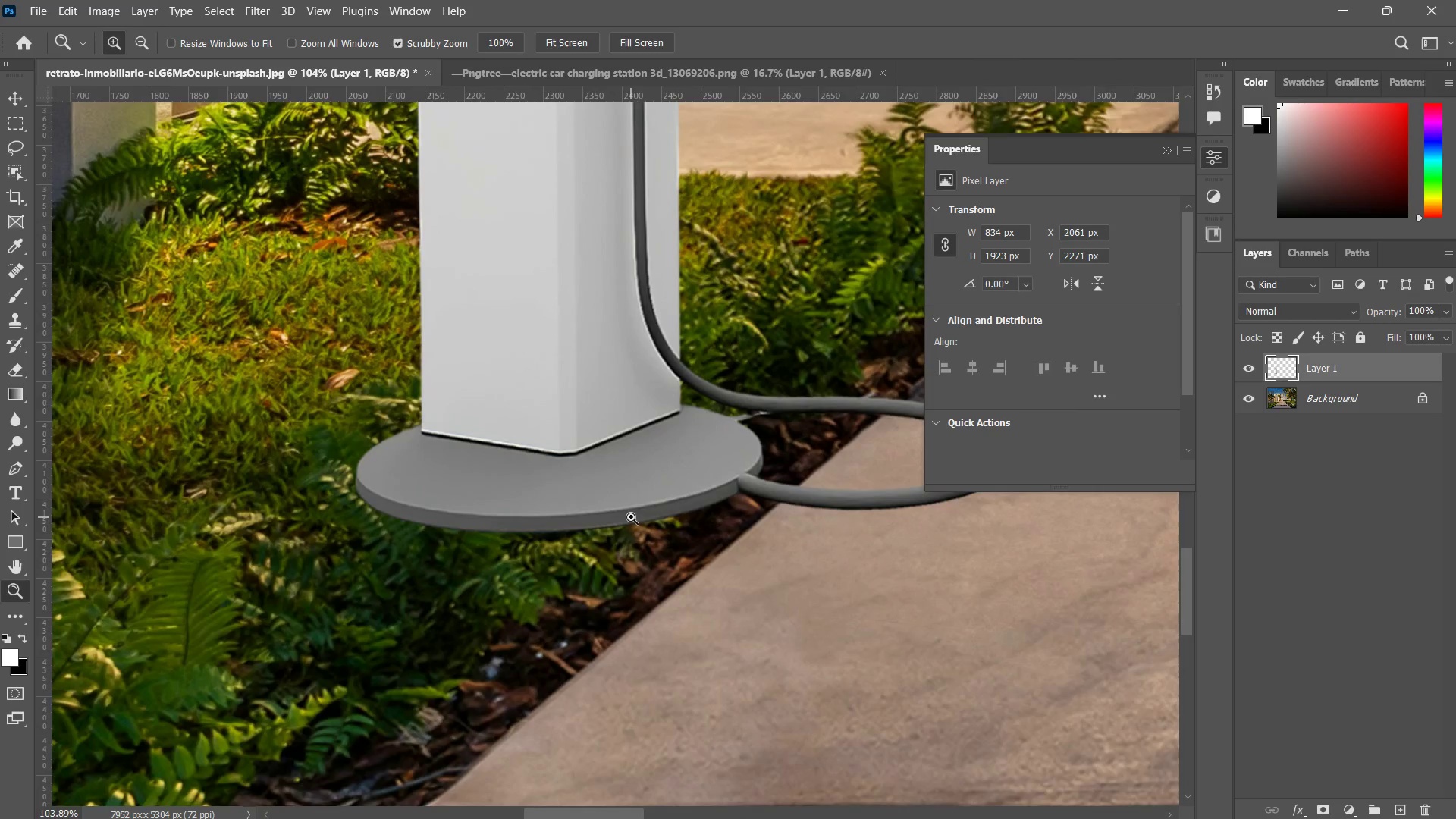 
hold_key(key=Space, duration=0.38)
 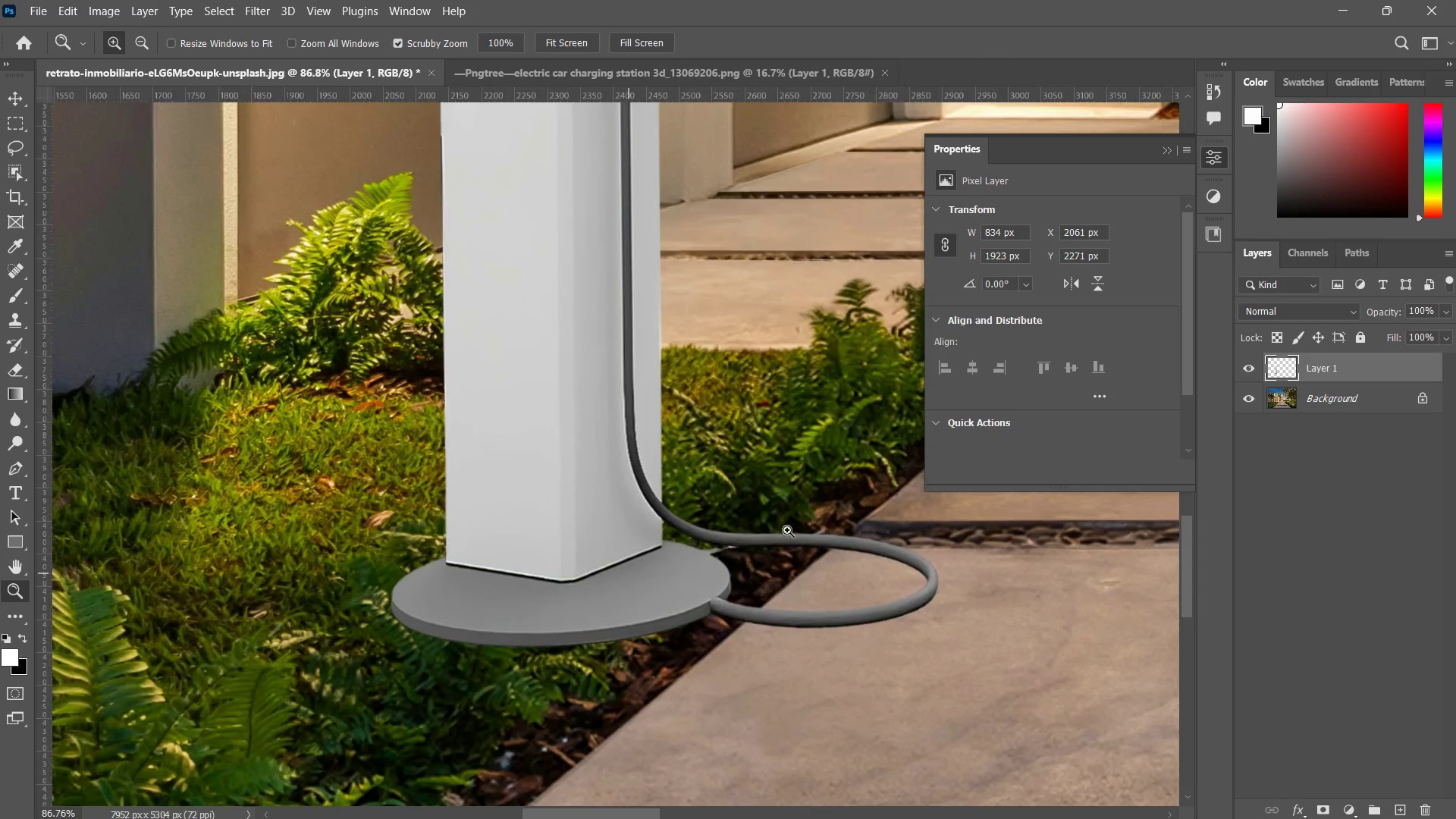 
left_click_drag(start_coordinate=[649, 494], to_coordinate=[642, 564])
 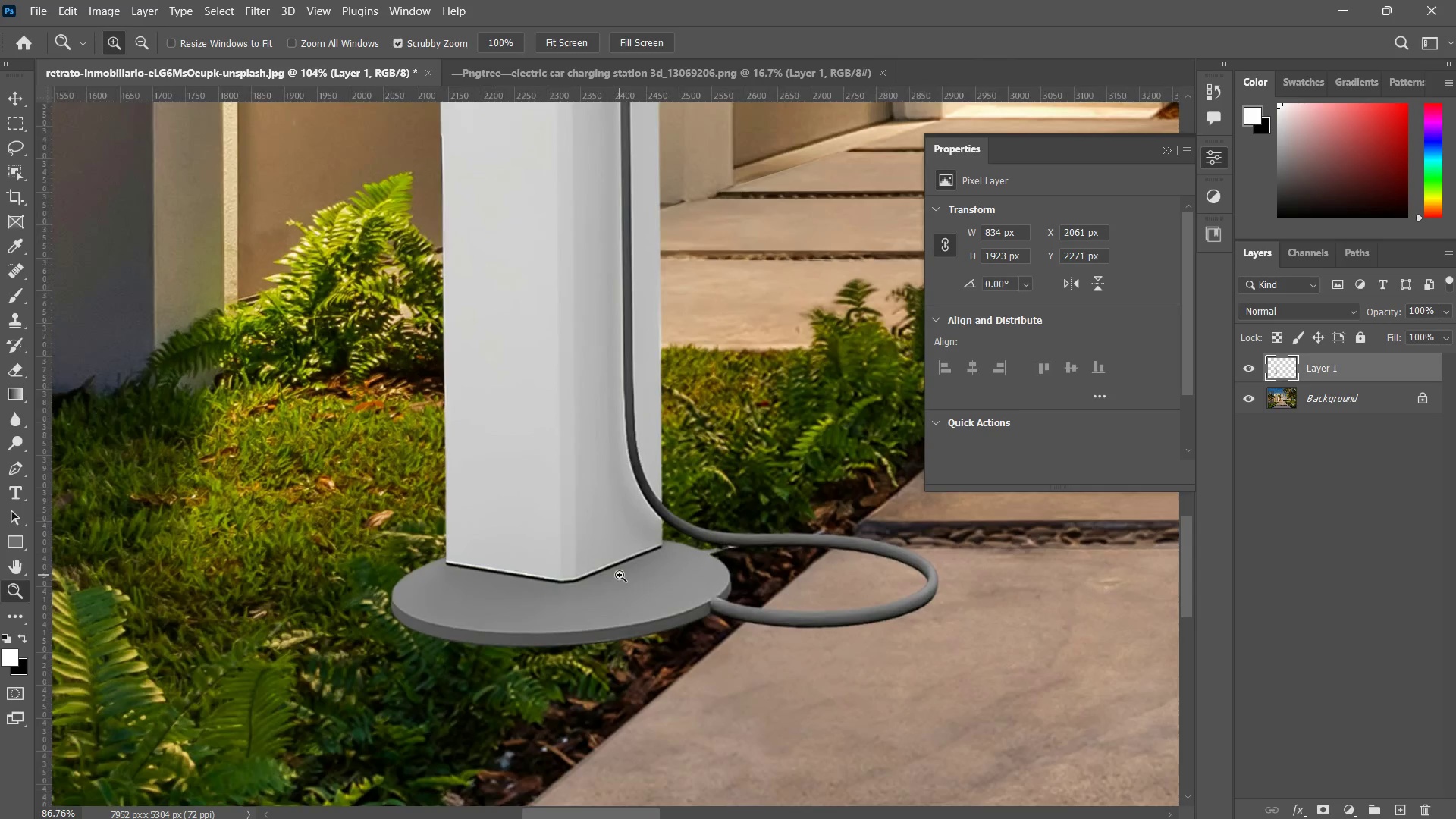 
key(Z)
 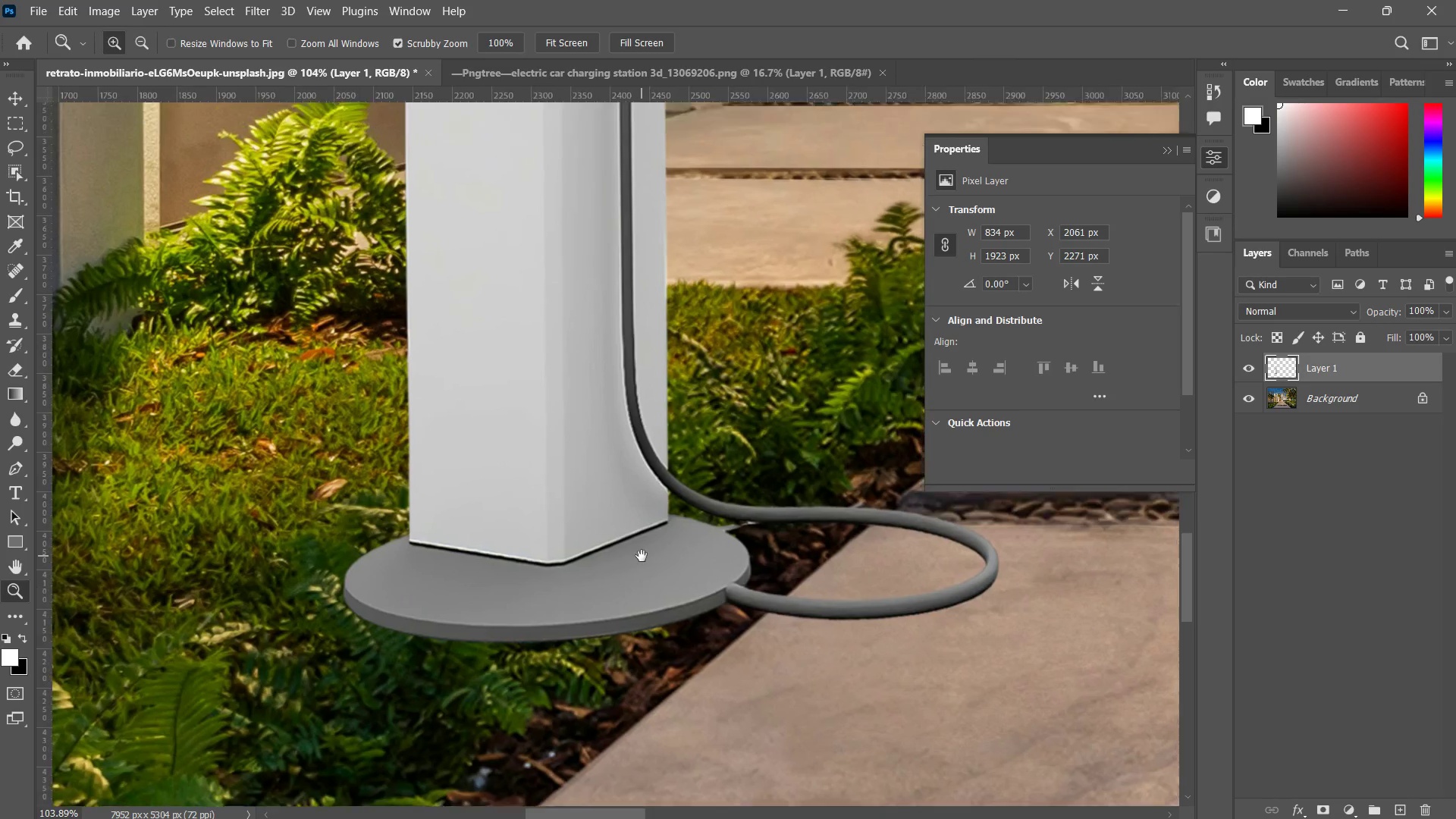 
left_click_drag(start_coordinate=[642, 556], to_coordinate=[620, 575])
 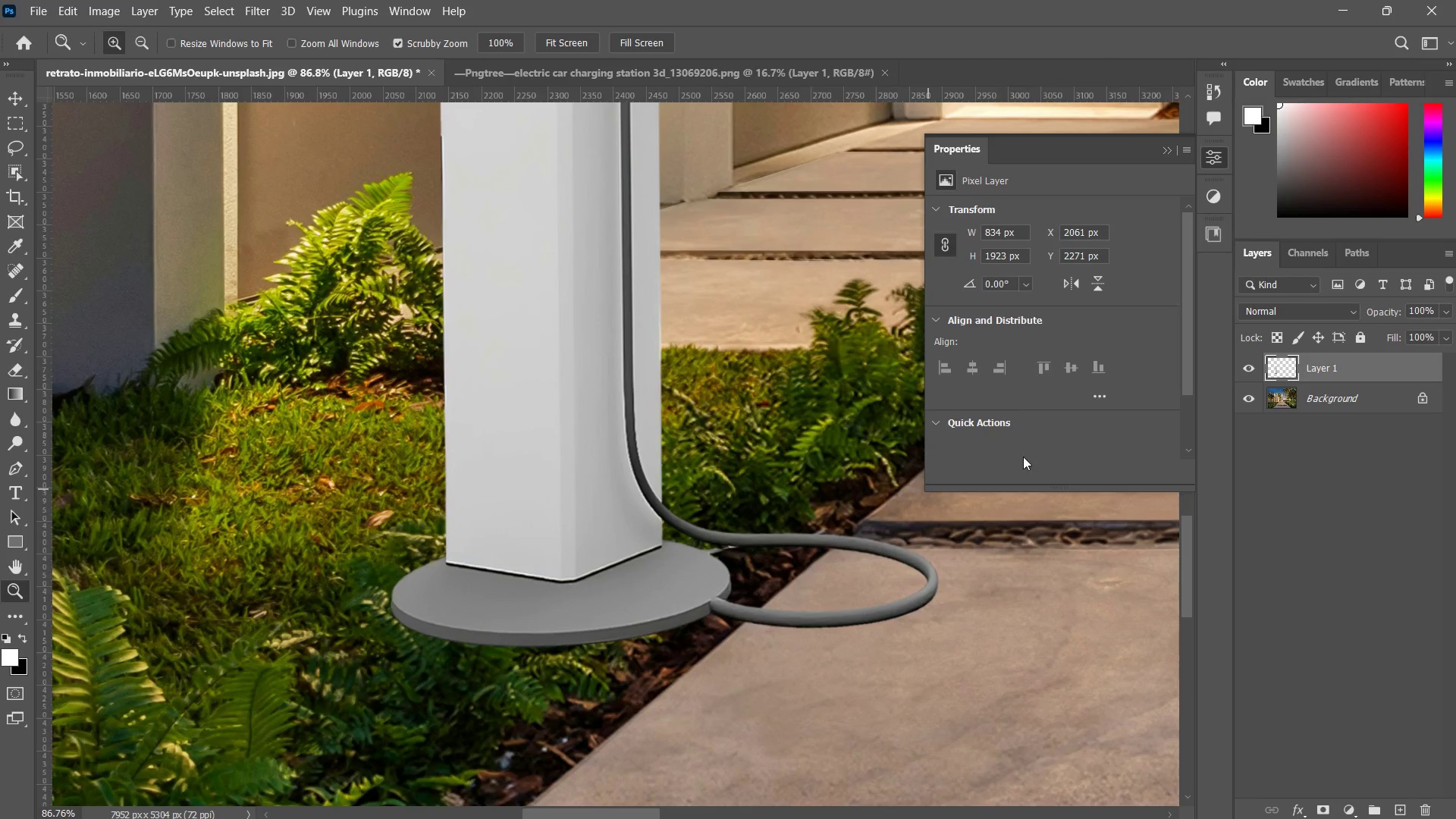 
left_click_drag(start_coordinate=[689, 585], to_coordinate=[672, 640])
 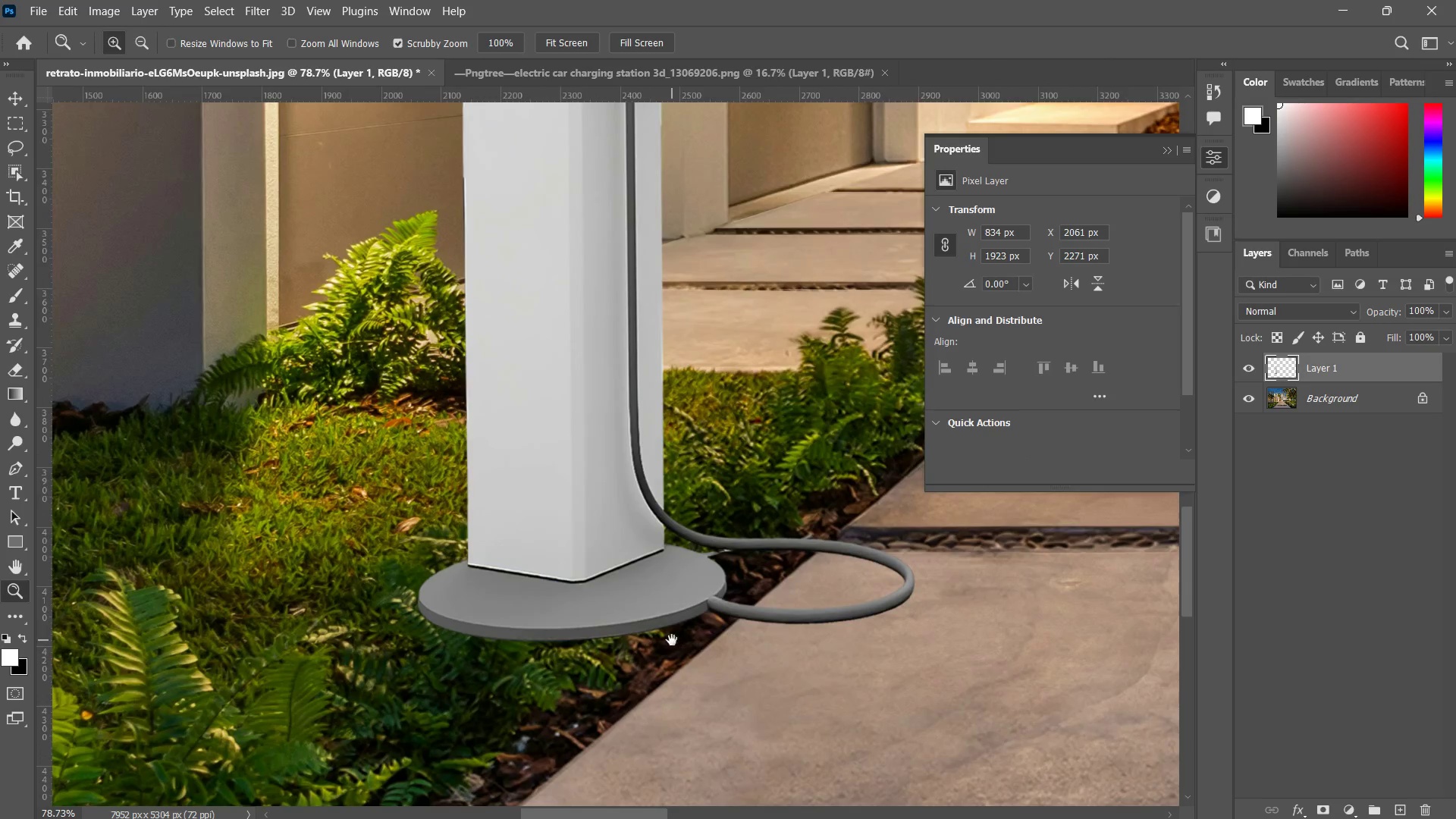 
key(Space)
 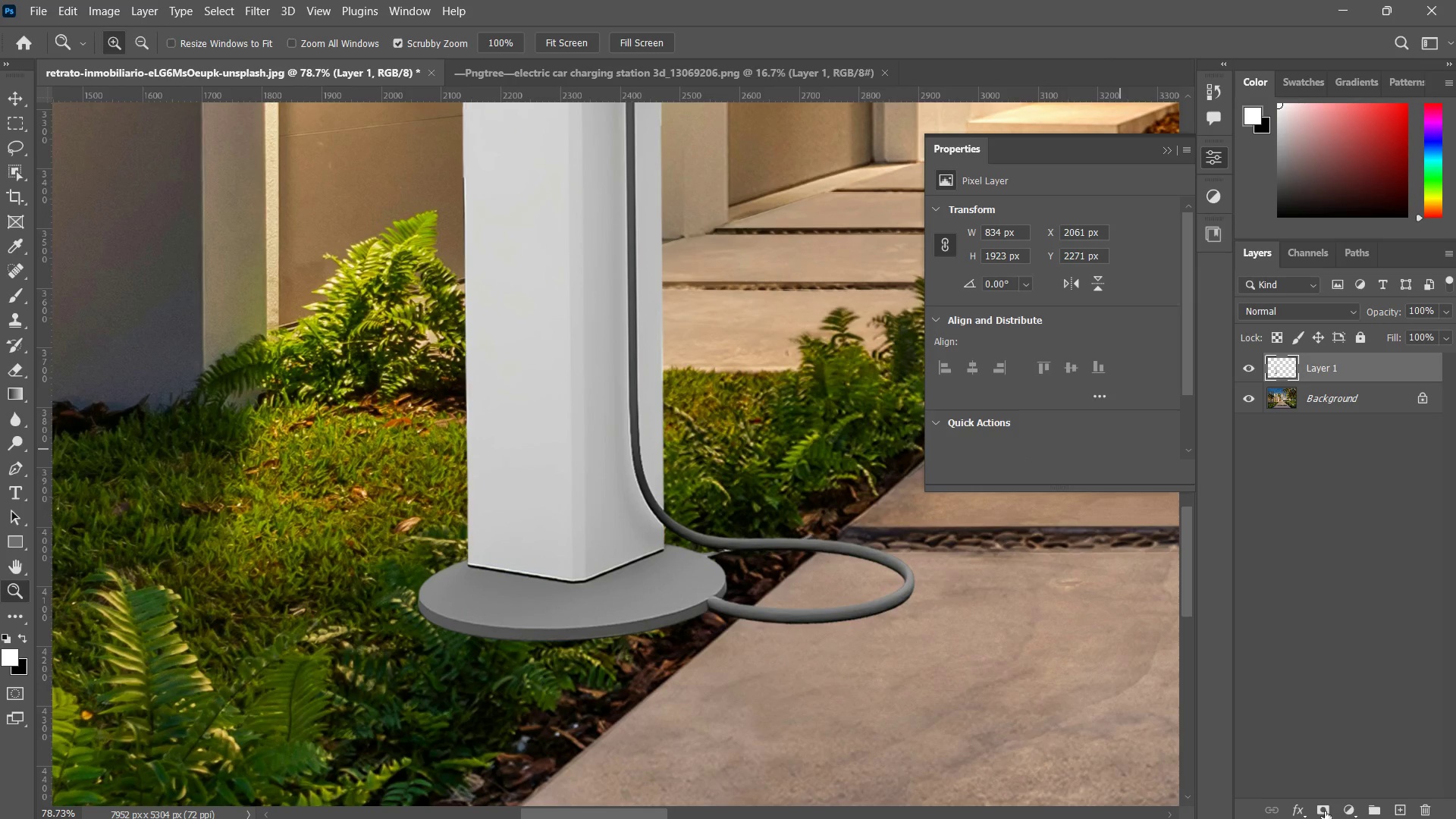 
double_click([1326, 817])
 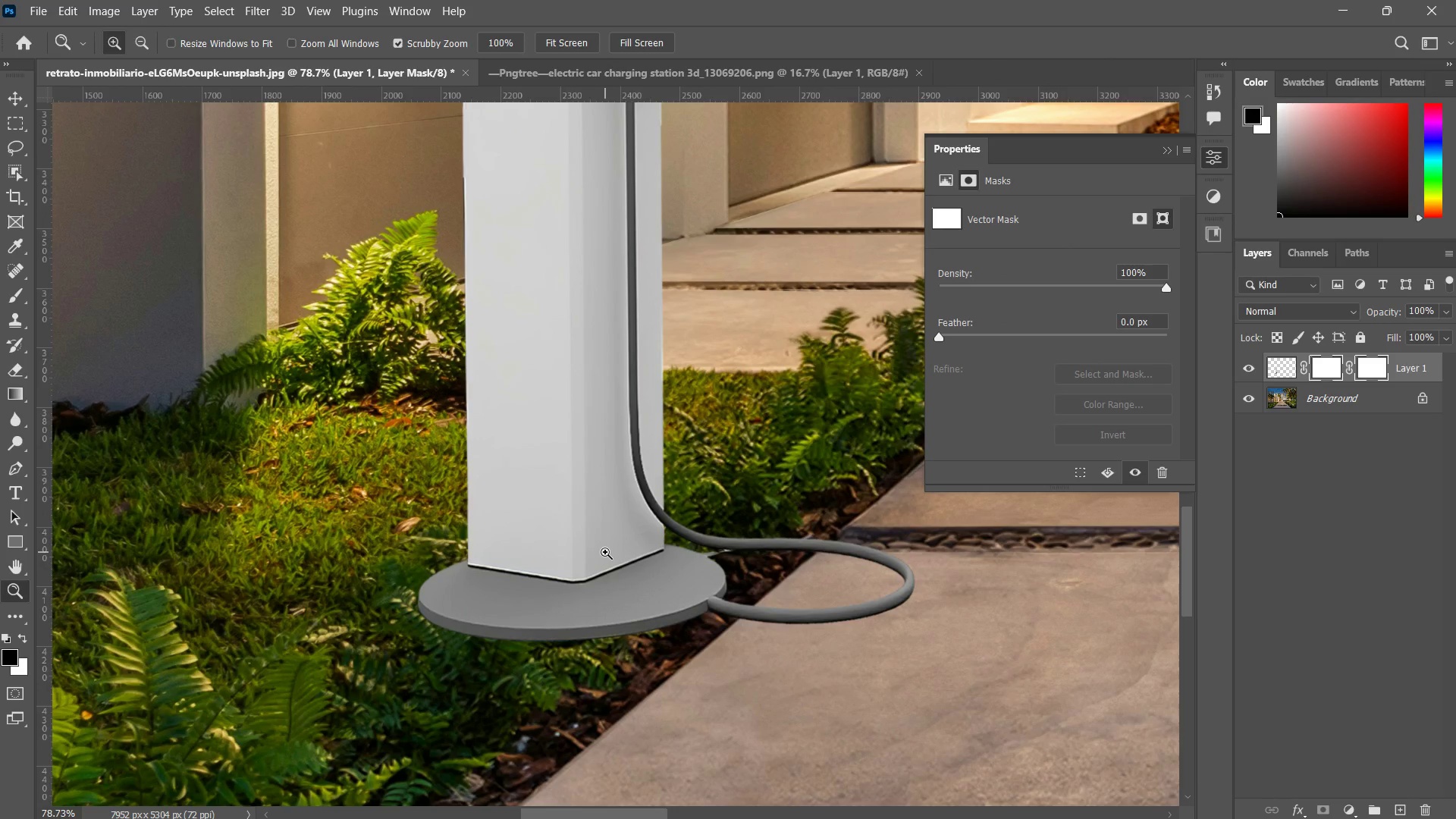 
key(P)
 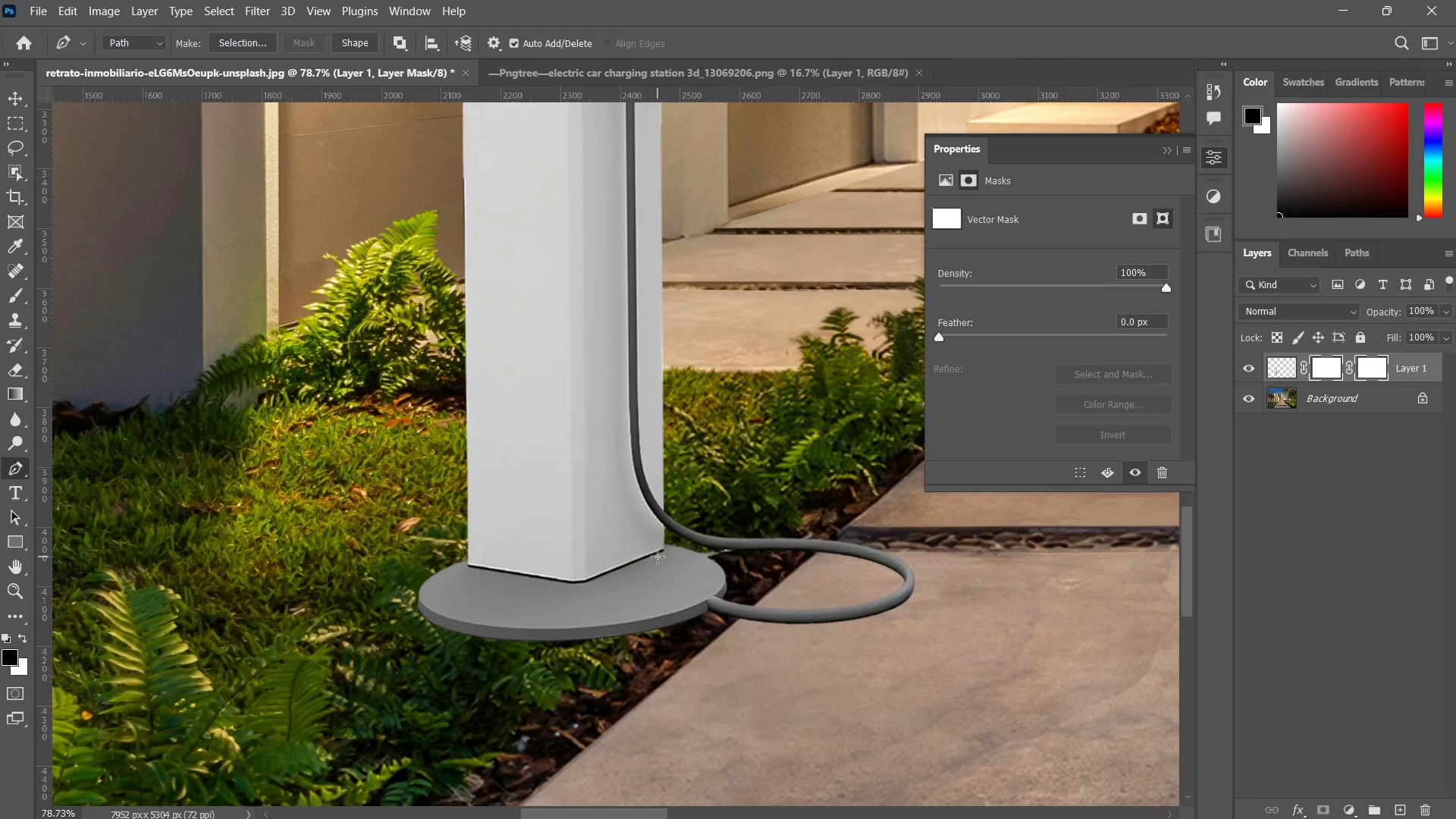 
key(CapsLock)
 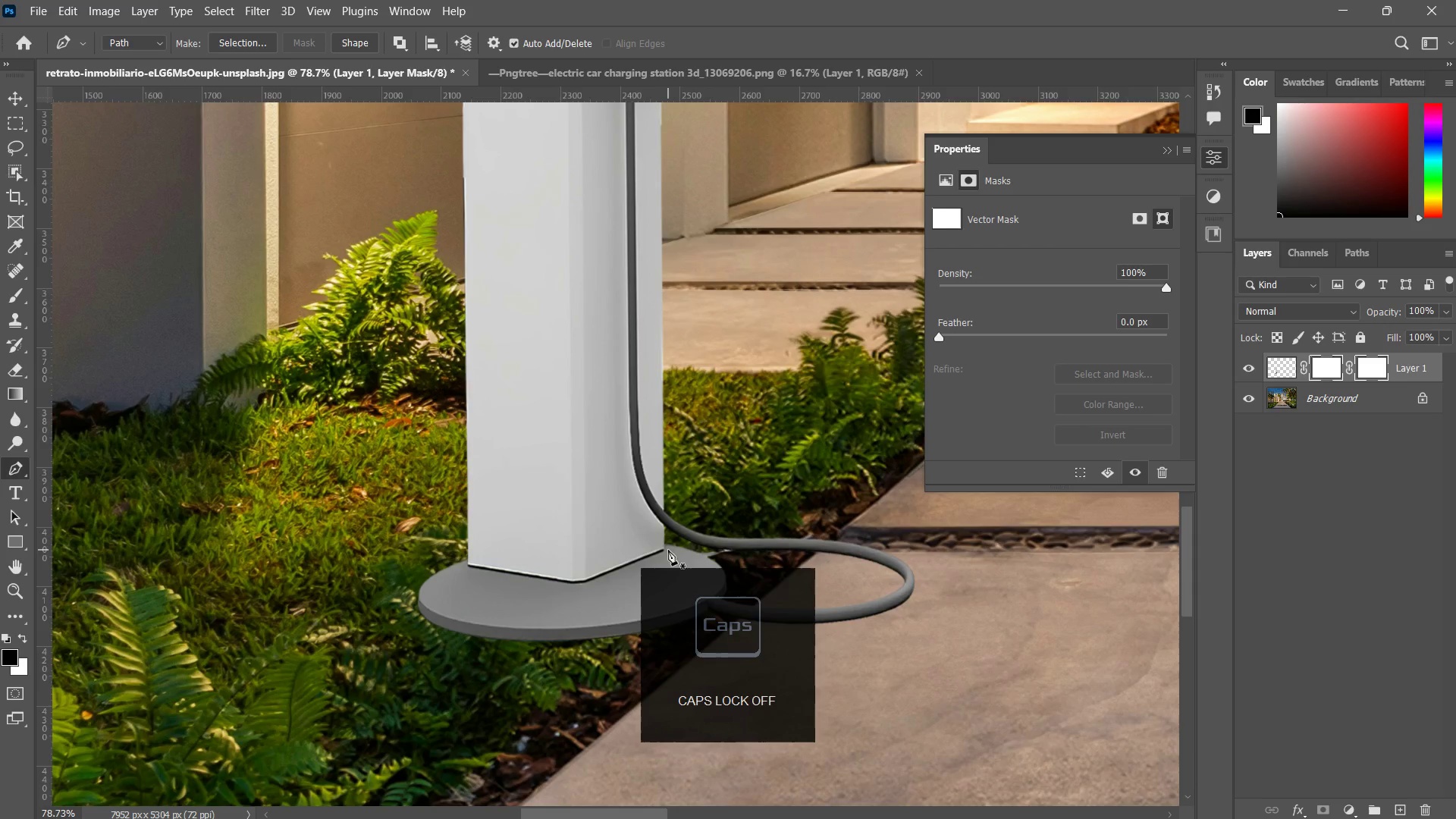 
left_click([671, 542])
 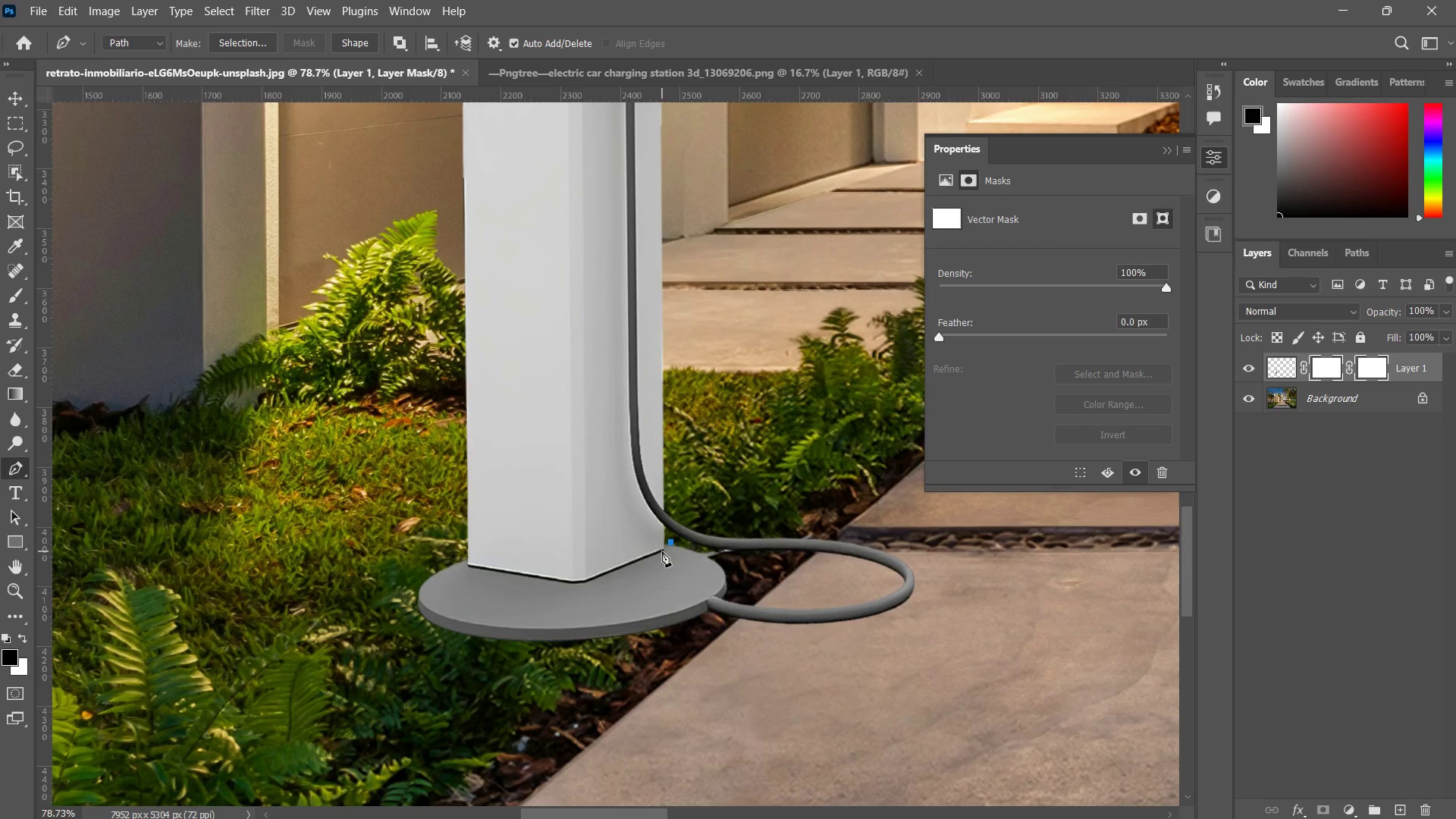 
left_click([666, 551])
 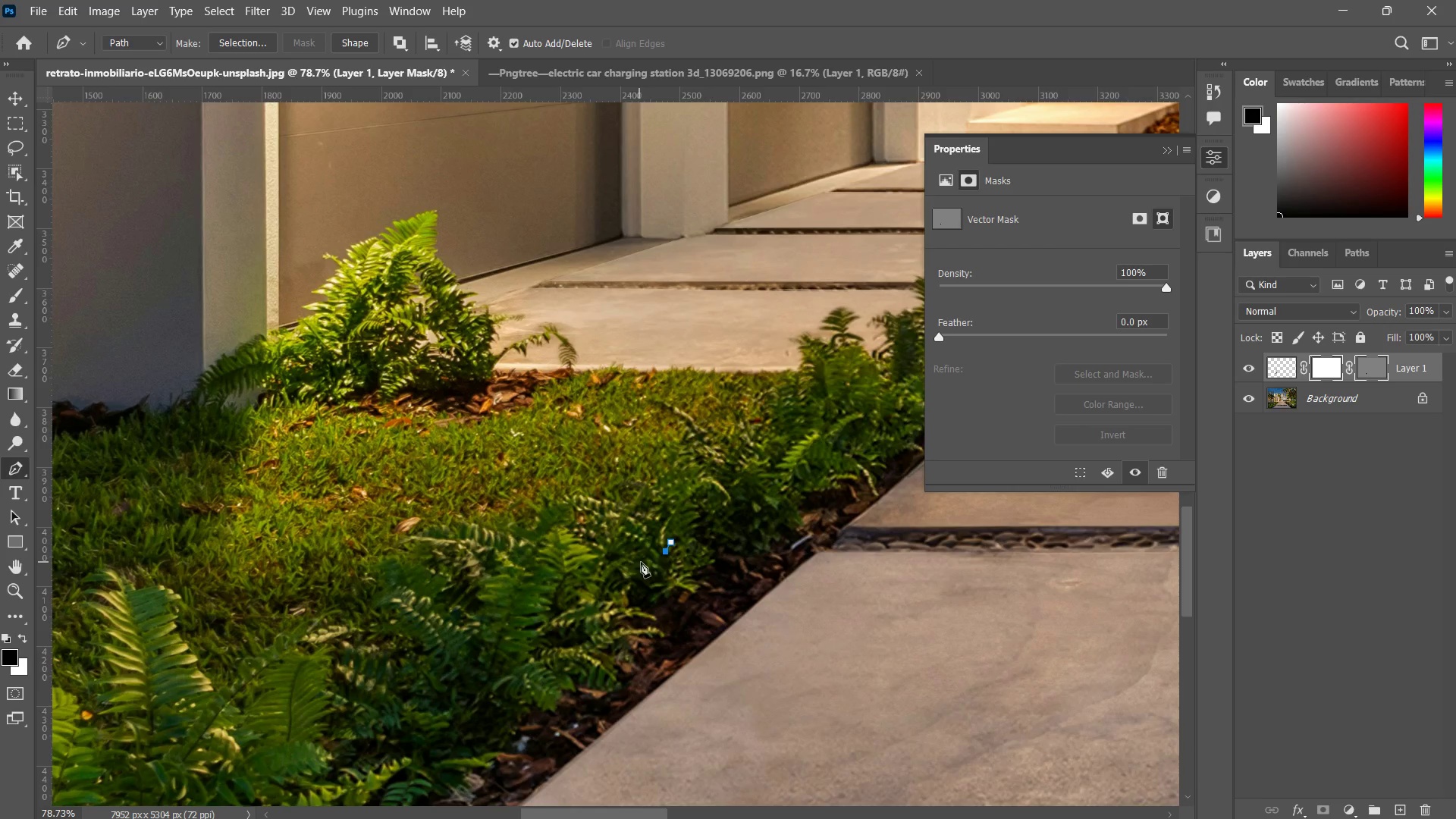 
key(Control+Z)
 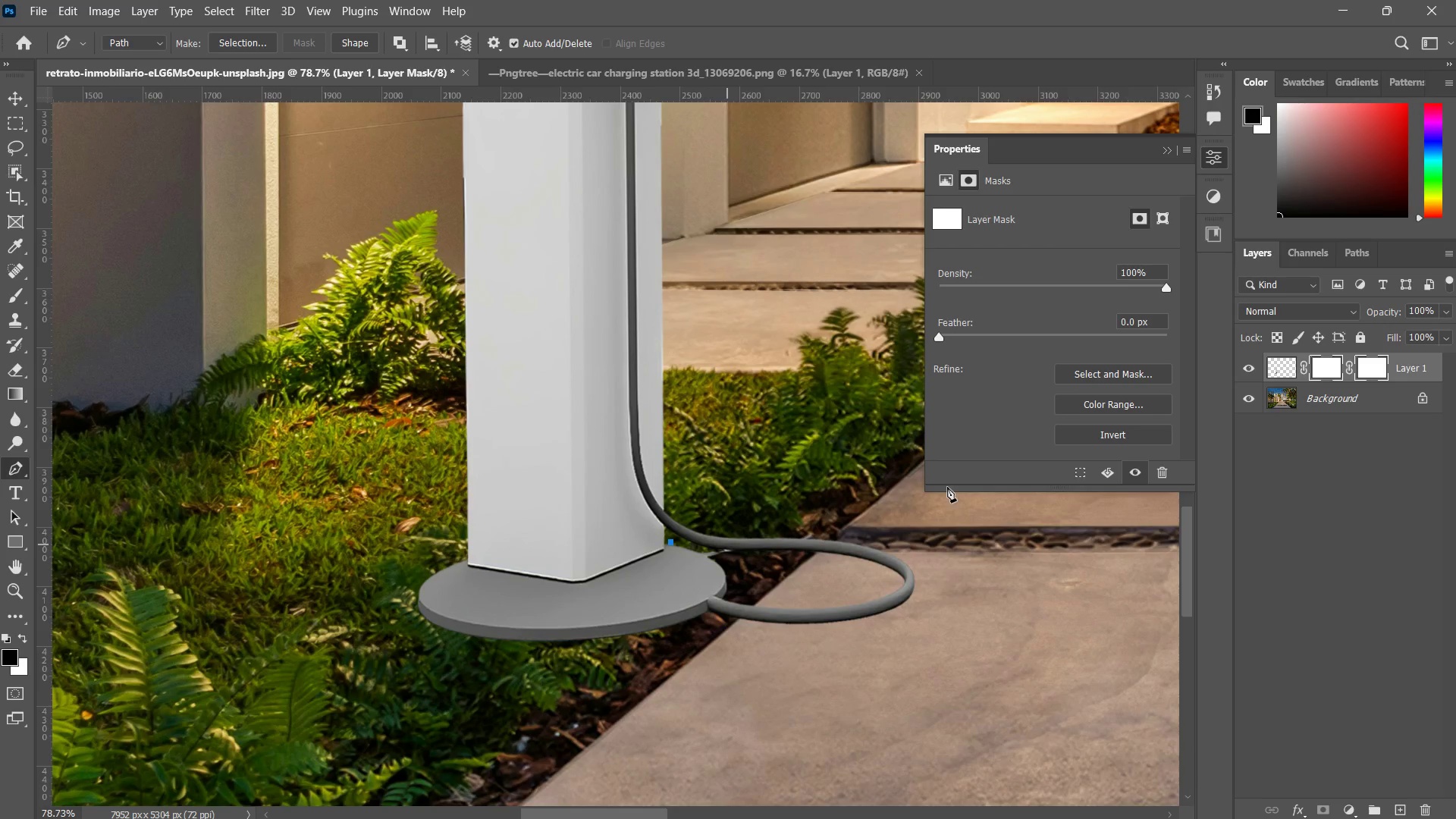 
key(Control+ControlLeft)
 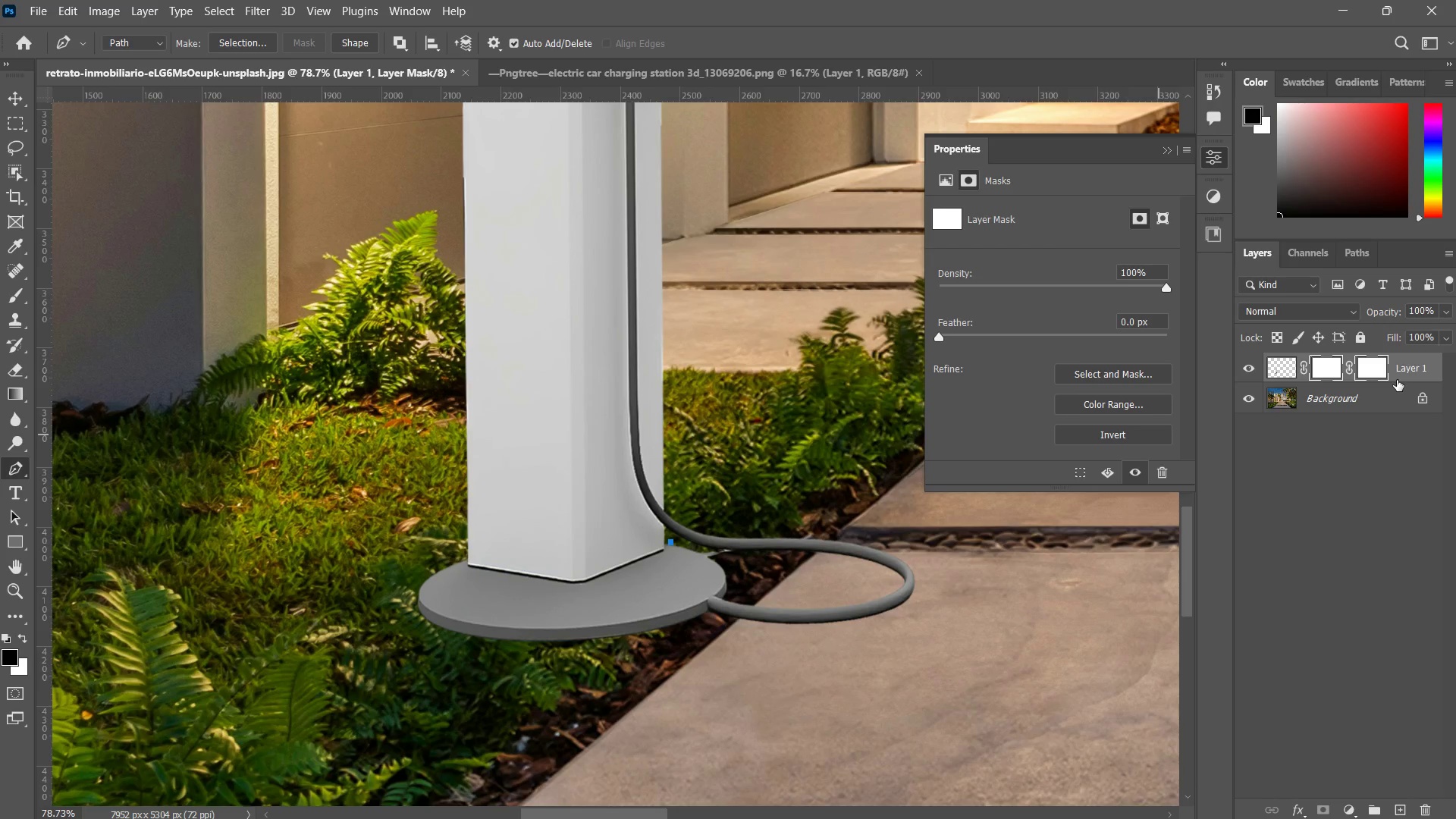 
key(Control+Z)
 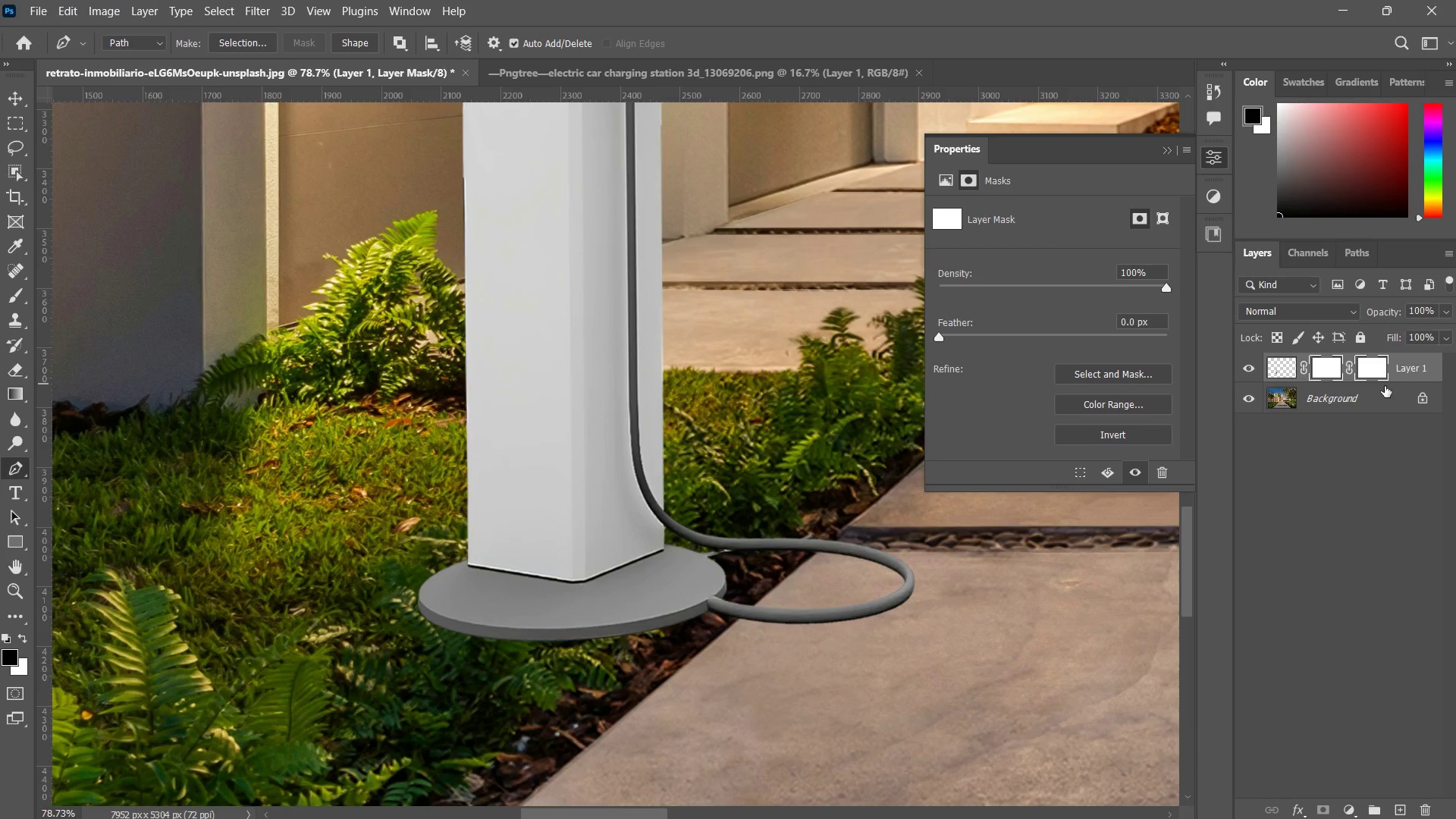 
key(Control+ControlLeft)
 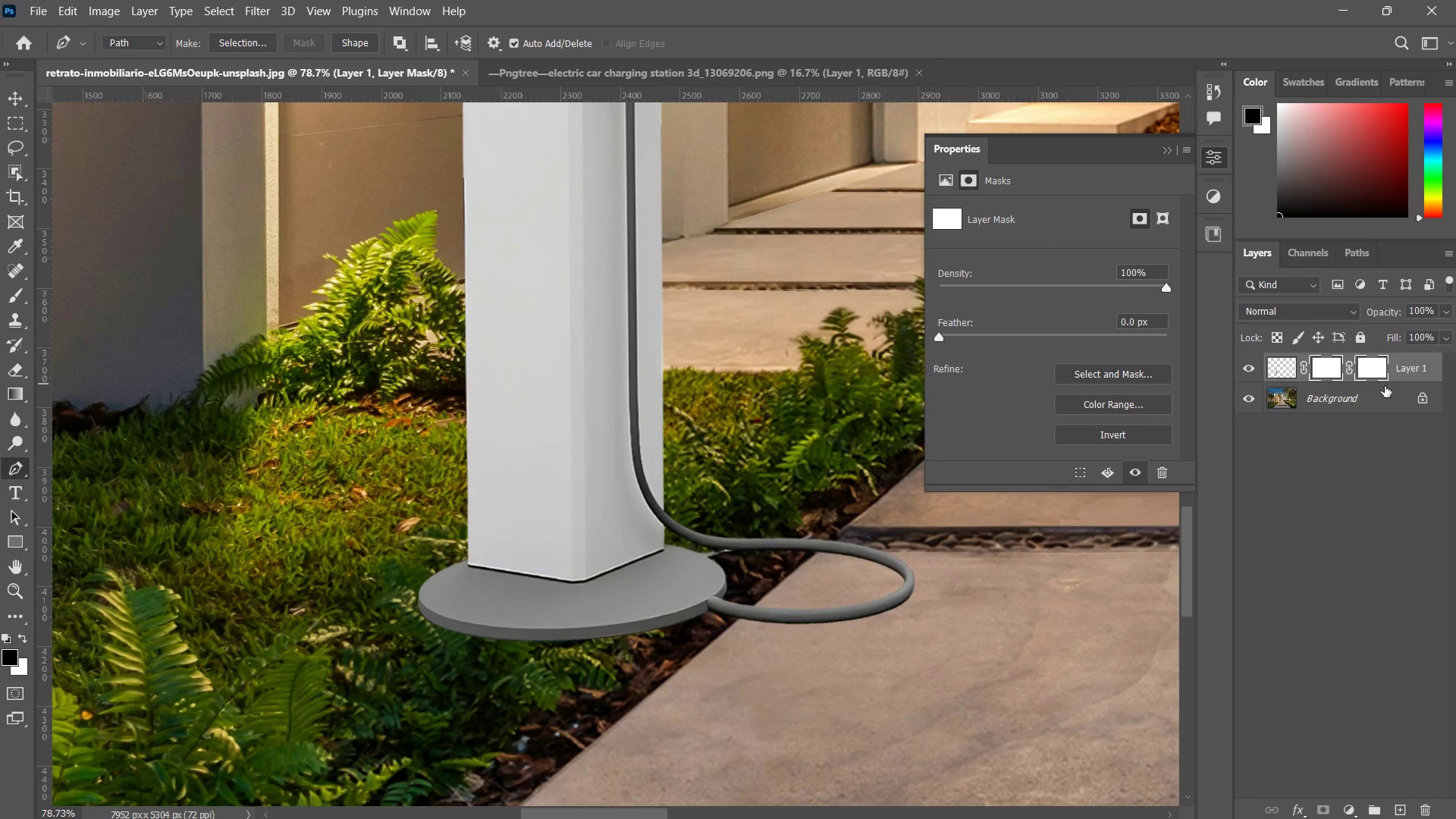 
key(Control+Z)
 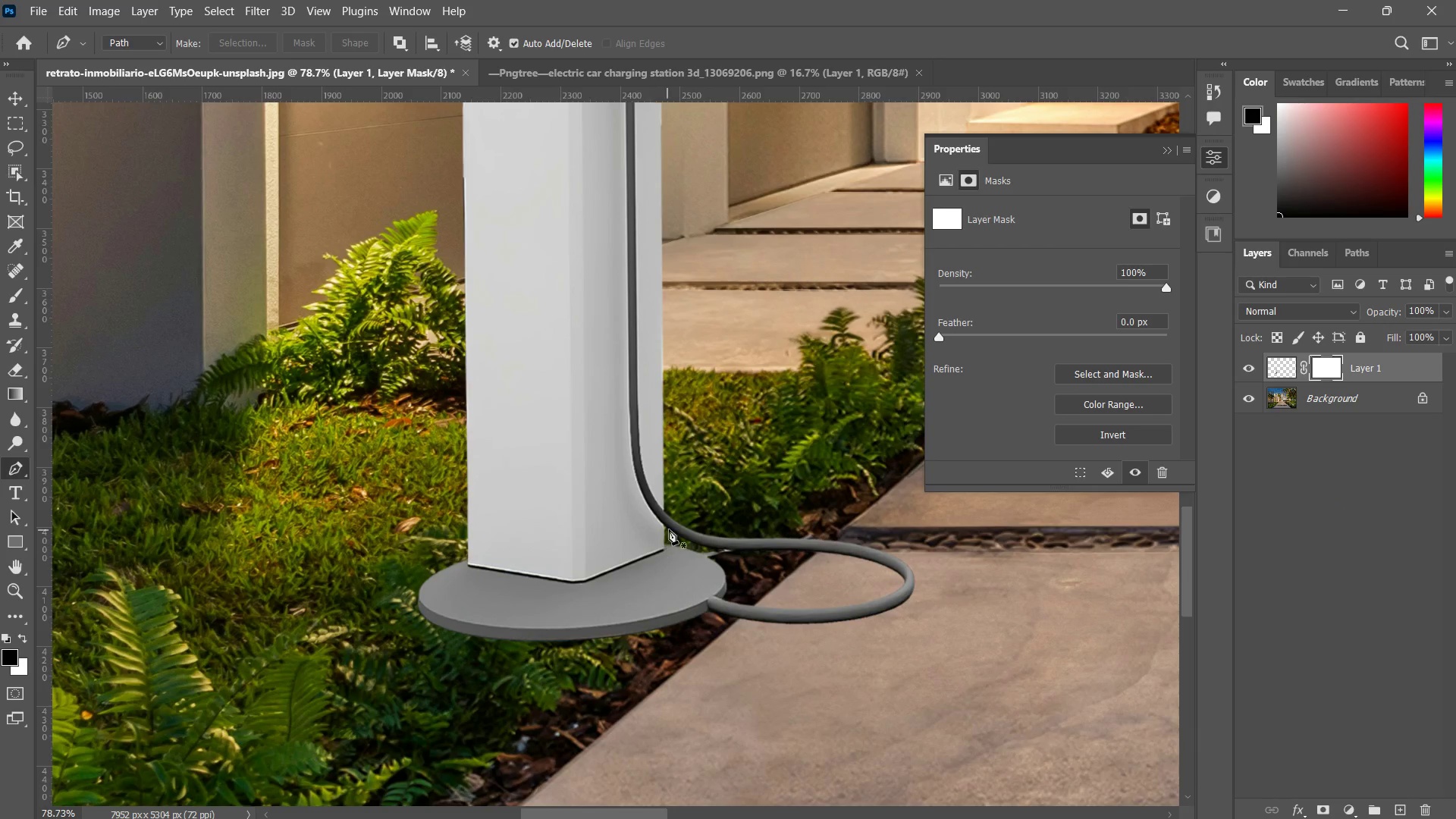 
left_click([665, 546])
 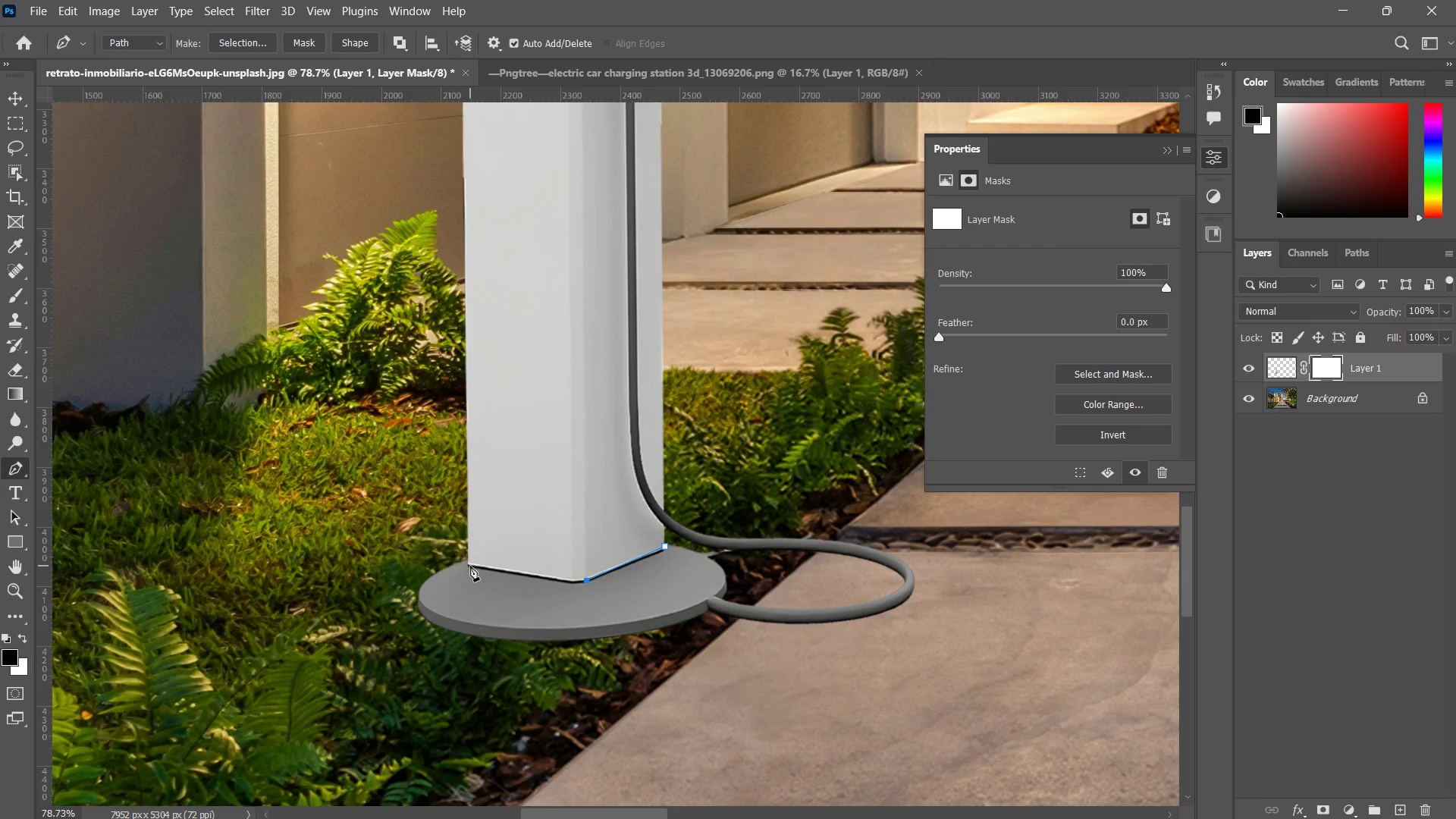 
double_click([446, 551])
 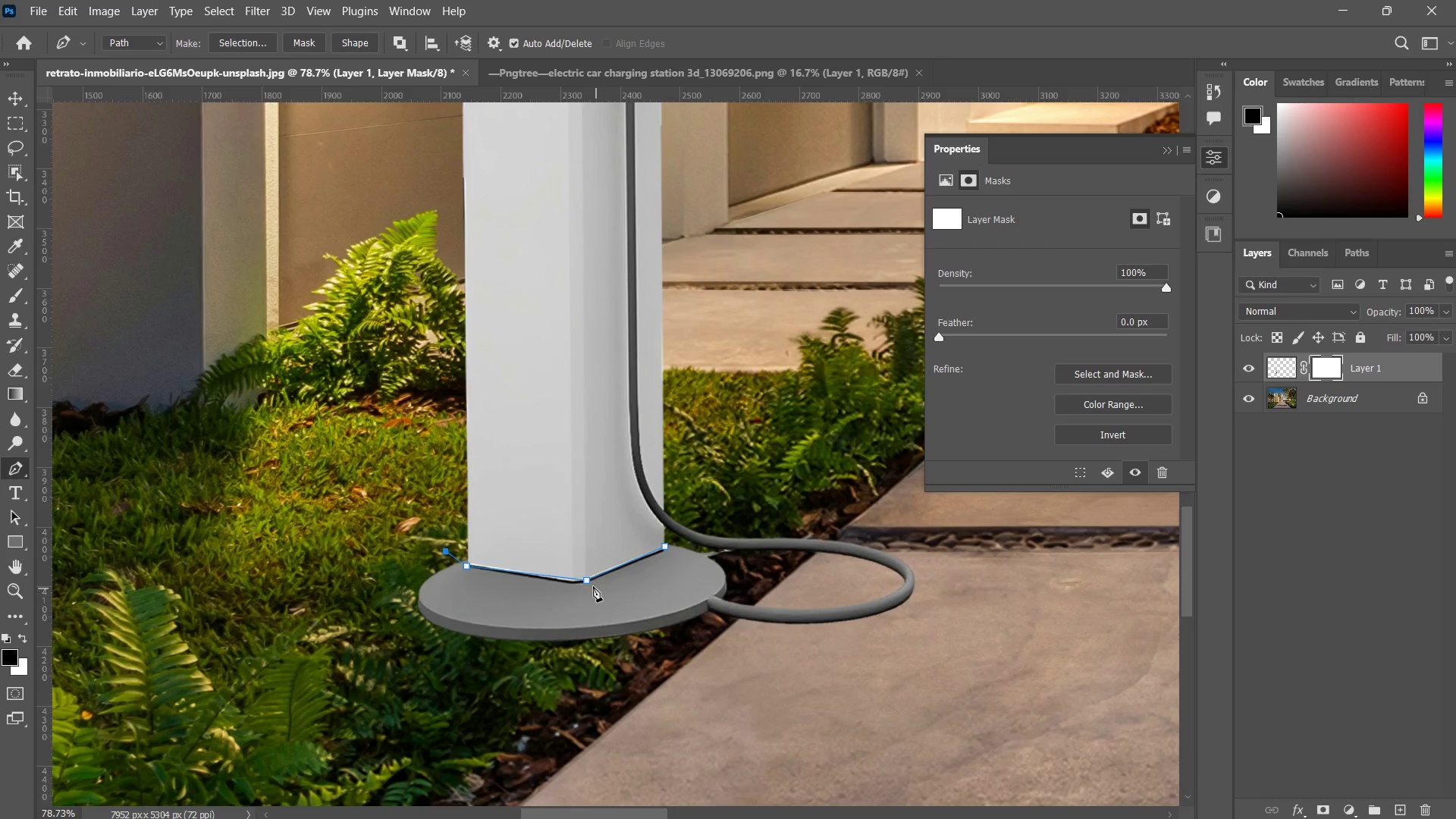 
key(Control+ControlLeft)
 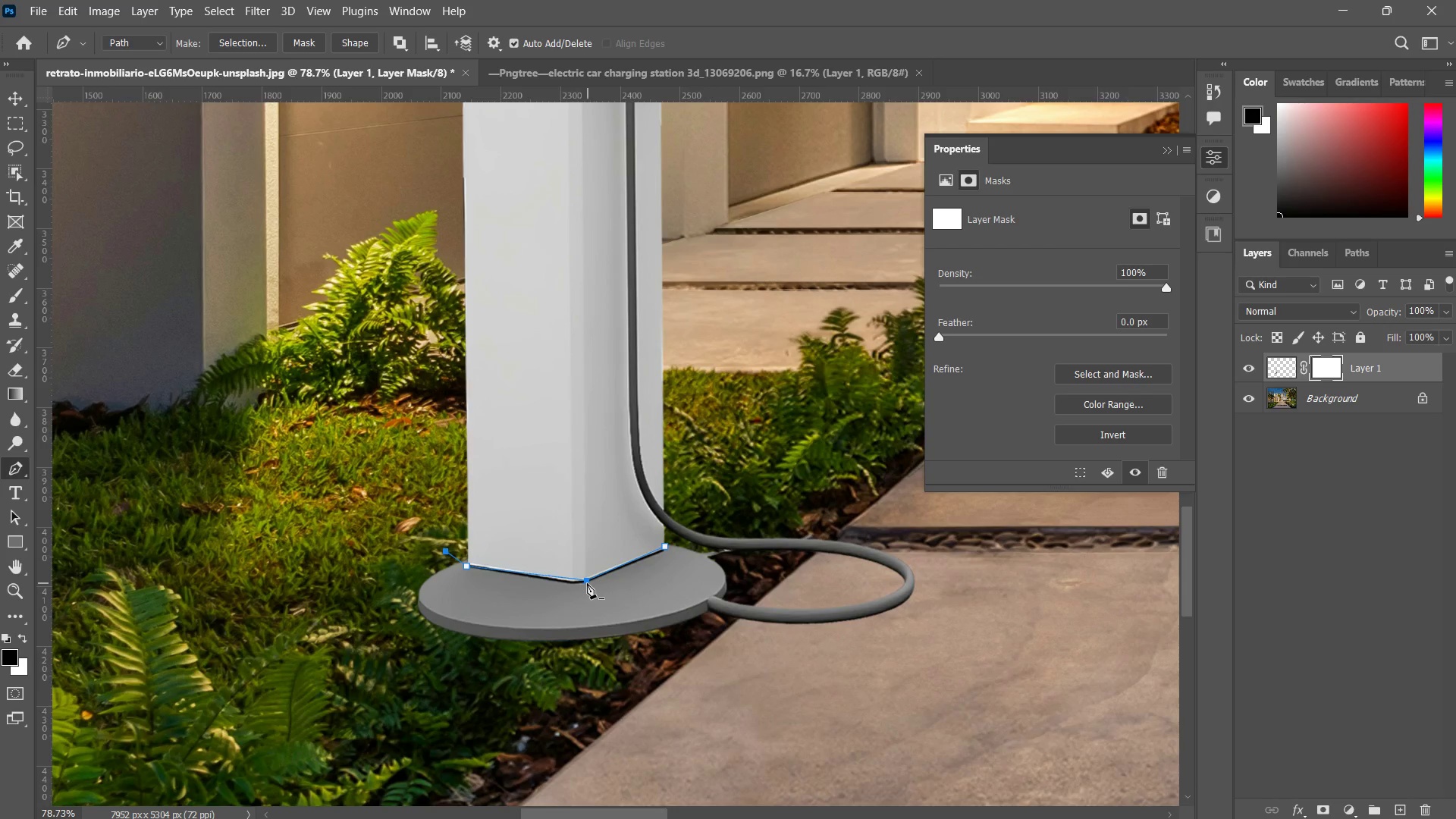 
left_click([587, 582])
 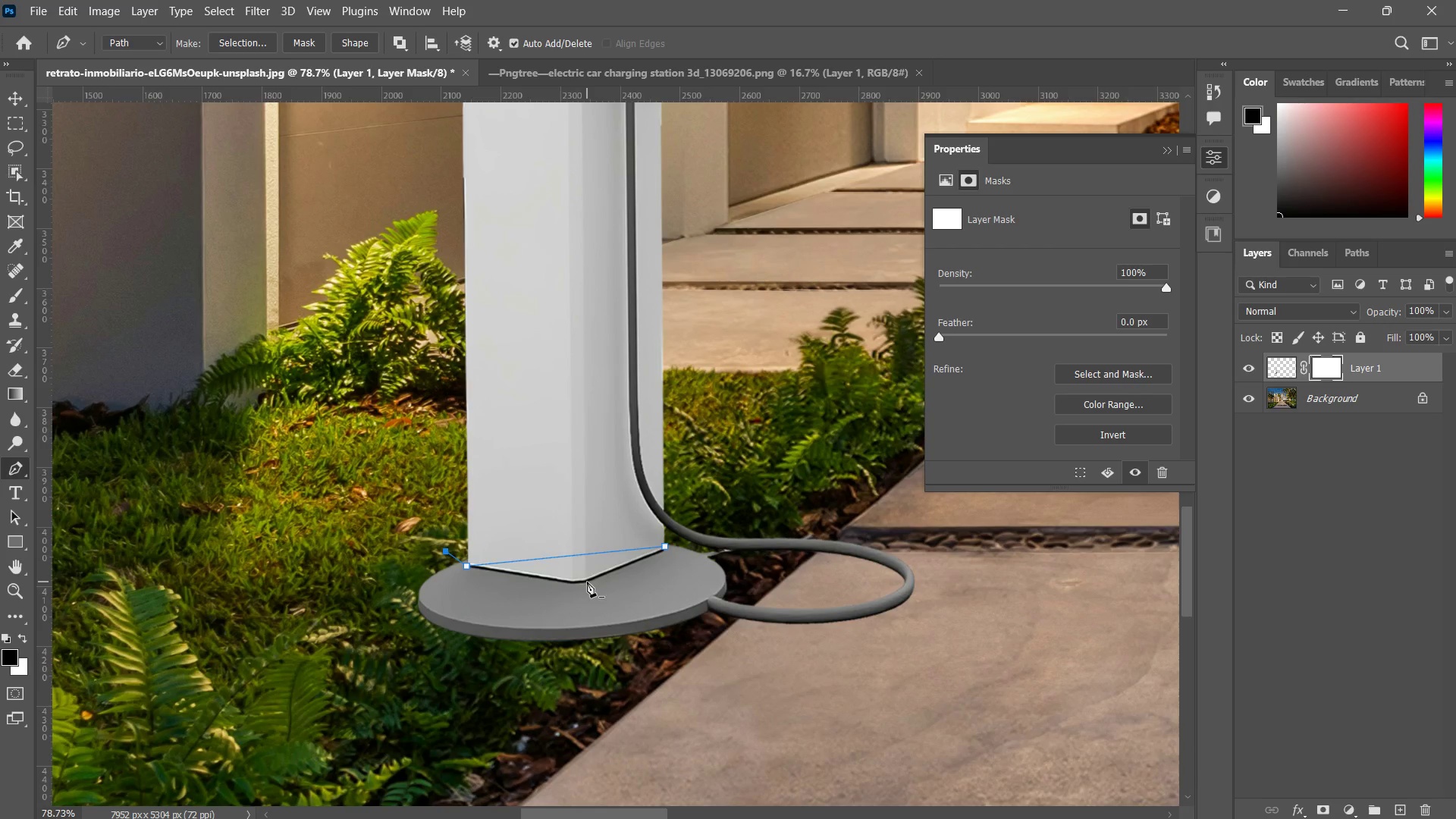 
key(Control+ControlLeft)
 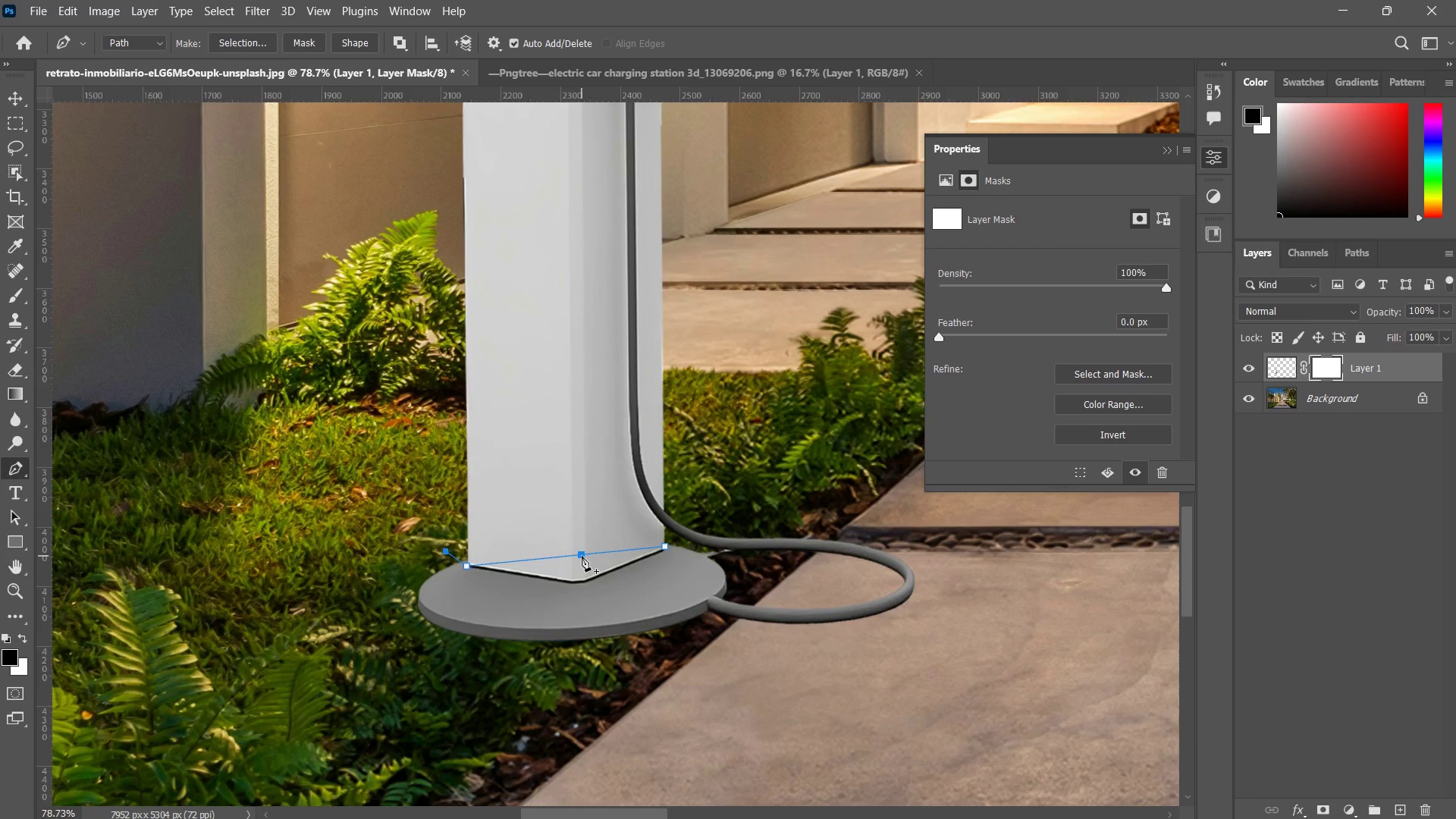 
left_click([582, 556])
 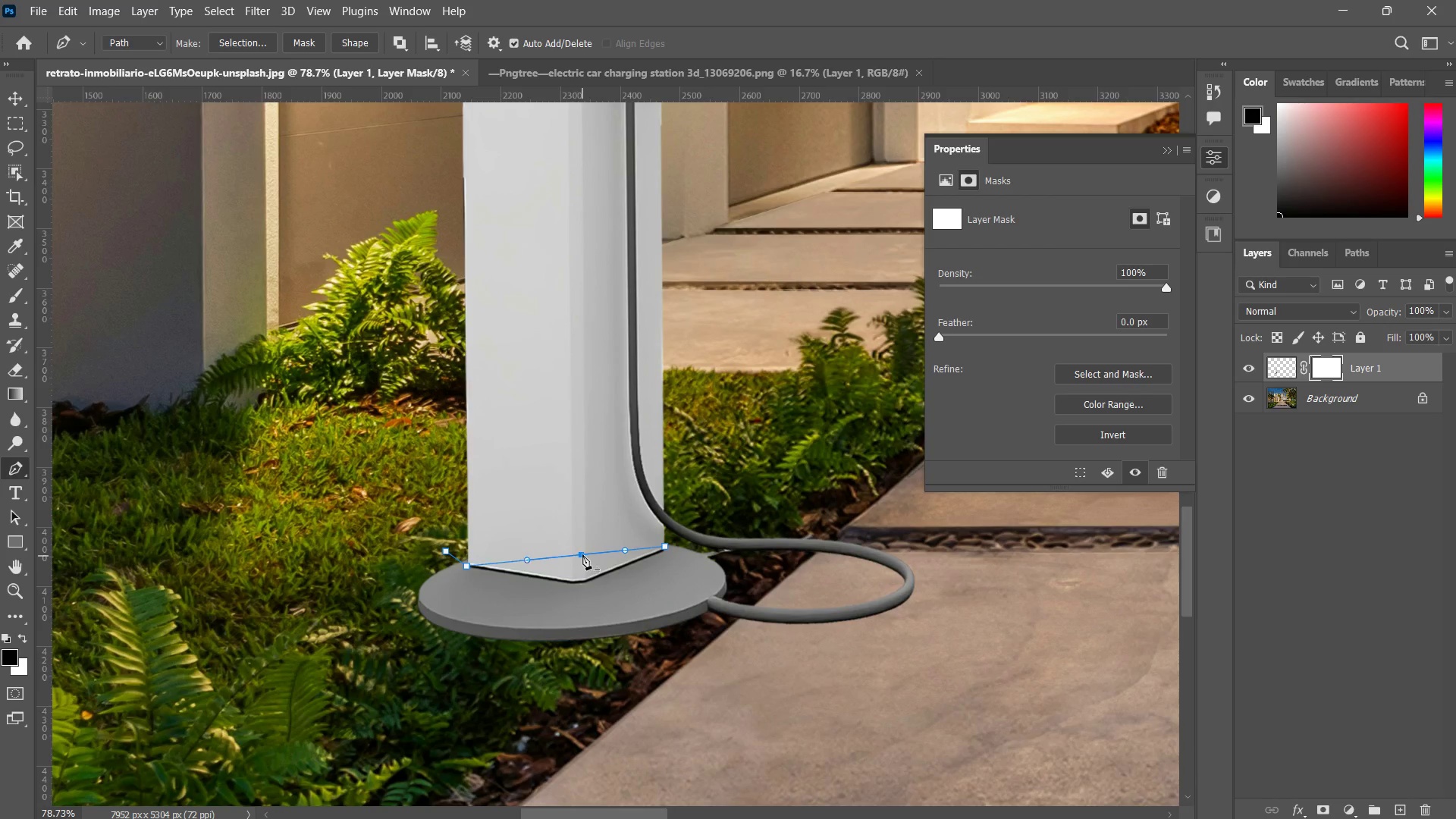 
left_click_drag(start_coordinate=[582, 554], to_coordinate=[583, 582])
 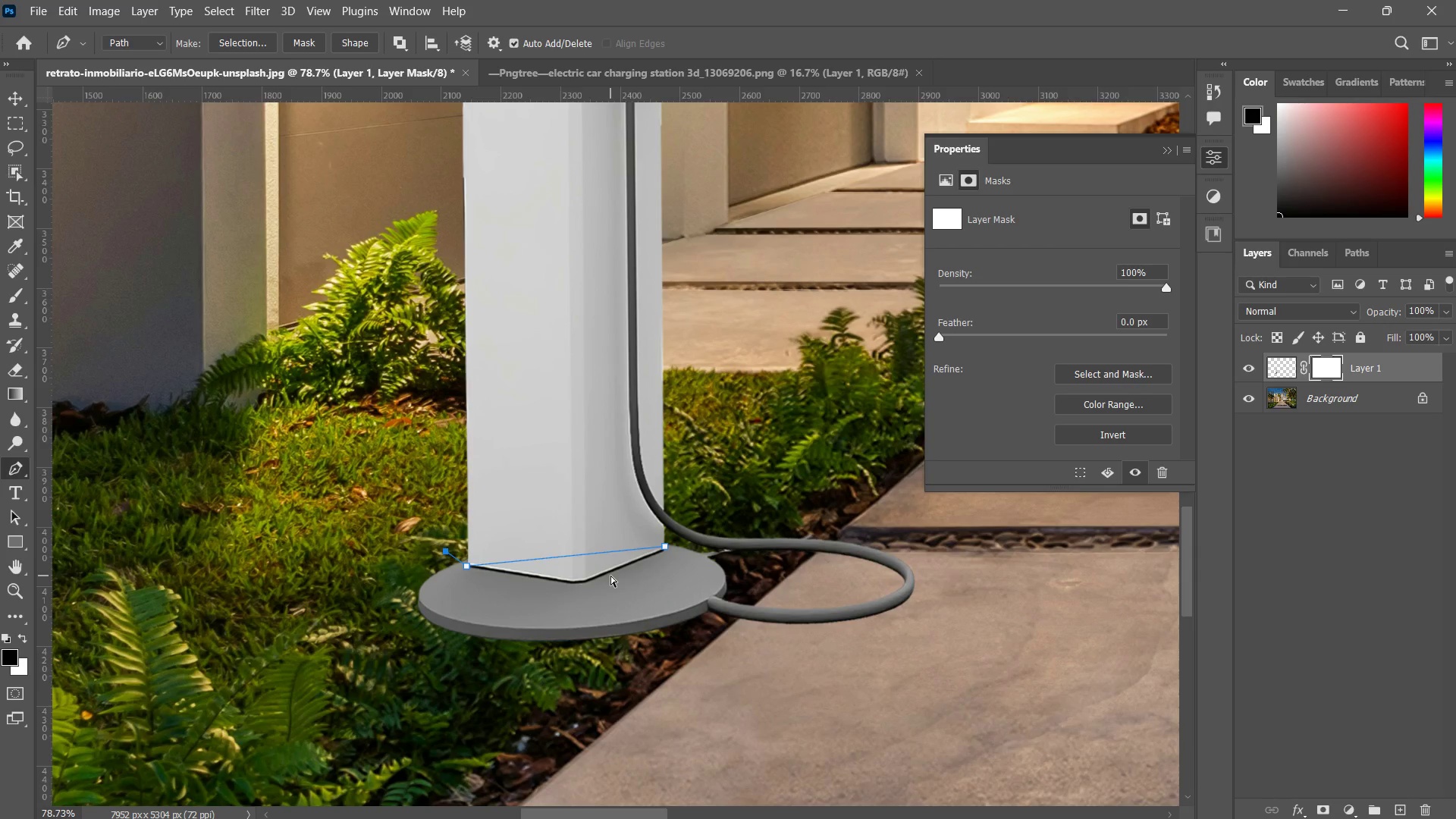 
left_click([583, 582])
 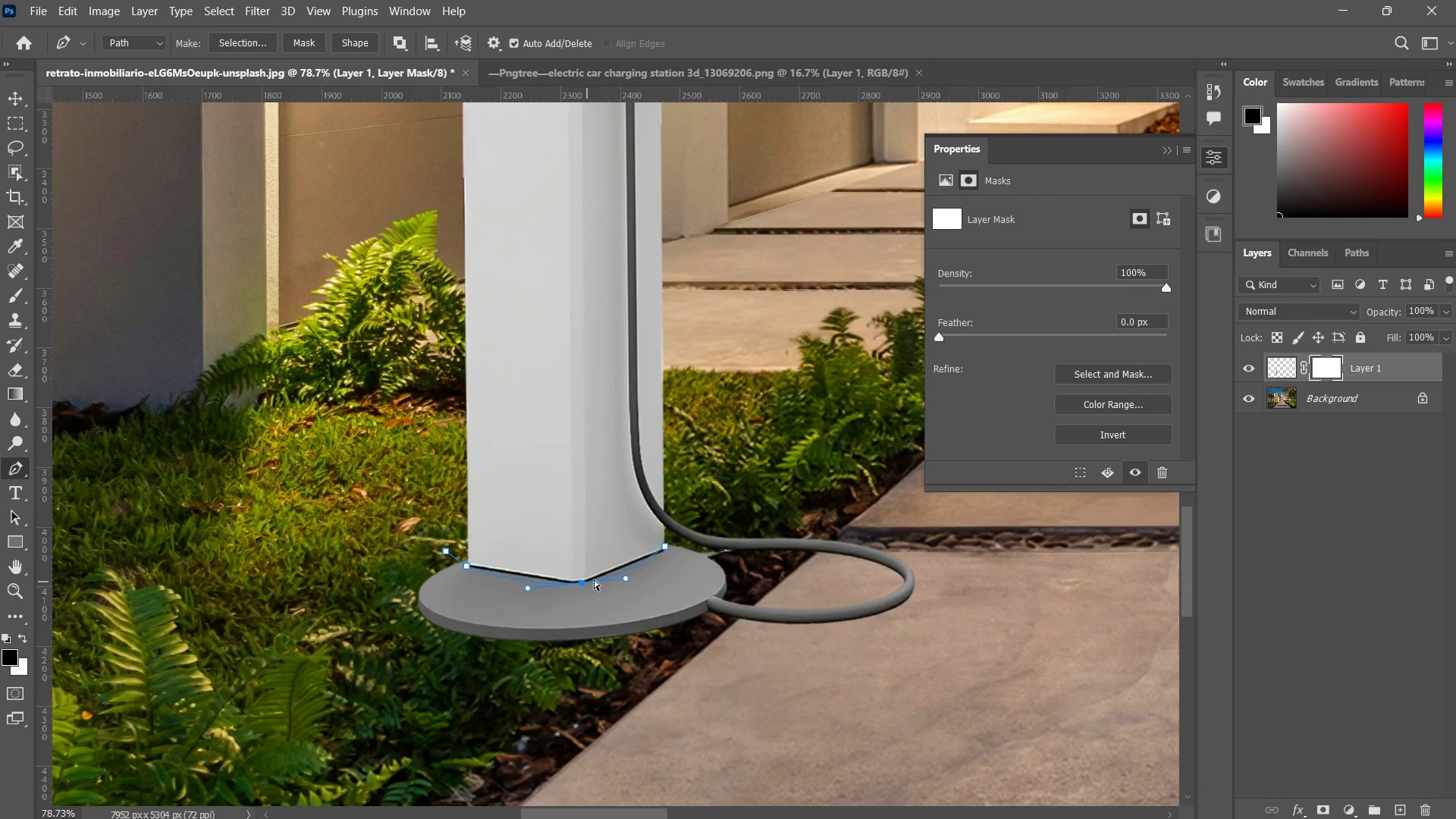 
key(Control+Z)
 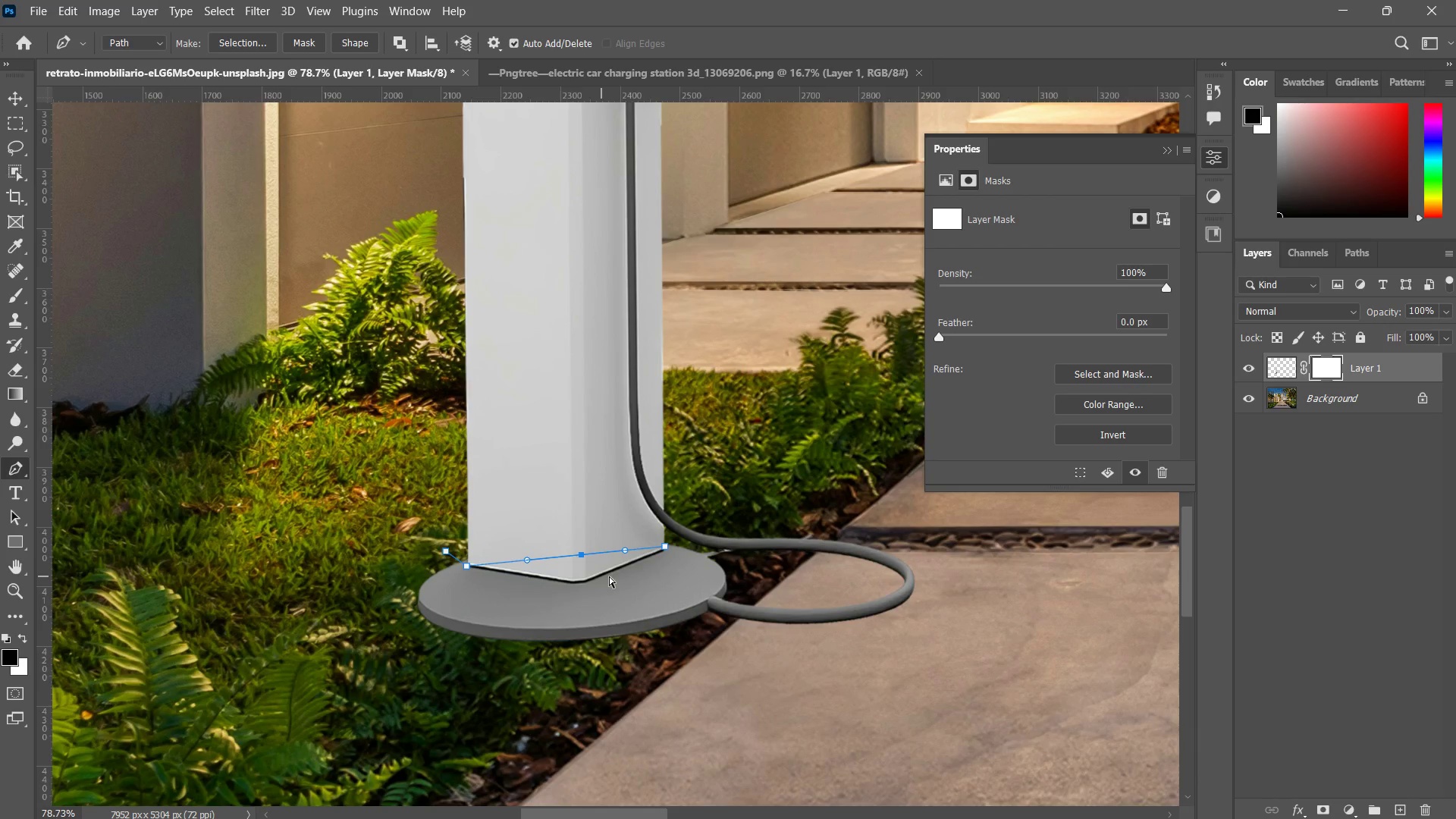 
key(Control+Z)
 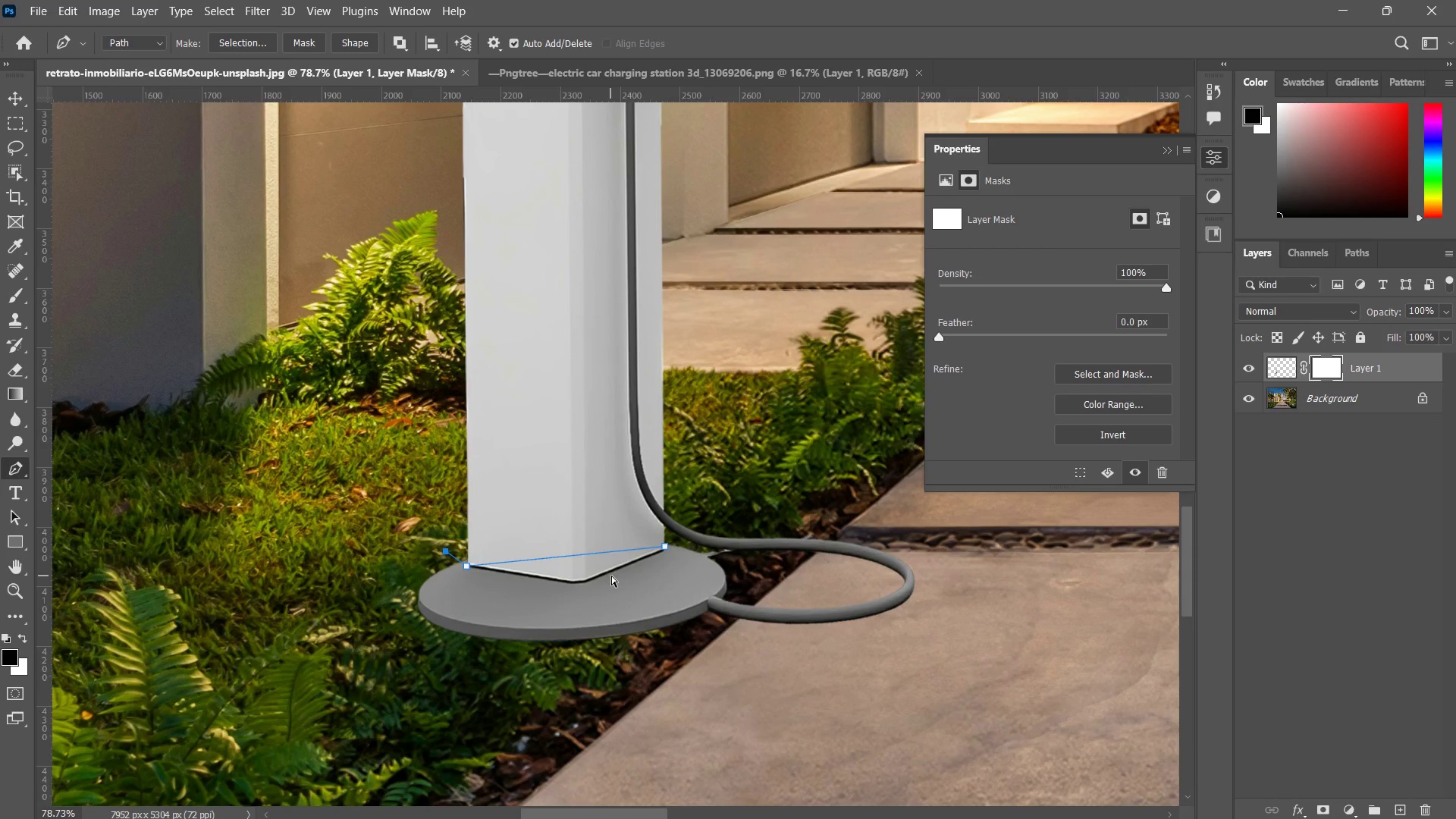 
key(Control+Z)
 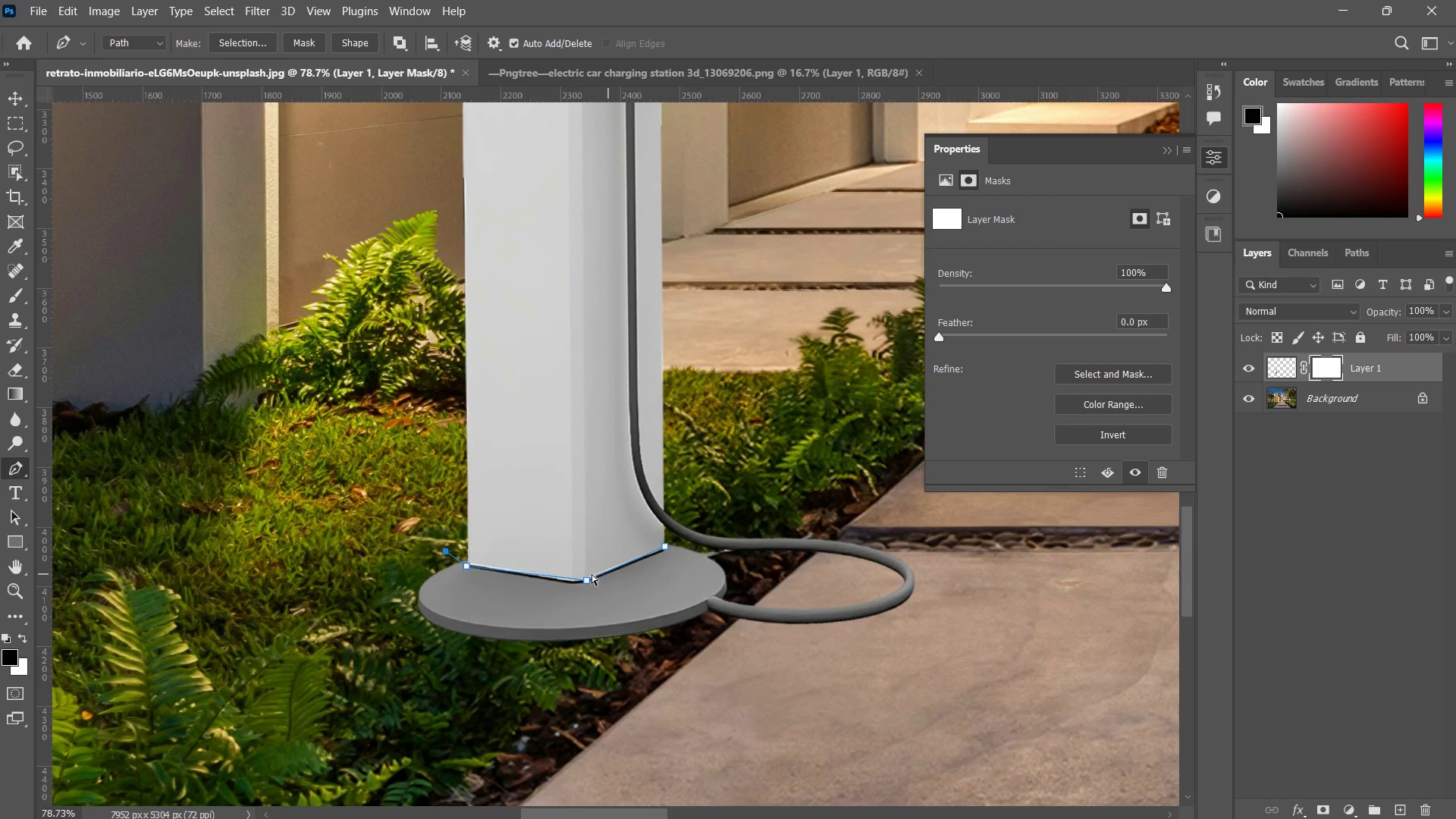 
key(Control+Z)
 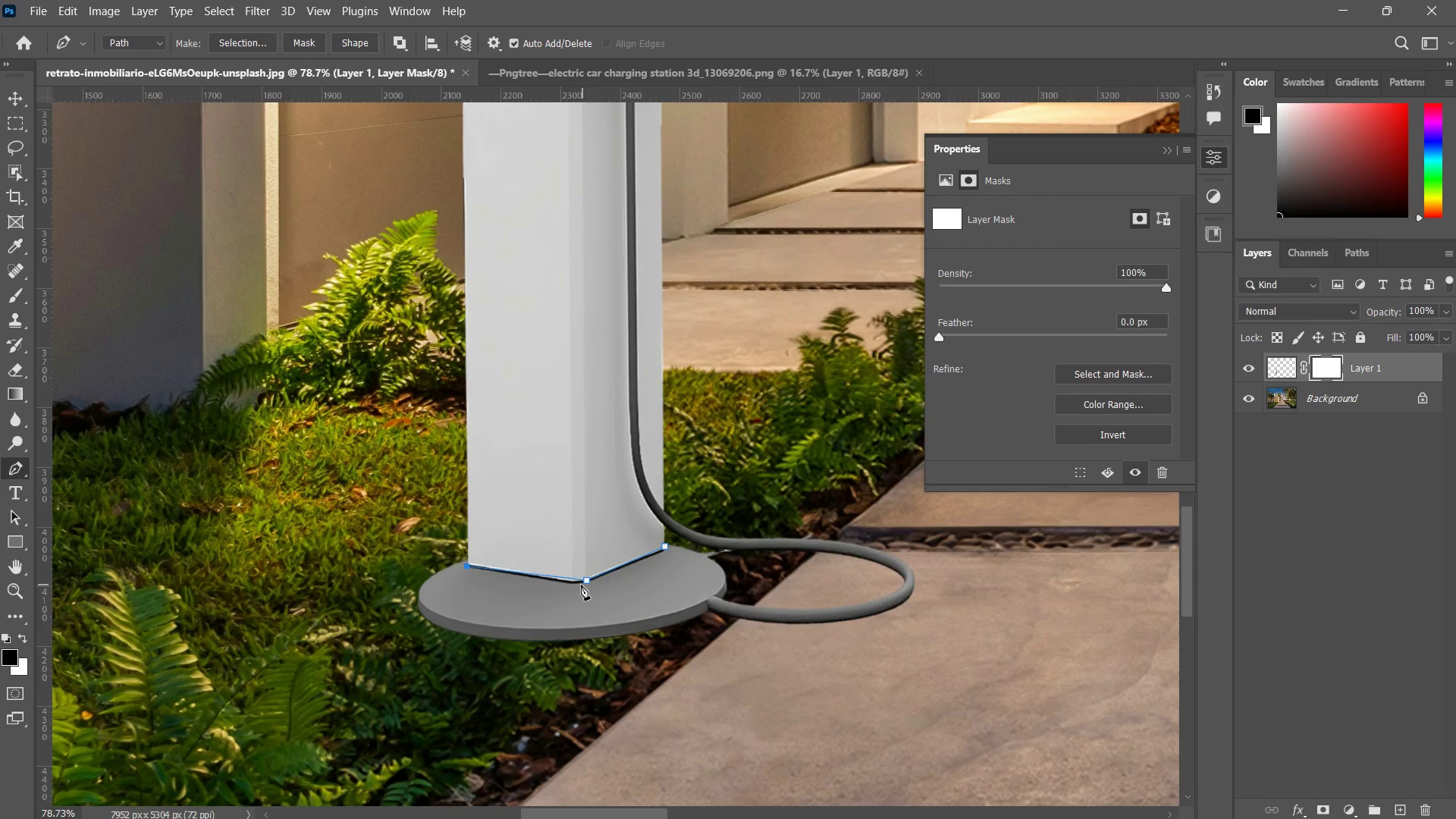 
key(Control+ControlLeft)
 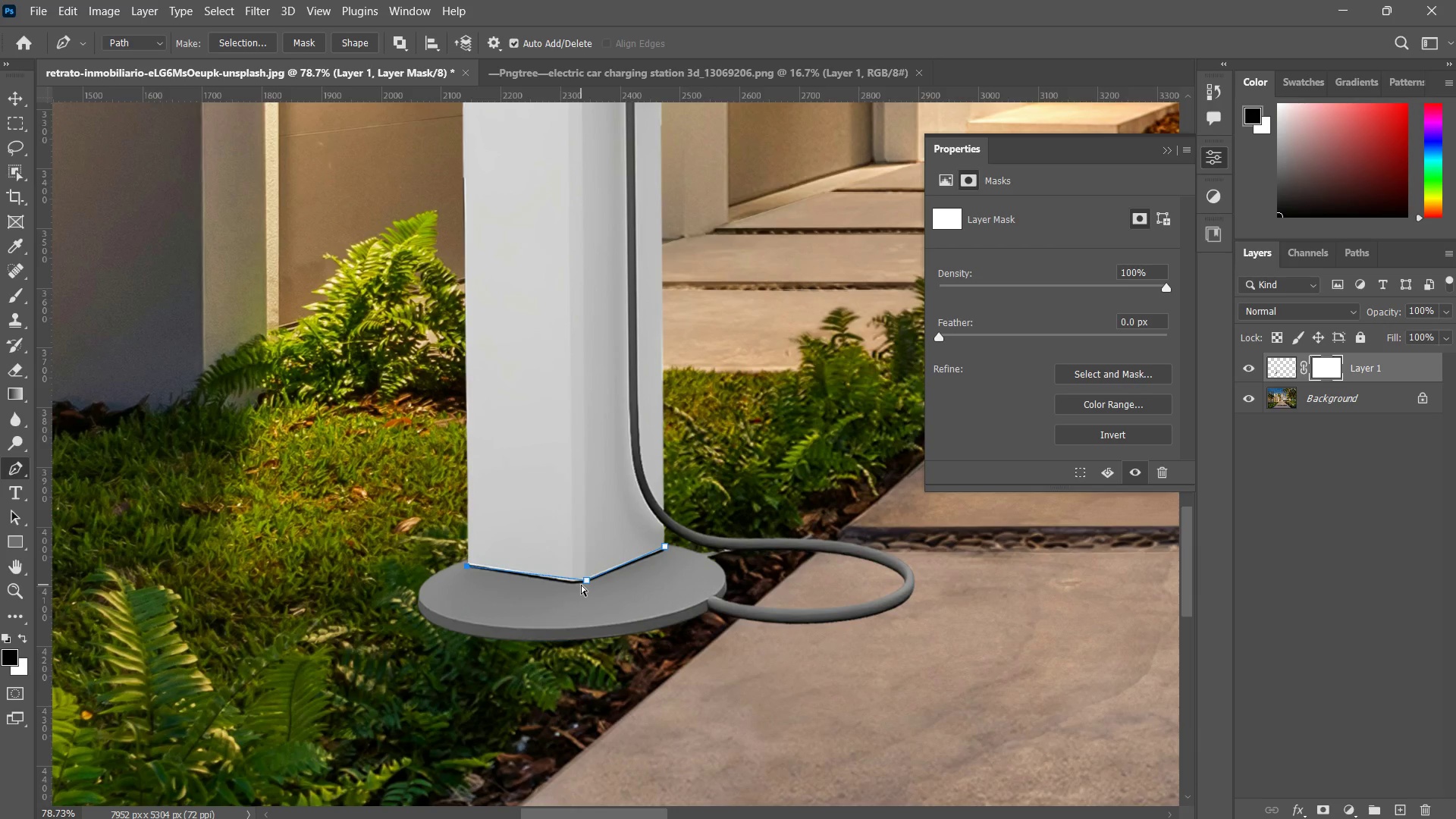 
key(Control+Z)
 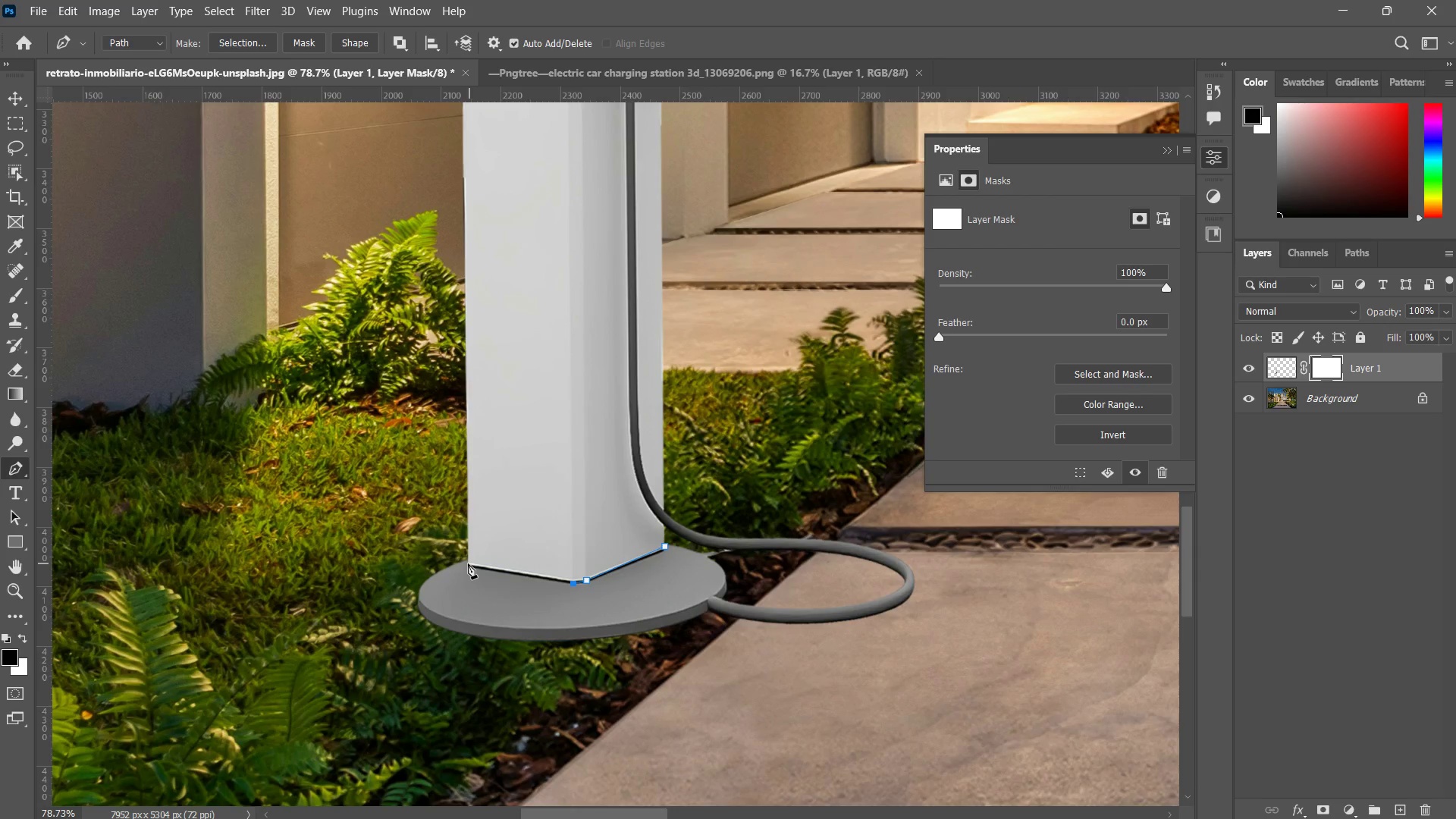 
double_click([442, 554])
 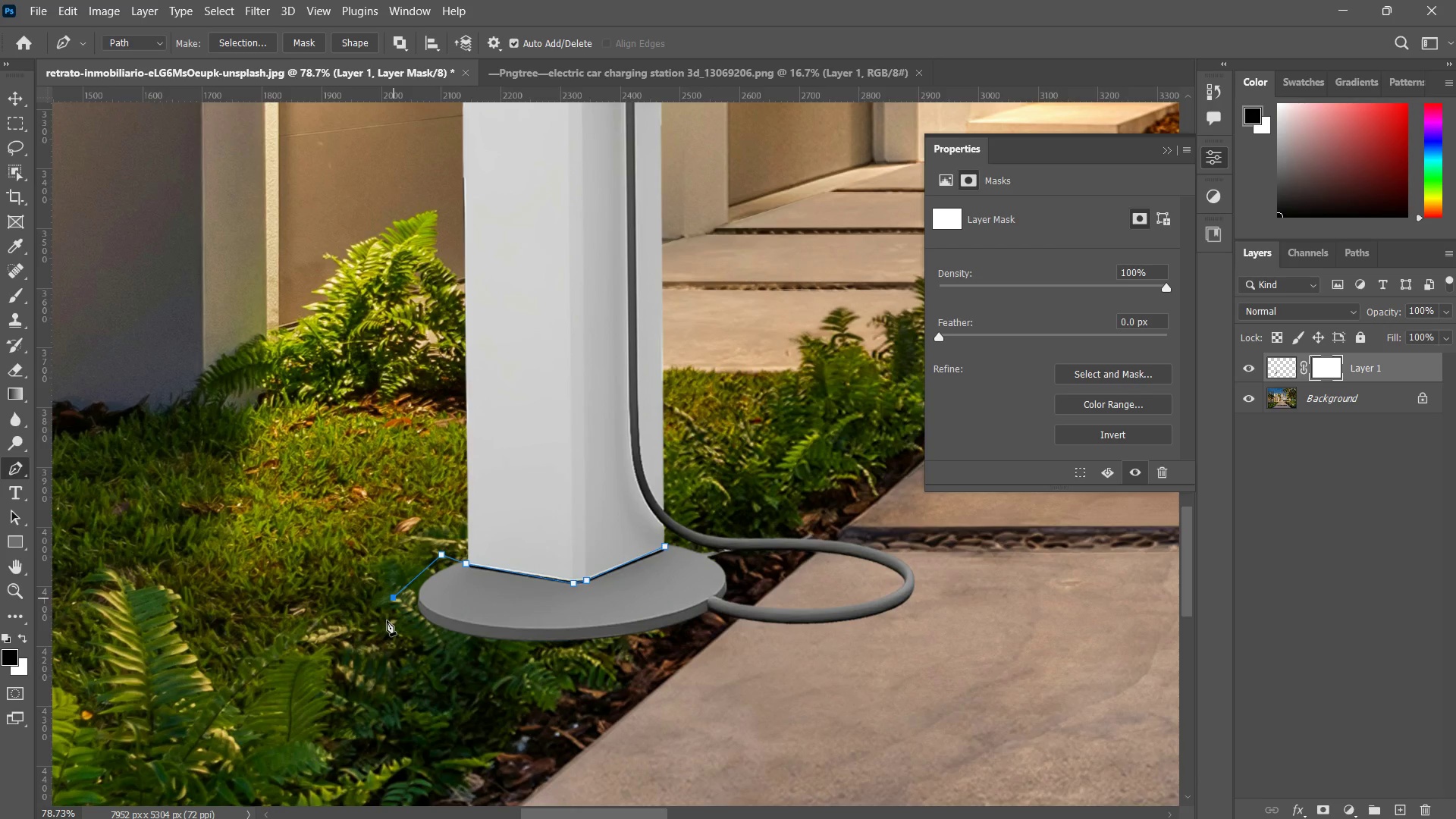 
left_click_drag(start_coordinate=[390, 642], to_coordinate=[406, 650])
 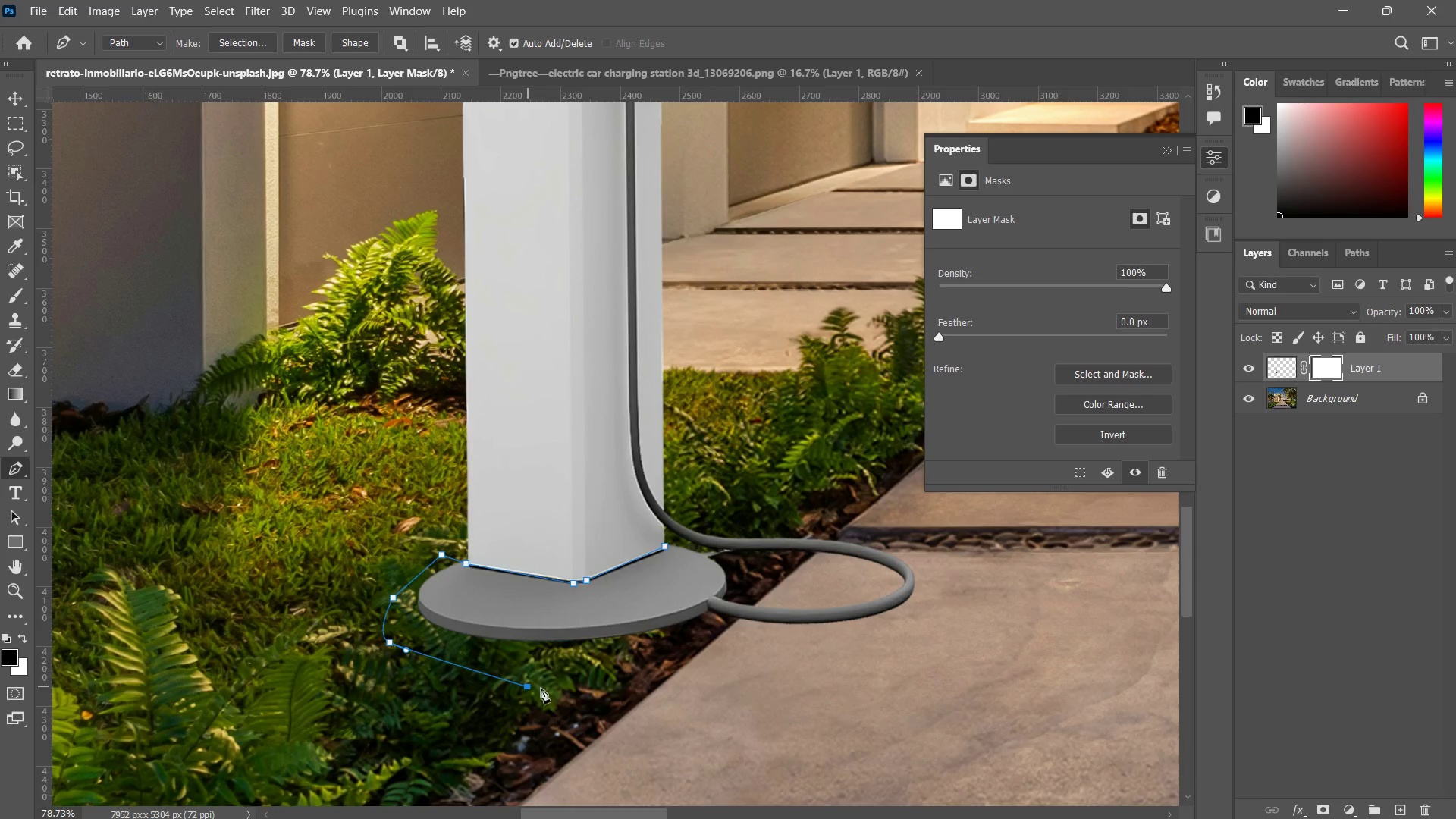 
left_click_drag(start_coordinate=[617, 690], to_coordinate=[639, 688])
 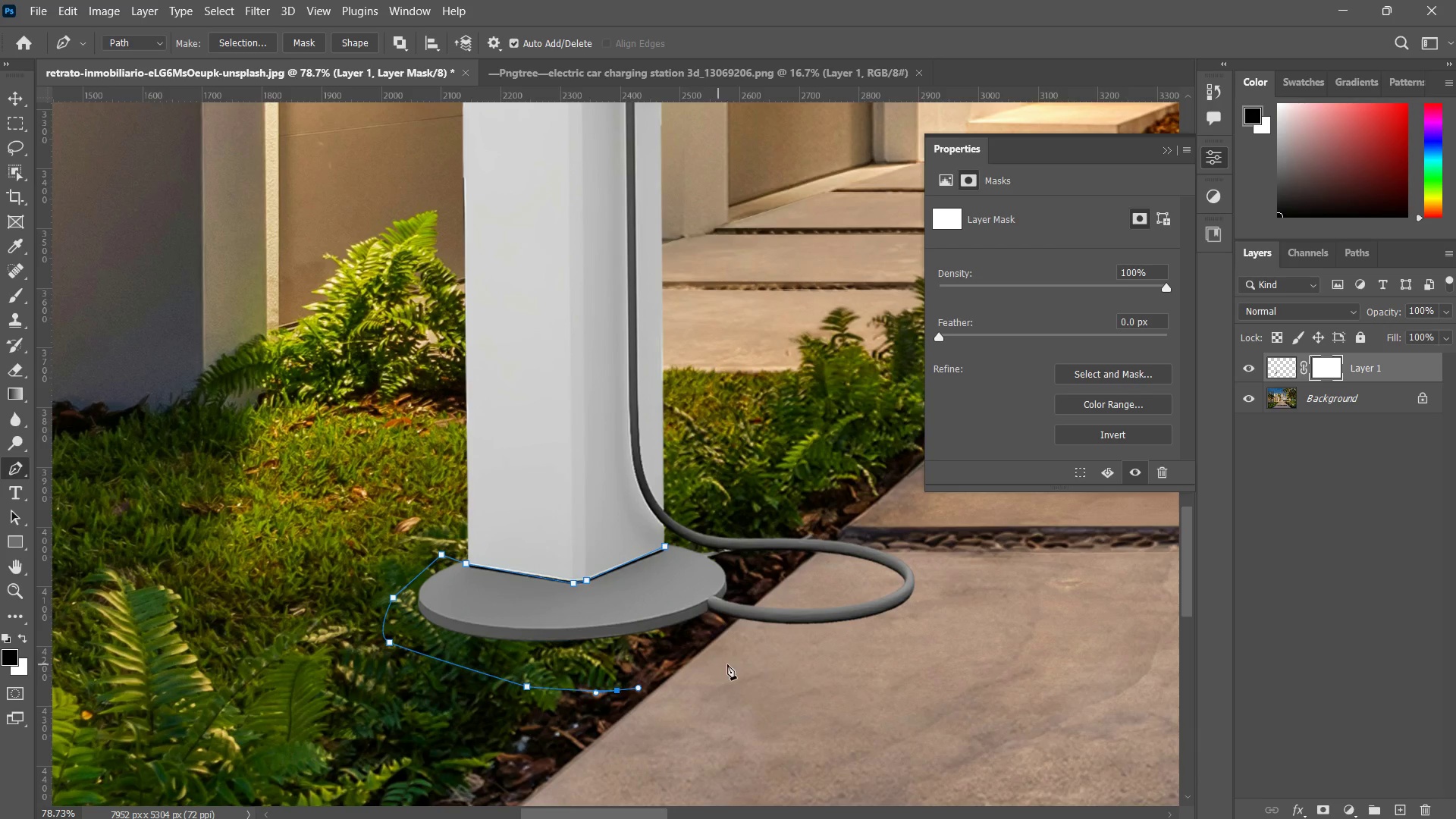 
left_click_drag(start_coordinate=[732, 664], to_coordinate=[802, 658])
 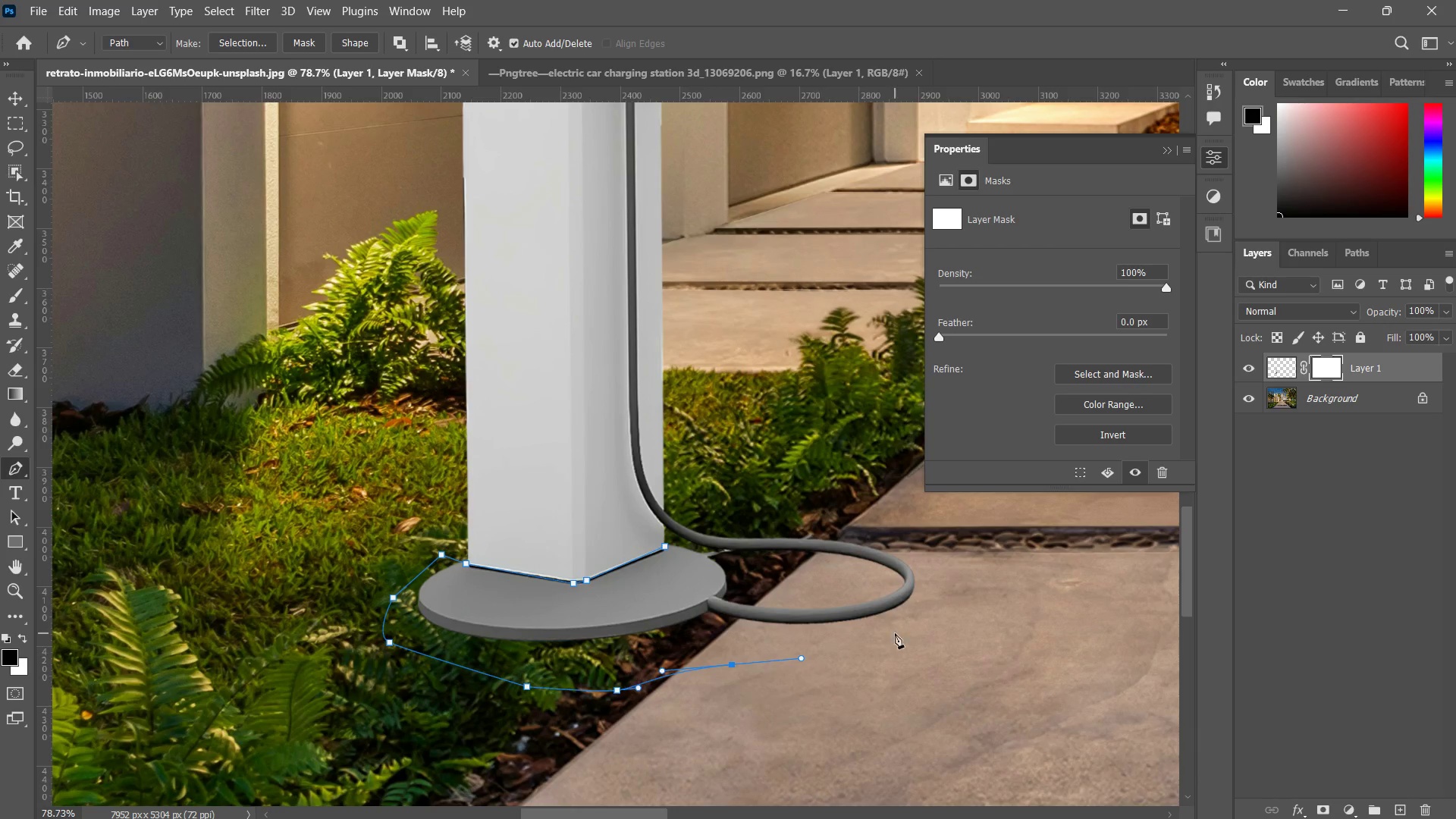 
left_click_drag(start_coordinate=[893, 633], to_coordinate=[897, 631])
 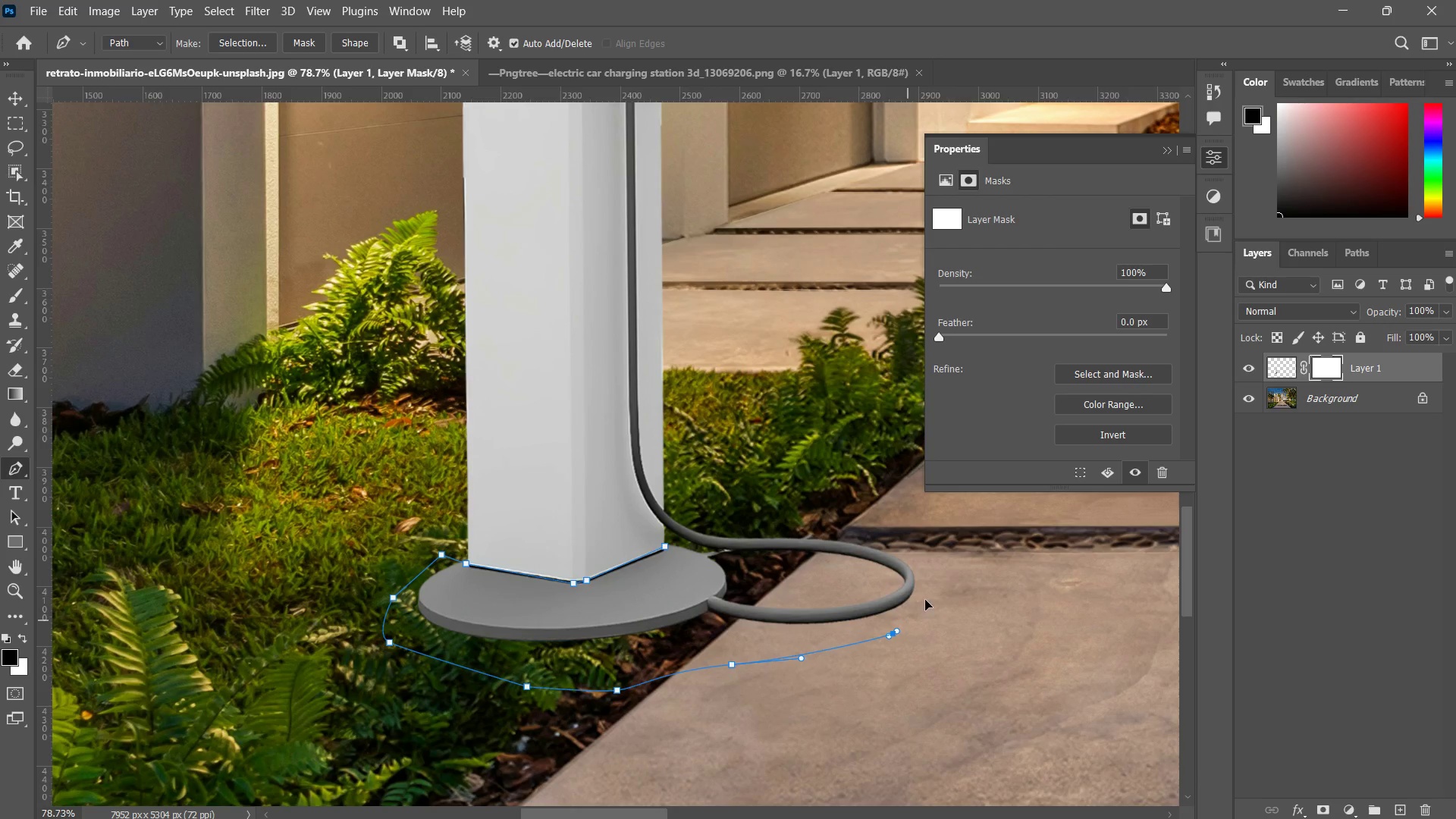 
left_click_drag(start_coordinate=[925, 600], to_coordinate=[934, 573])
 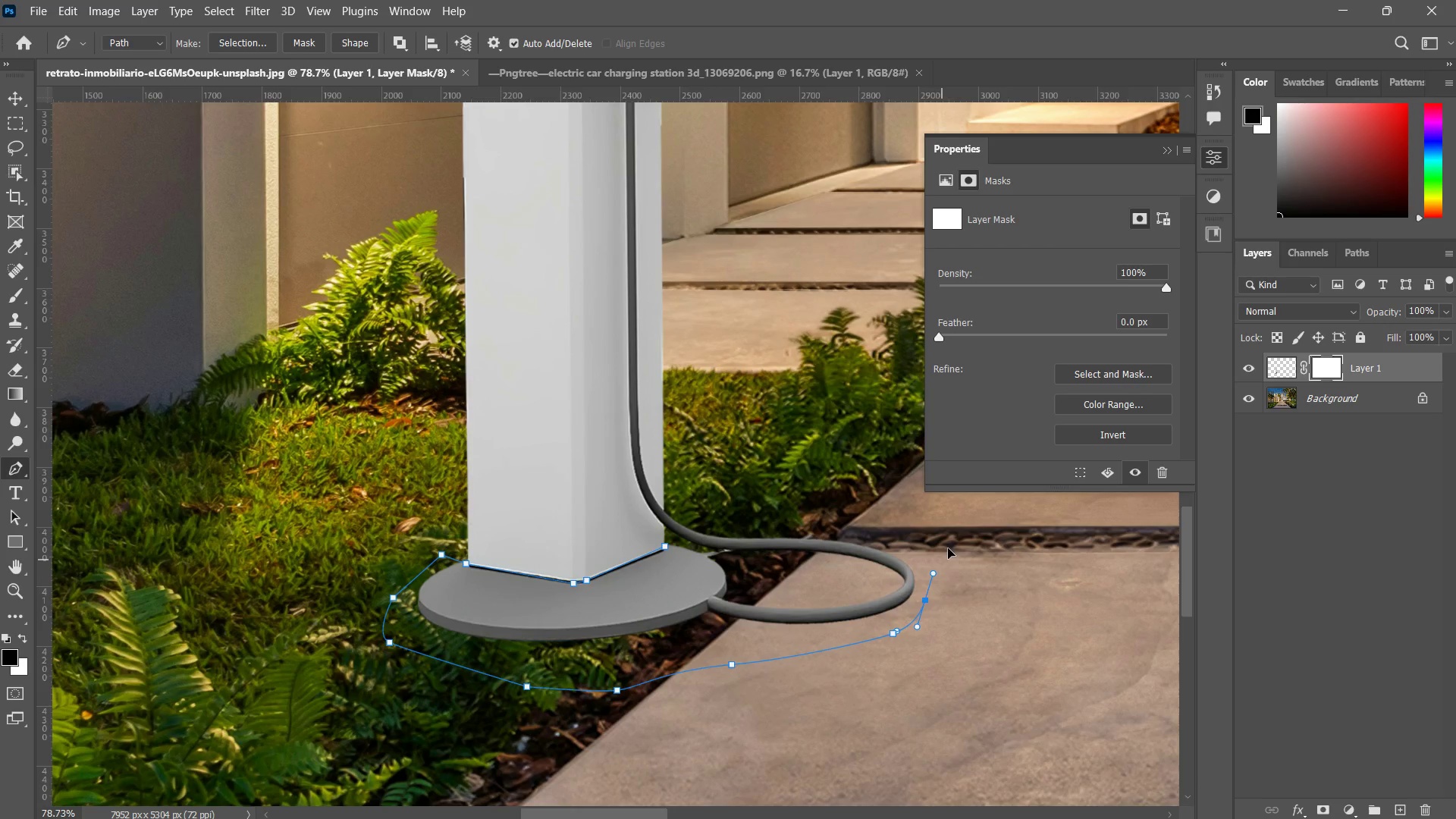 
left_click_drag(start_coordinate=[948, 548], to_coordinate=[930, 530])
 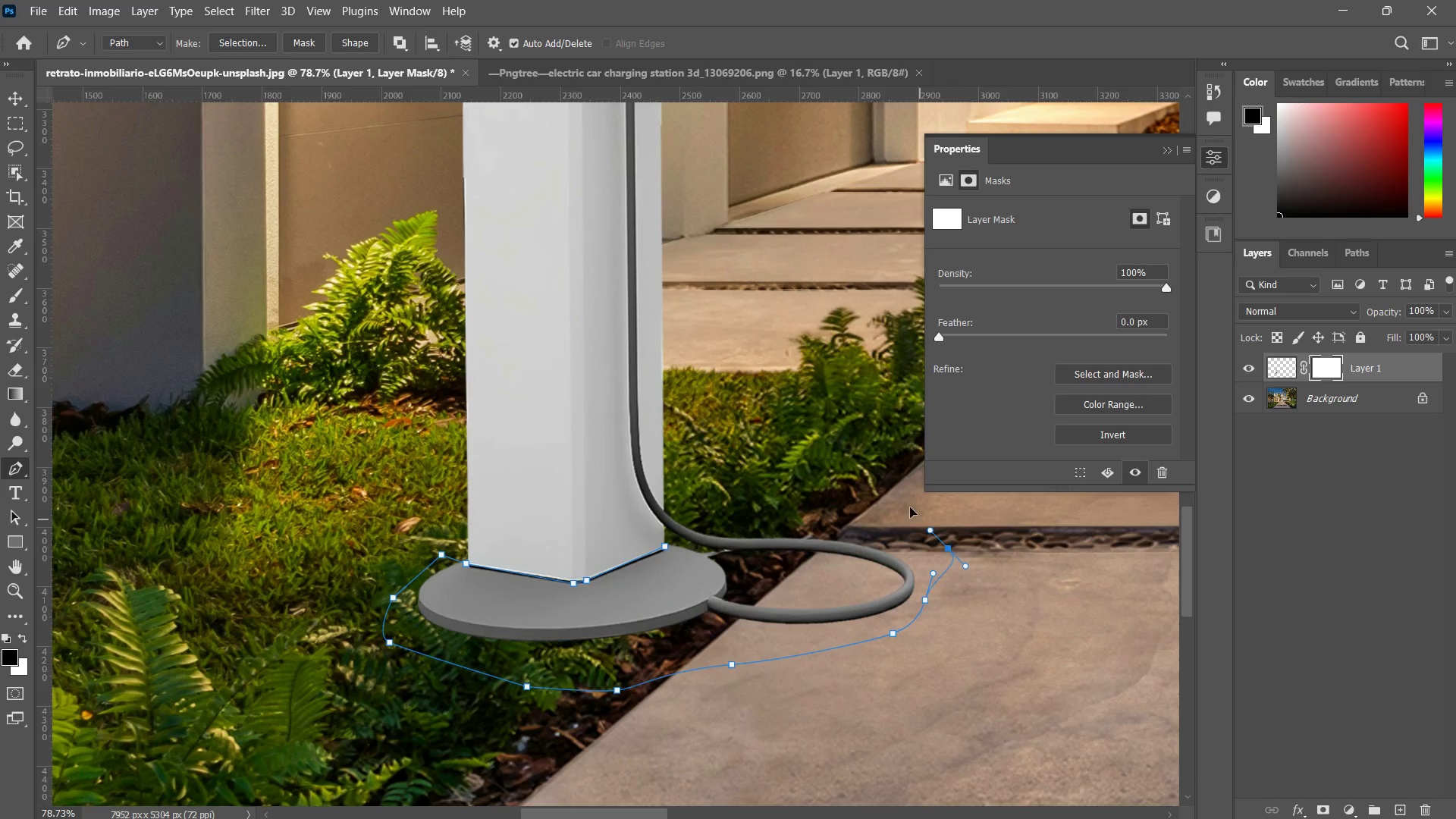 
left_click_drag(start_coordinate=[910, 507], to_coordinate=[883, 507])
 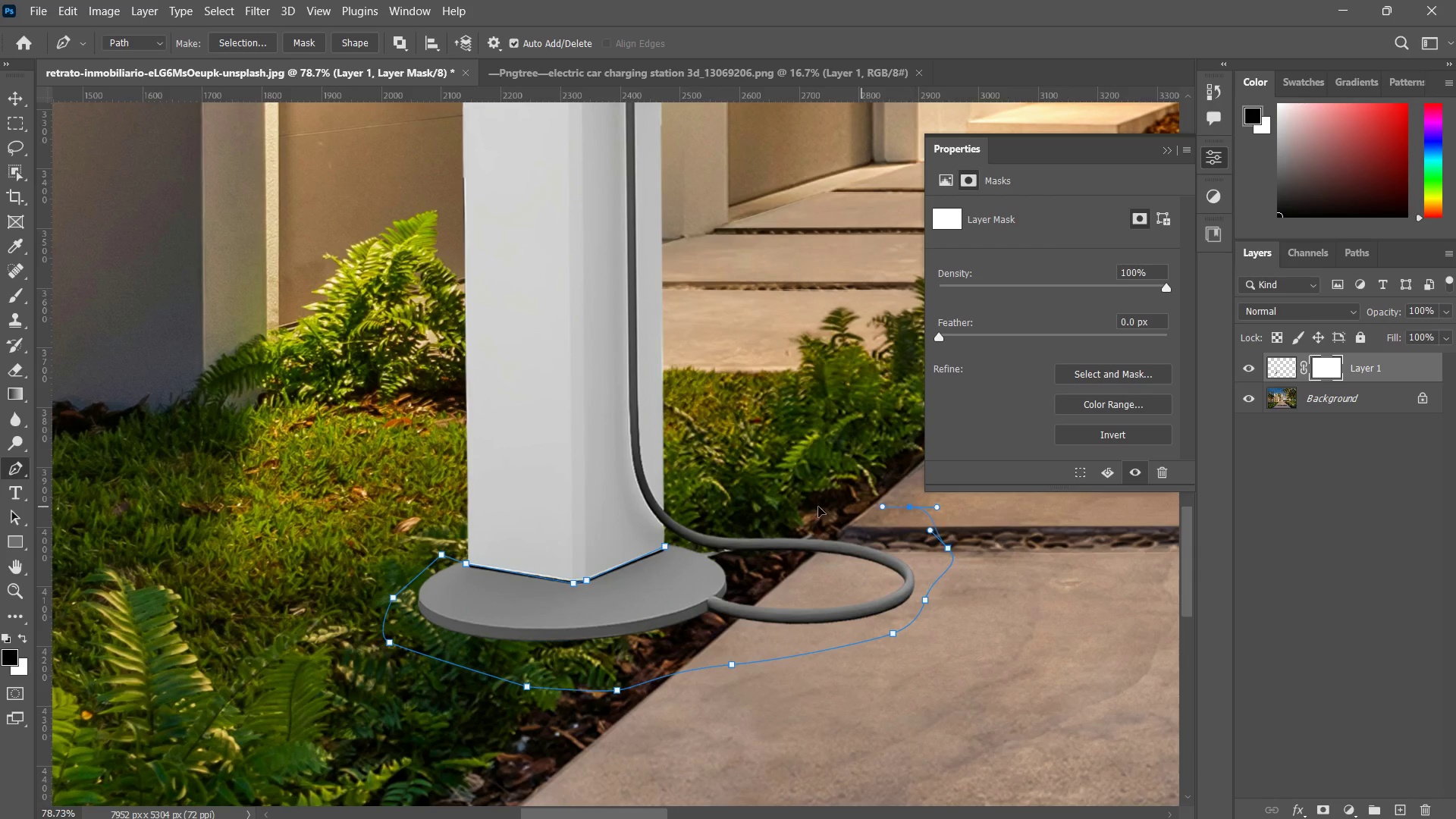 
left_click_drag(start_coordinate=[818, 507], to_coordinate=[806, 507])
 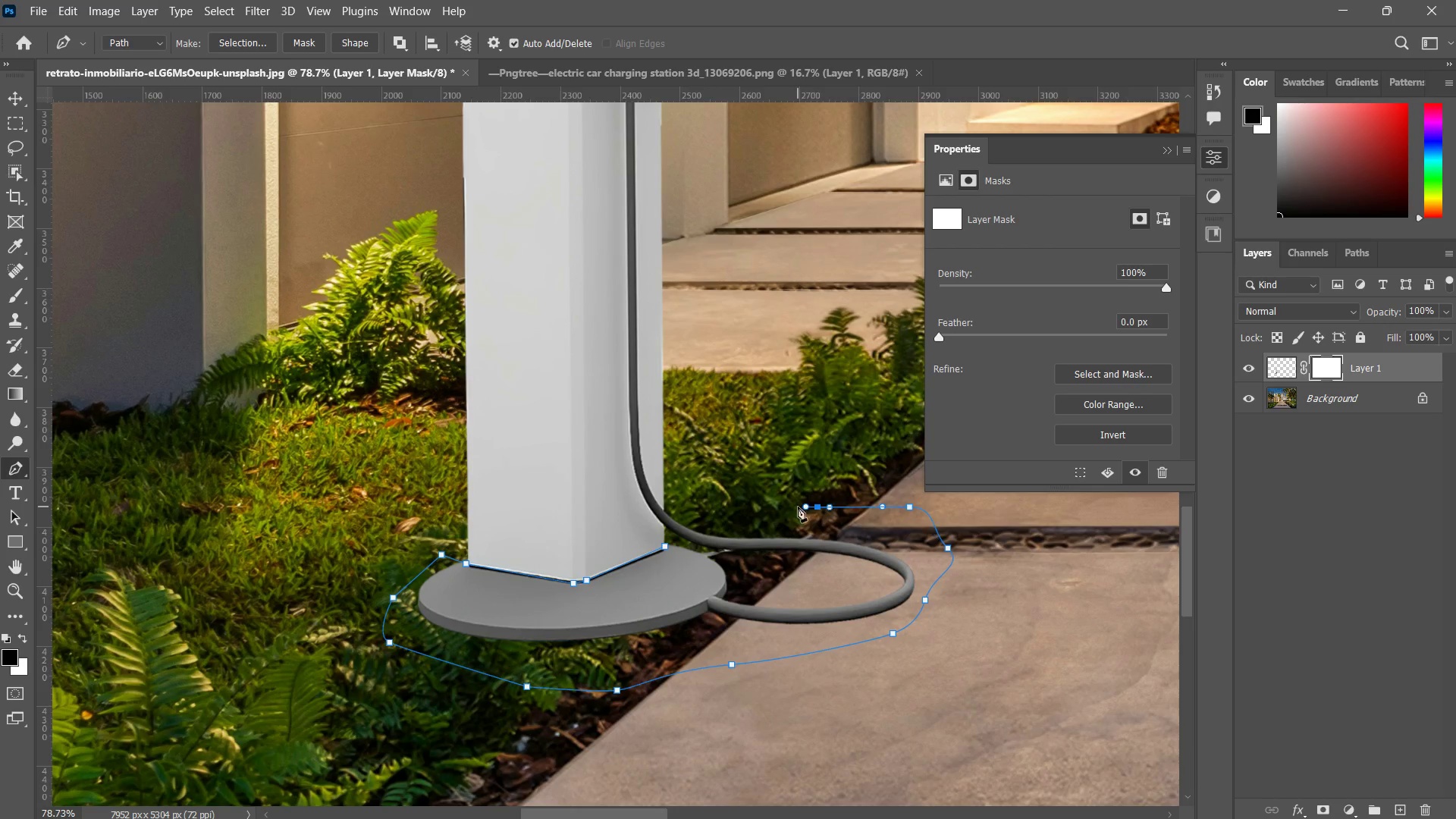 
left_click_drag(start_coordinate=[798, 507], to_coordinate=[770, 513])
 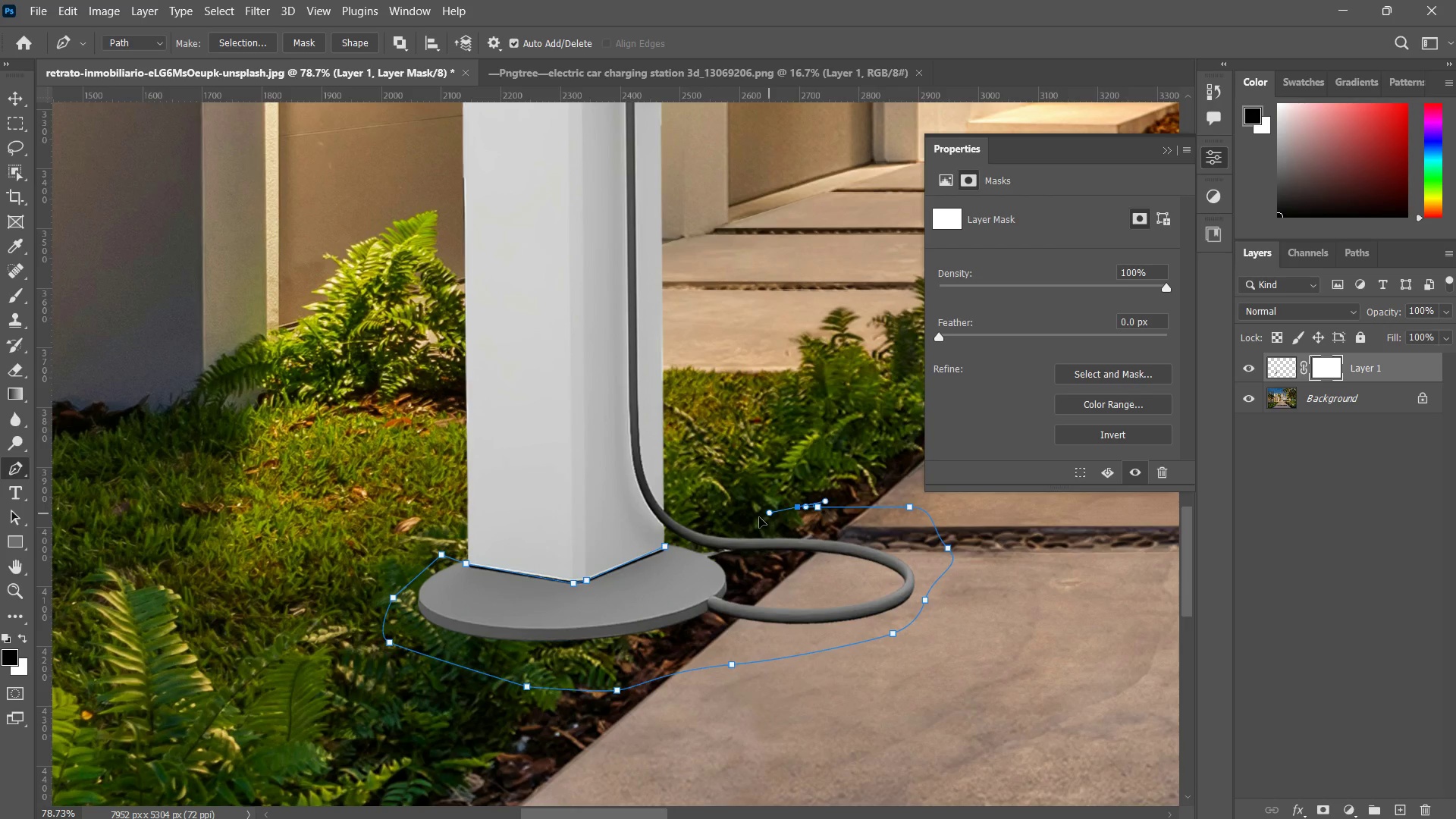 
left_click_drag(start_coordinate=[766, 514], to_coordinate=[750, 523])
 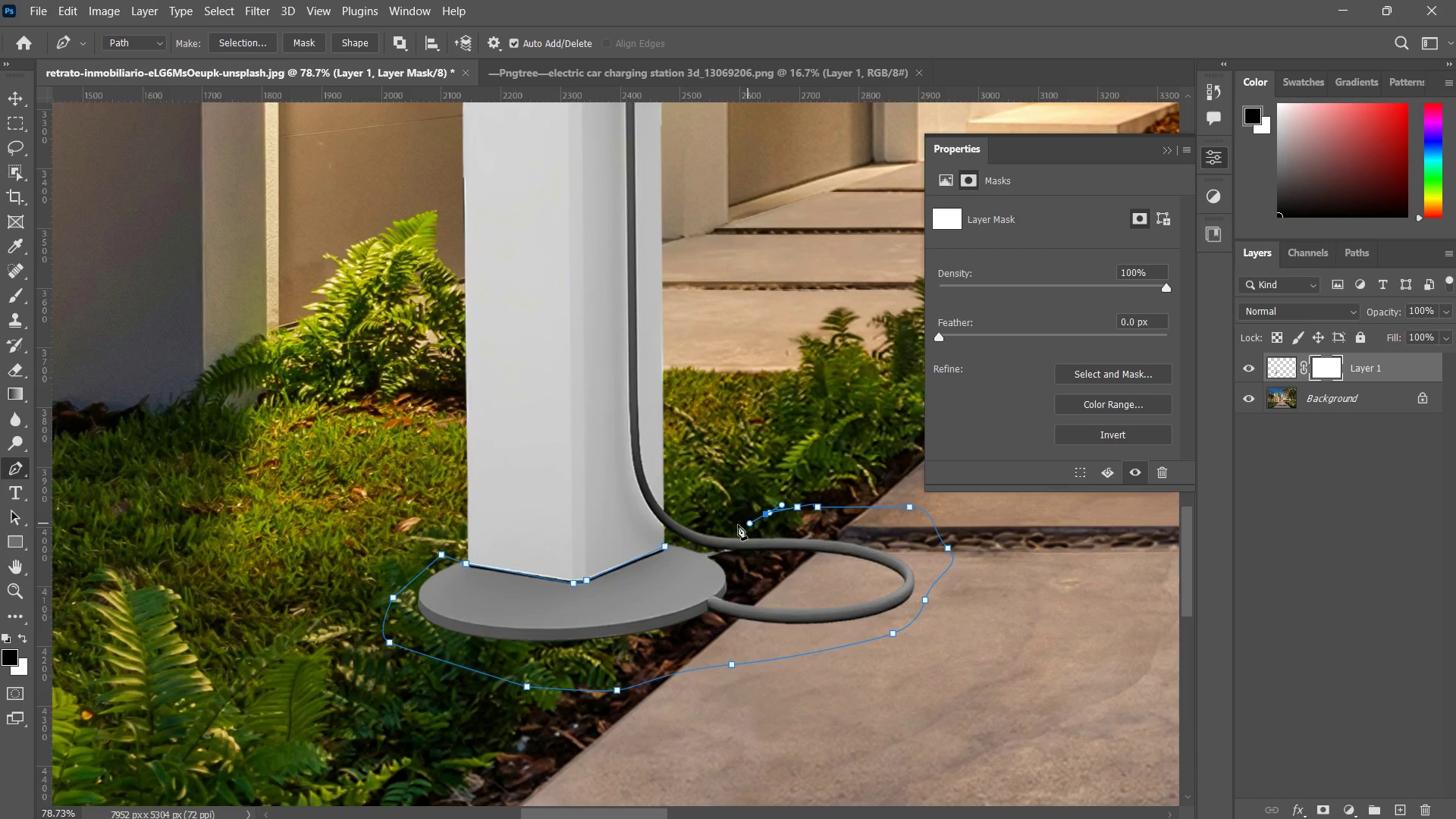 
left_click_drag(start_coordinate=[737, 525], to_coordinate=[733, 526])
 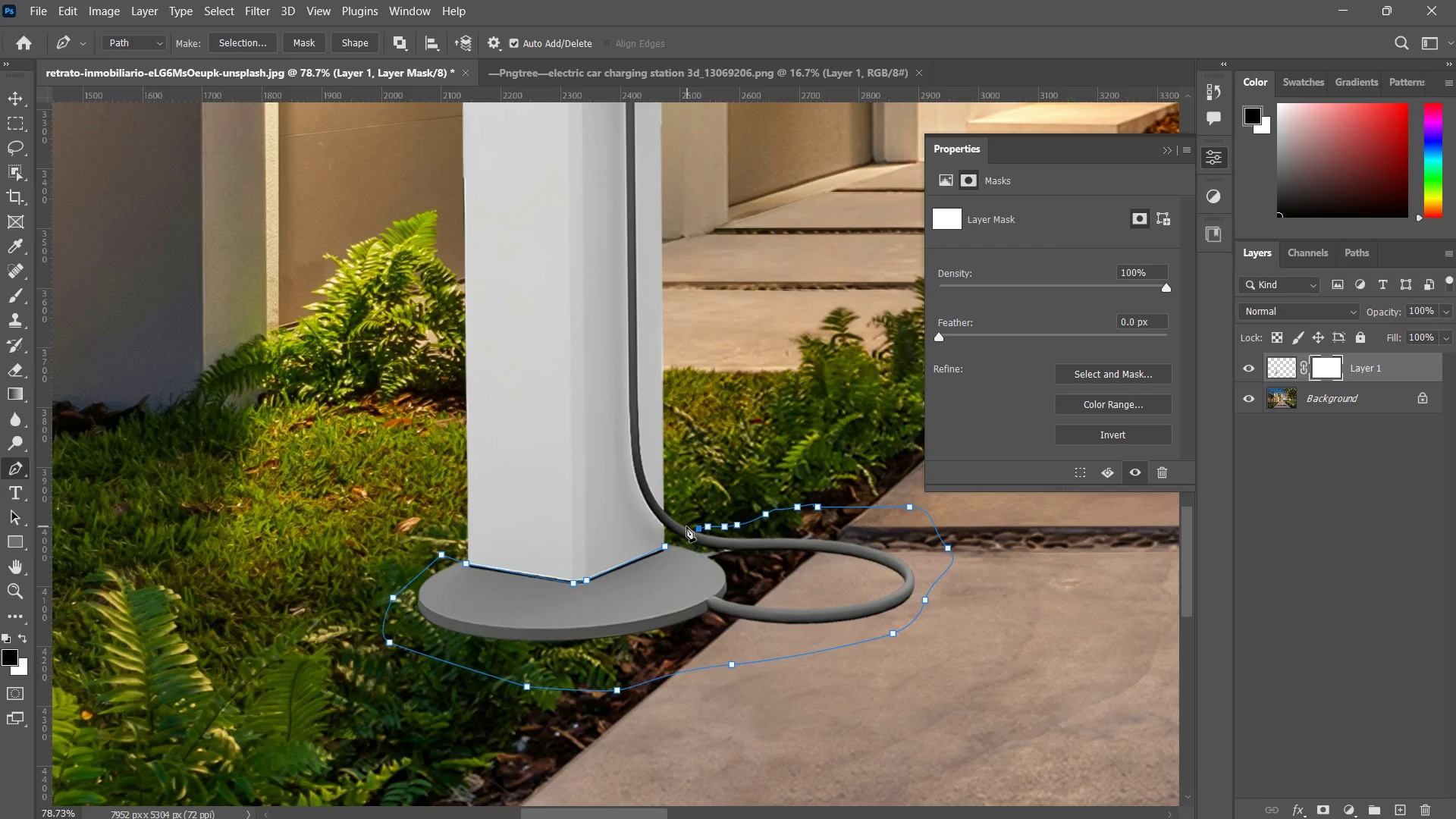 
left_click_drag(start_coordinate=[682, 526], to_coordinate=[680, 532])
 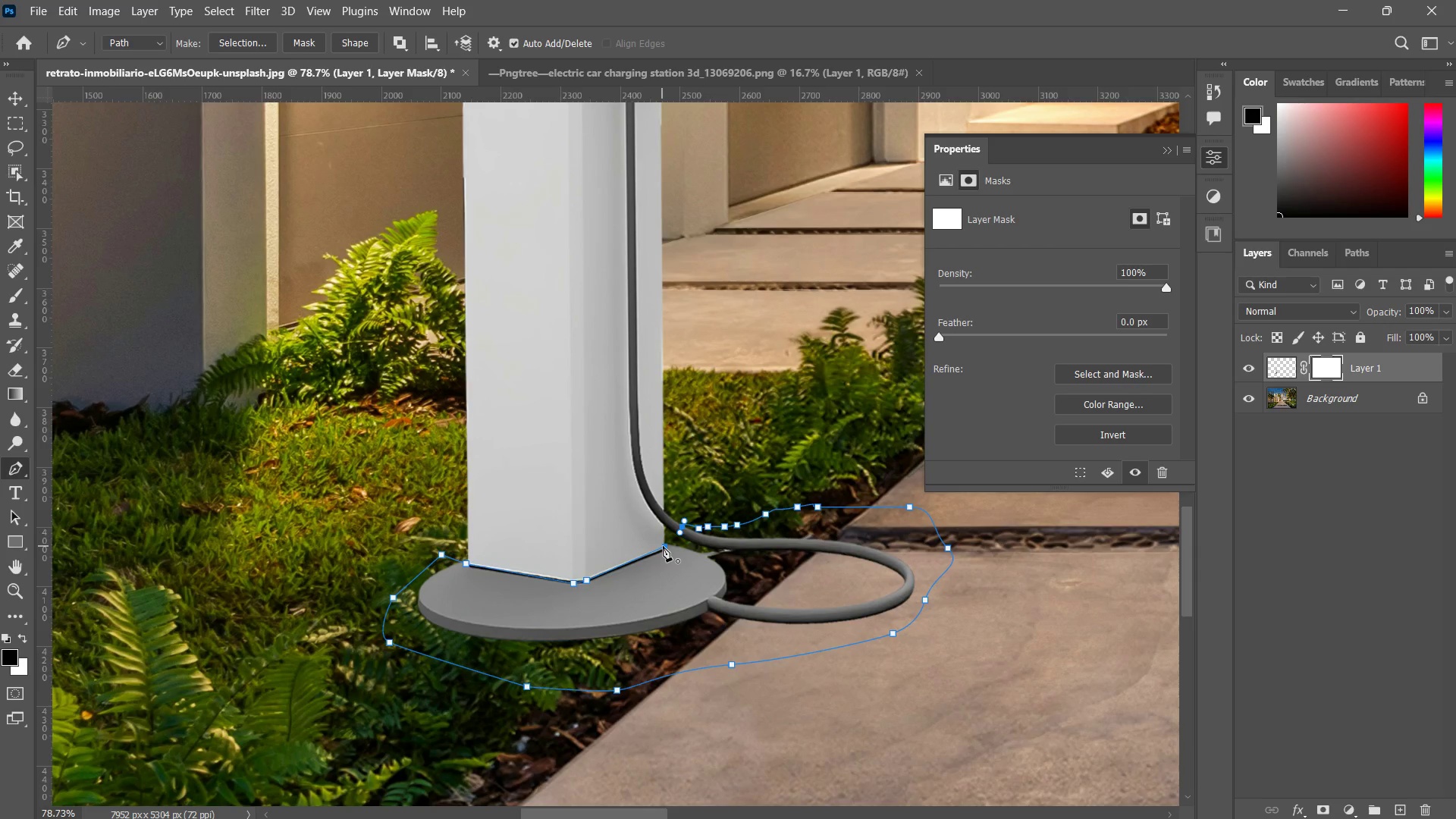 
left_click([663, 546])
 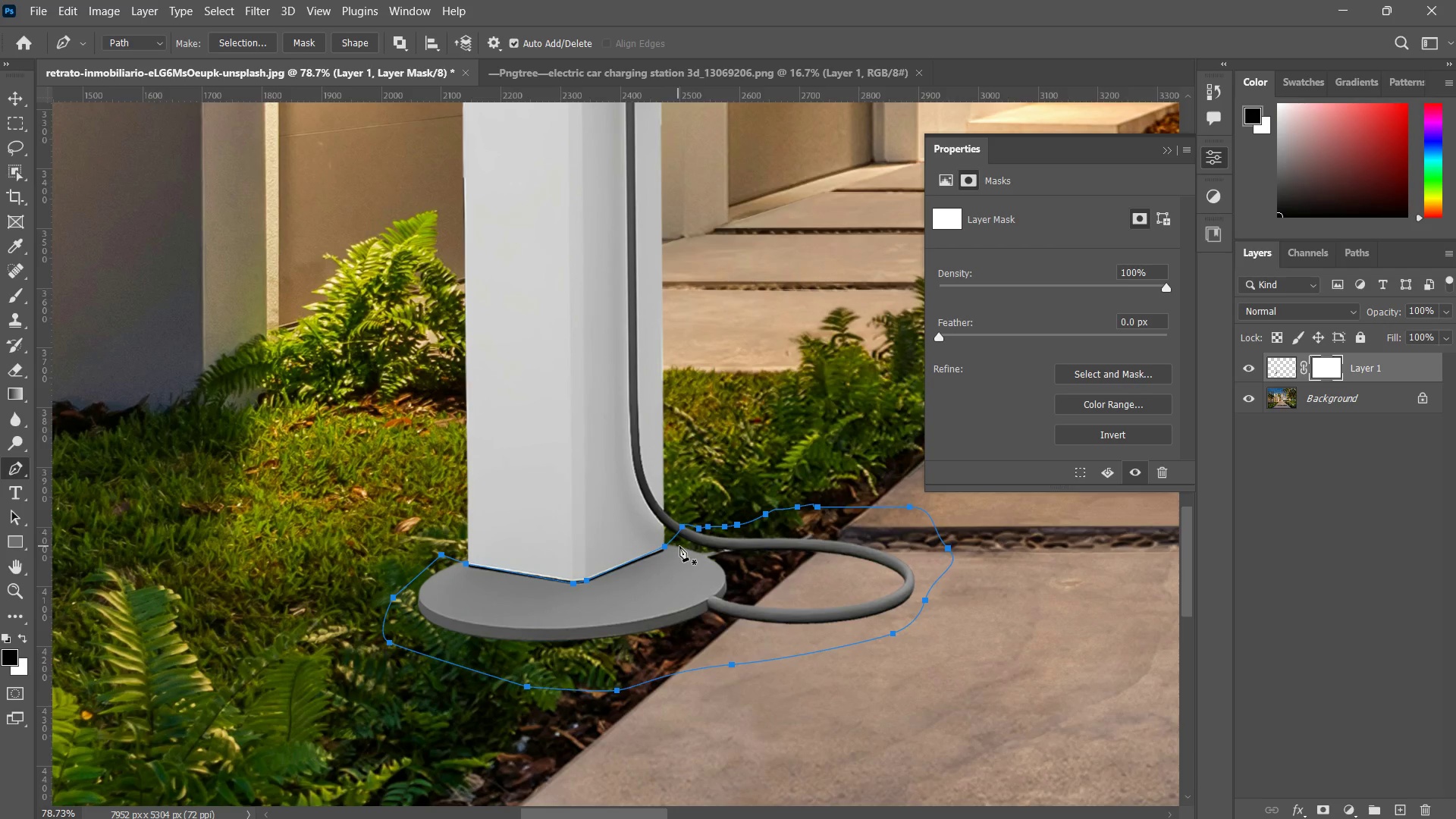 
right_click([680, 546])
 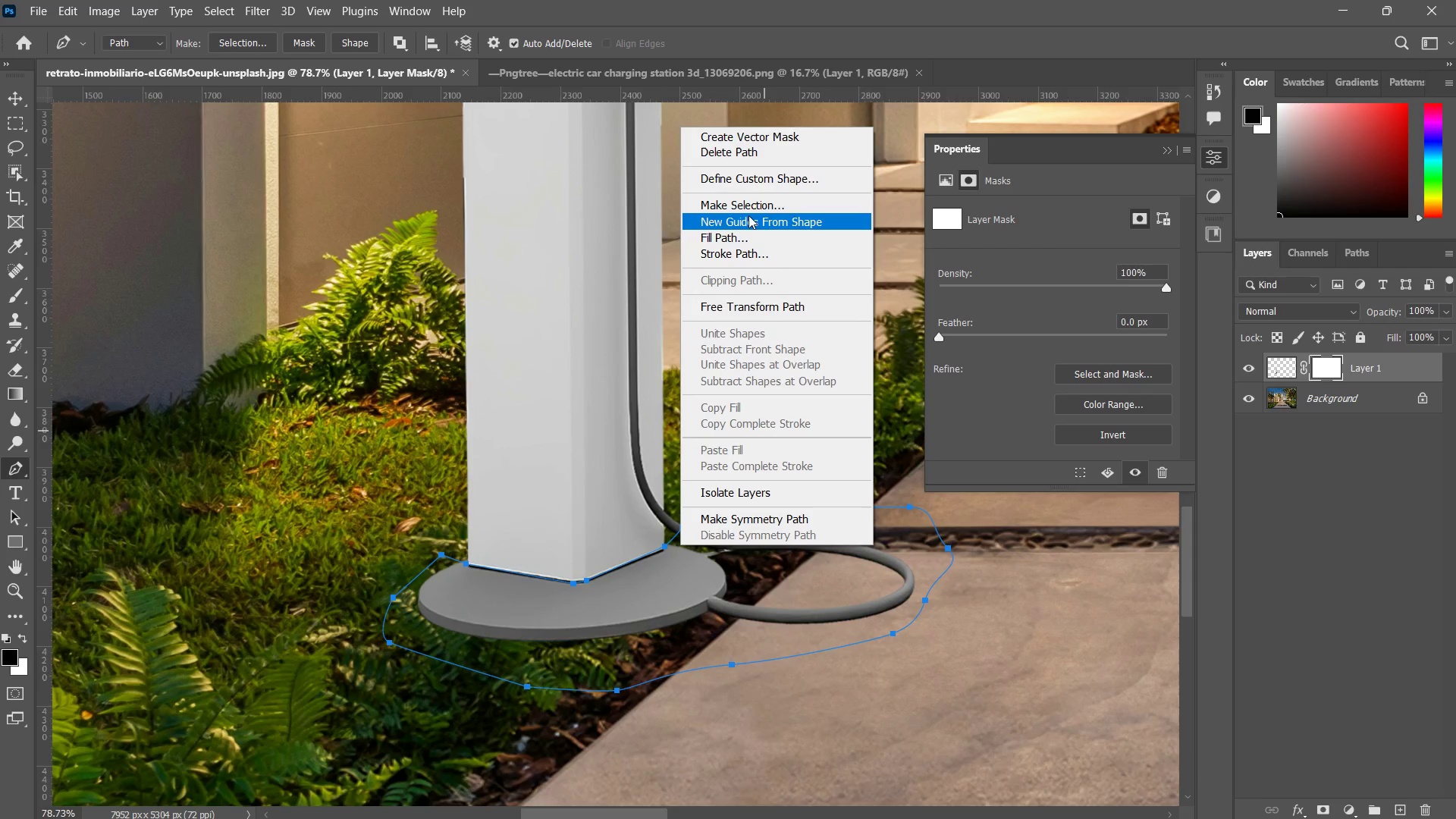 
left_click([750, 208])
 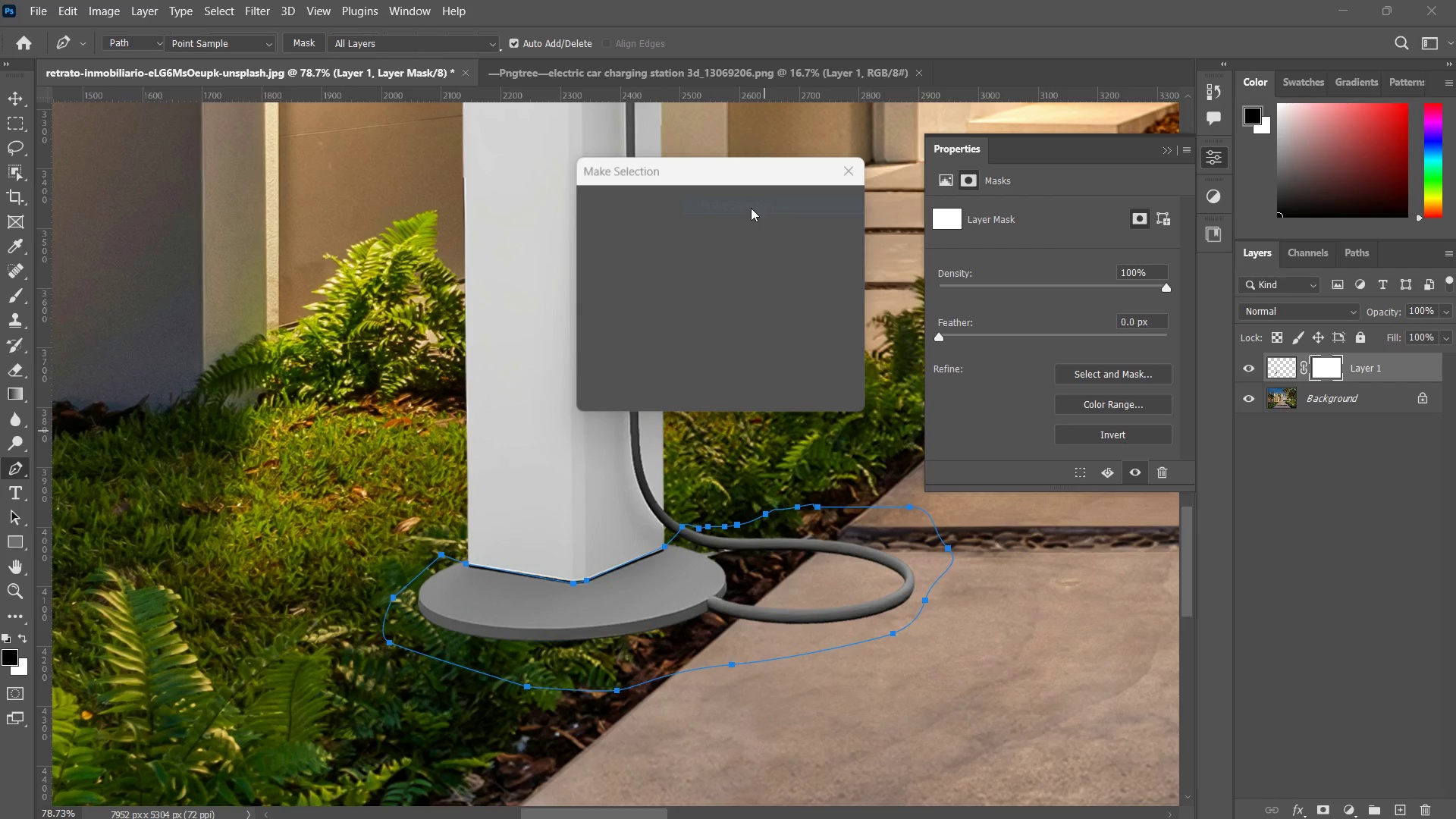 
key(Enter)
 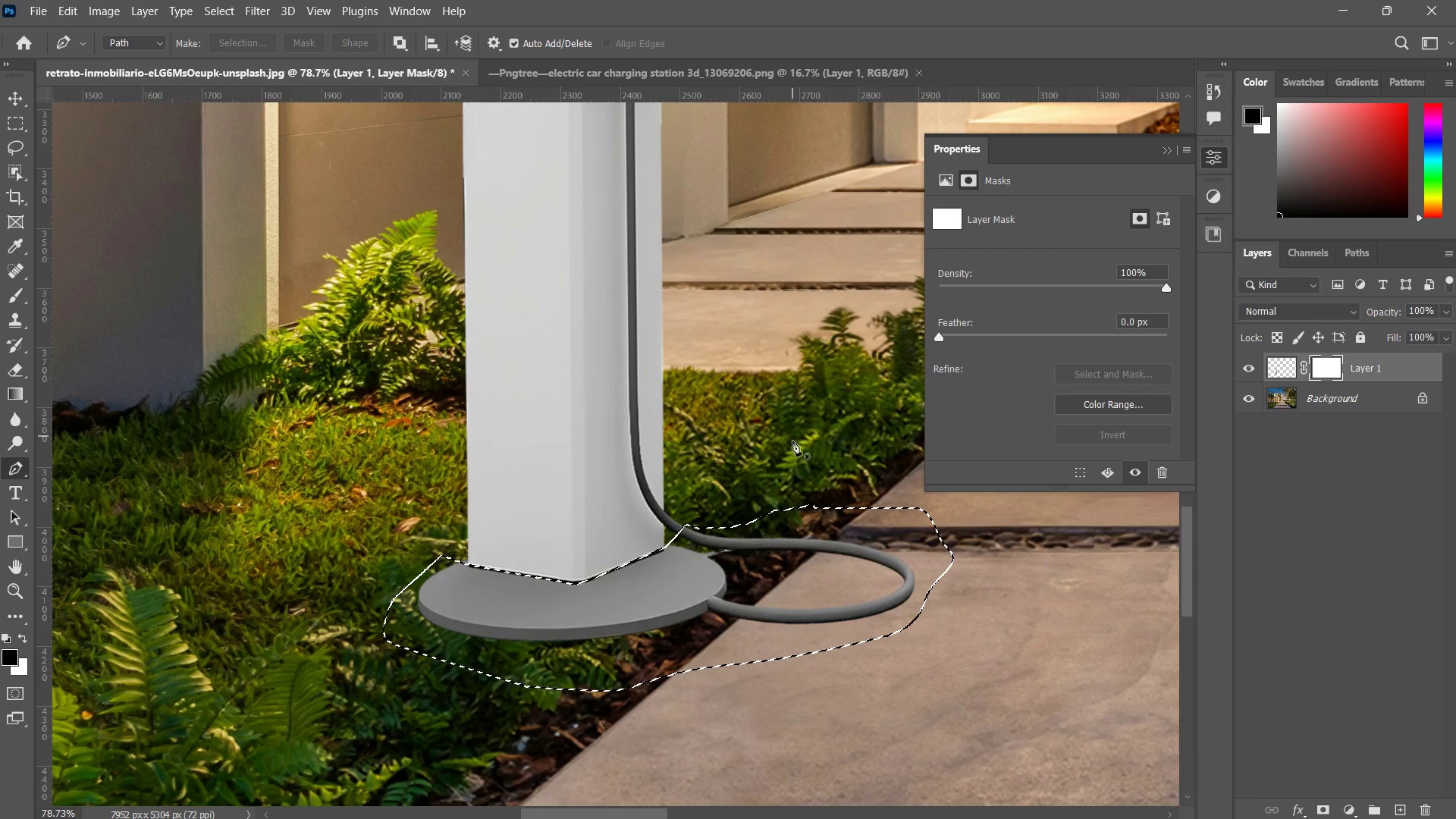 
key(B)
 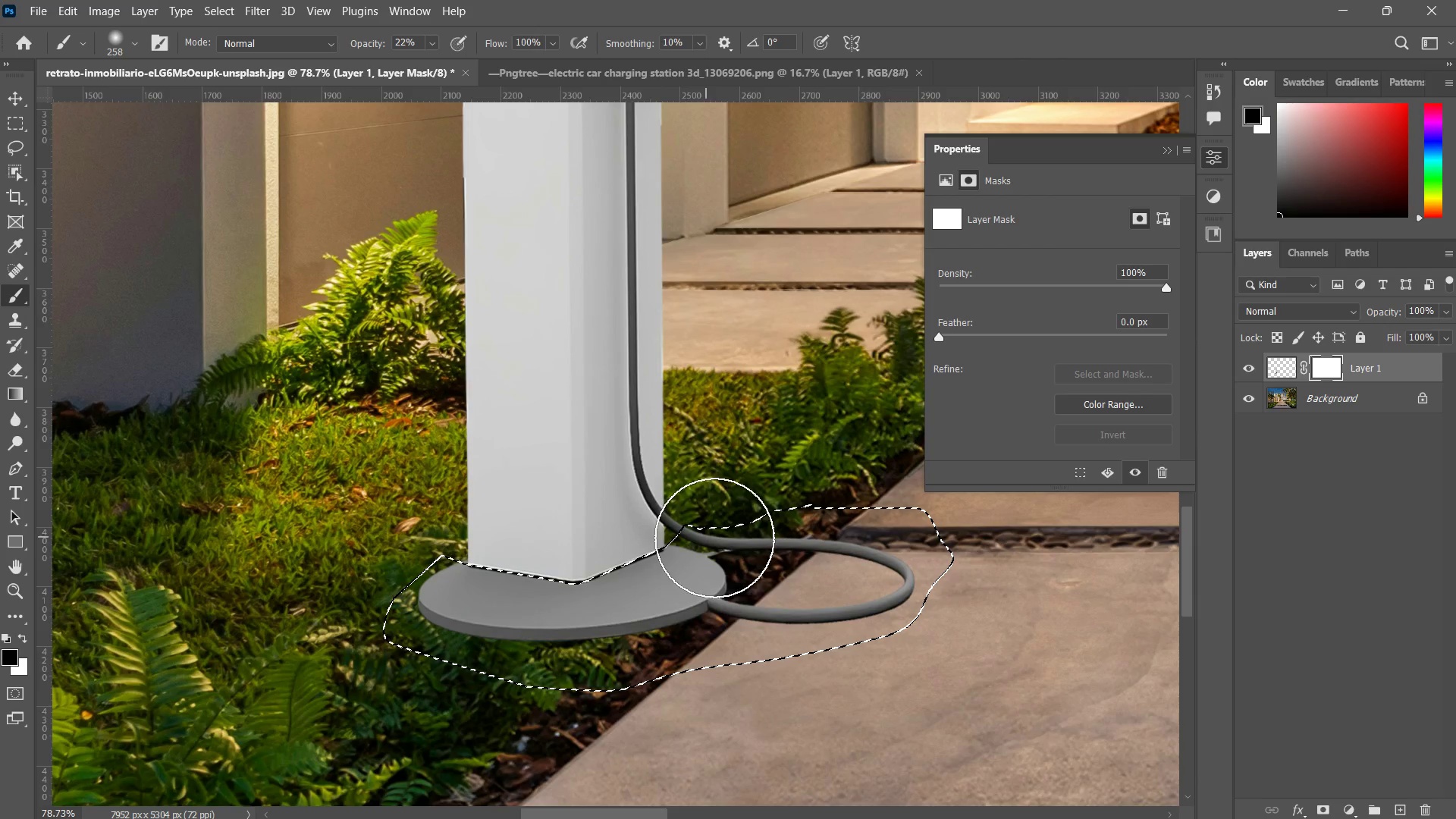 
left_click_drag(start_coordinate=[715, 545], to_coordinate=[612, 581])
 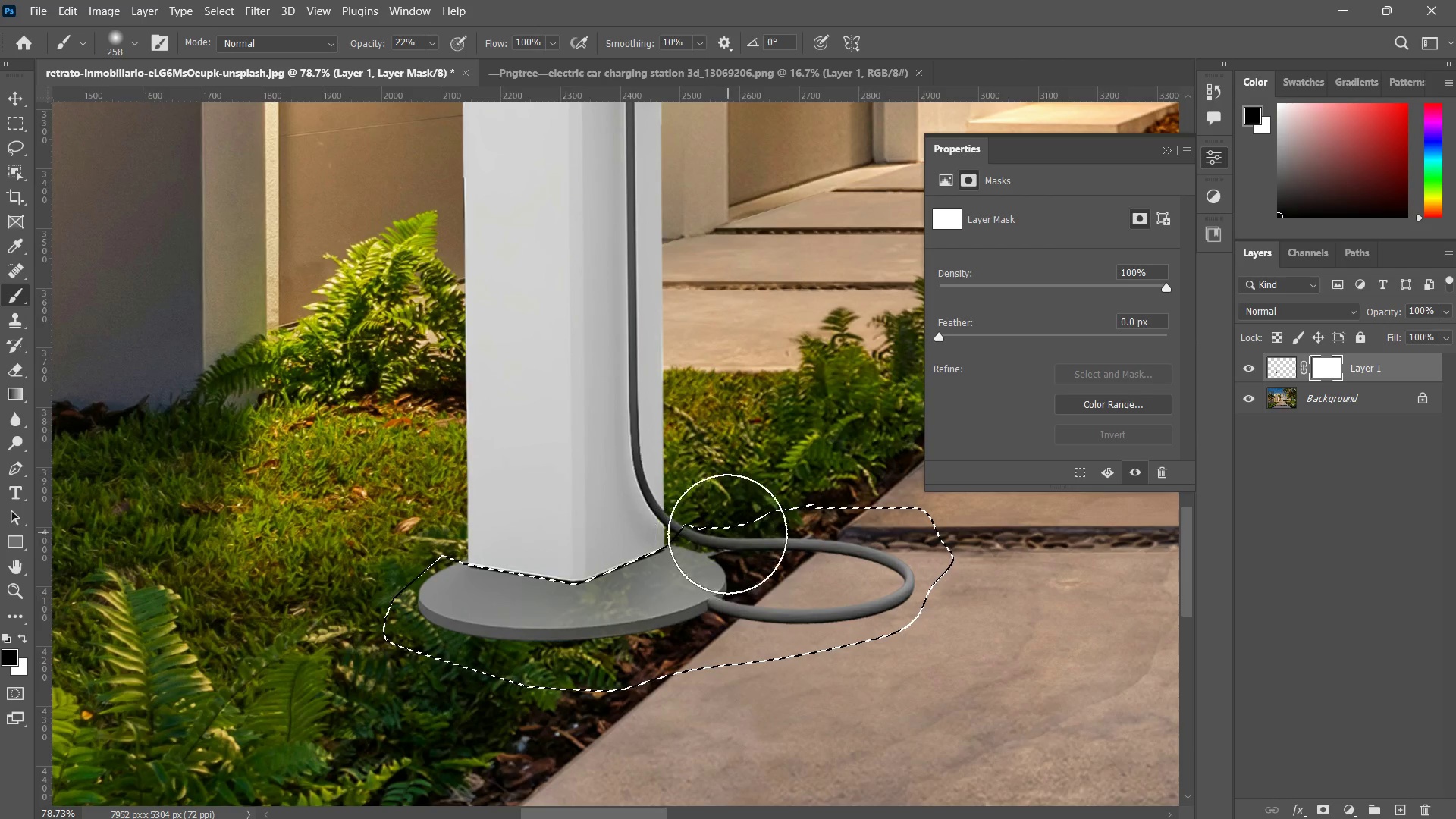 
left_click_drag(start_coordinate=[727, 534], to_coordinate=[640, 597])
 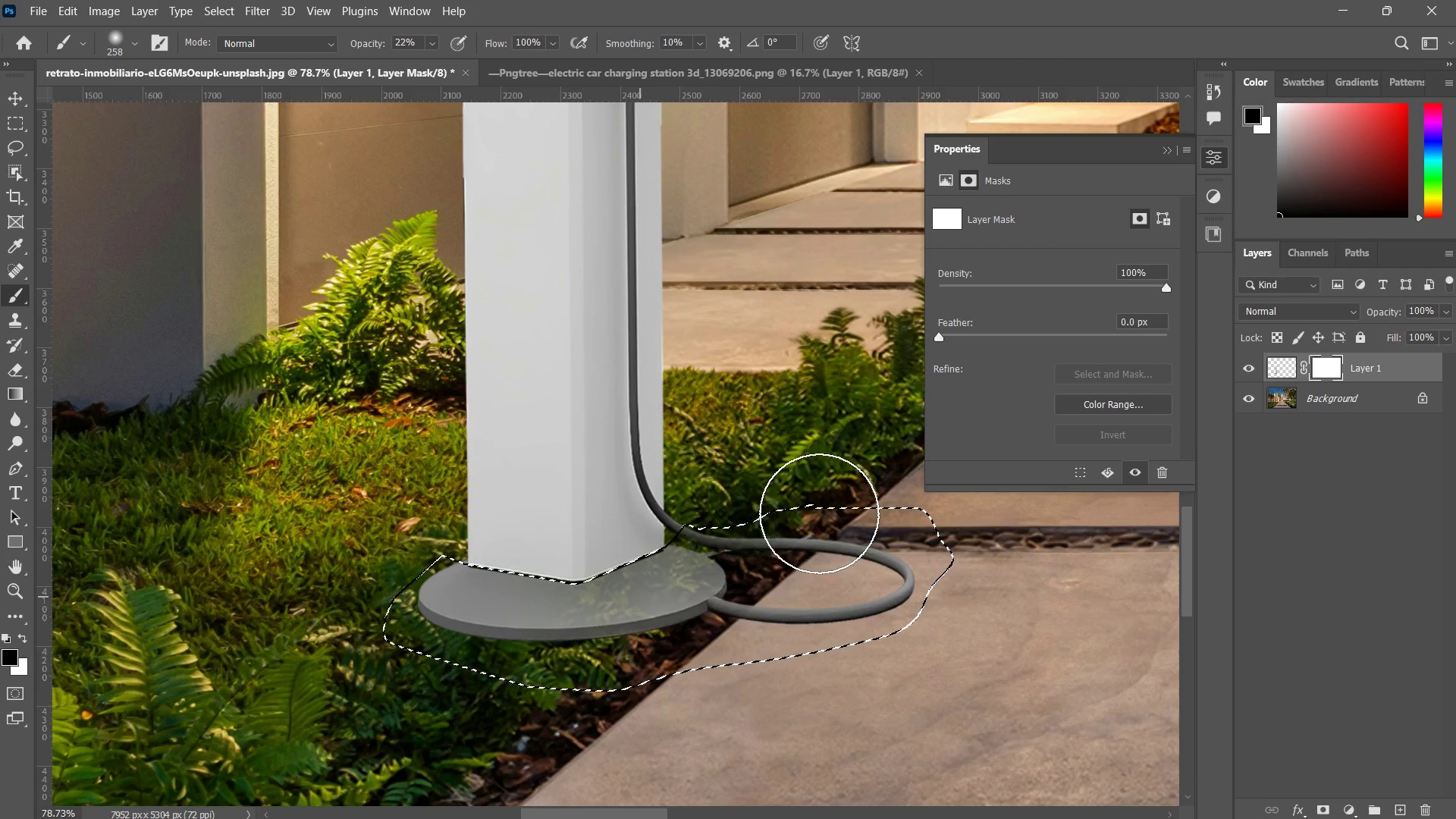 
left_click_drag(start_coordinate=[827, 507], to_coordinate=[715, 584])
 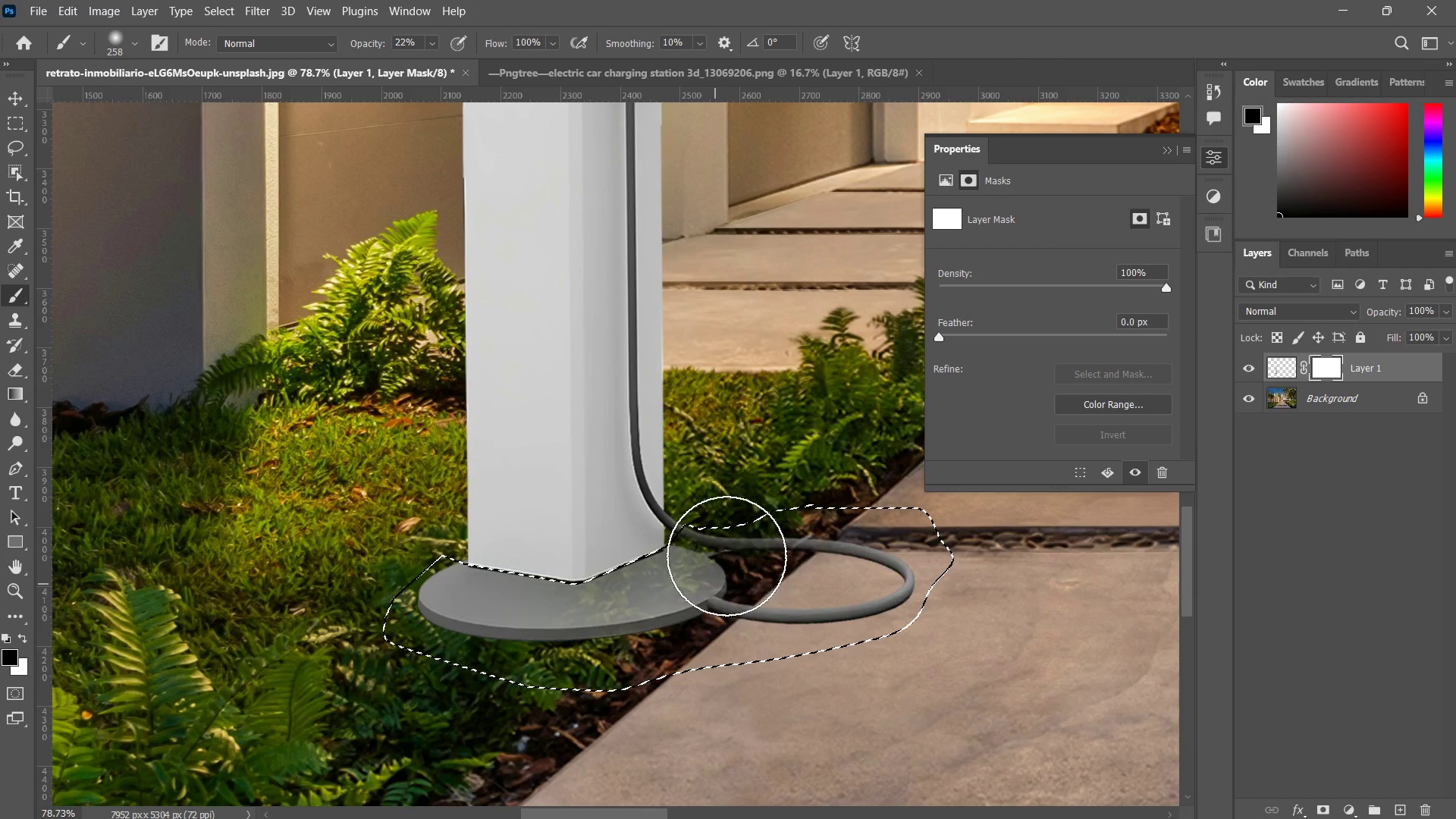 
left_click_drag(start_coordinate=[732, 548], to_coordinate=[673, 588])
 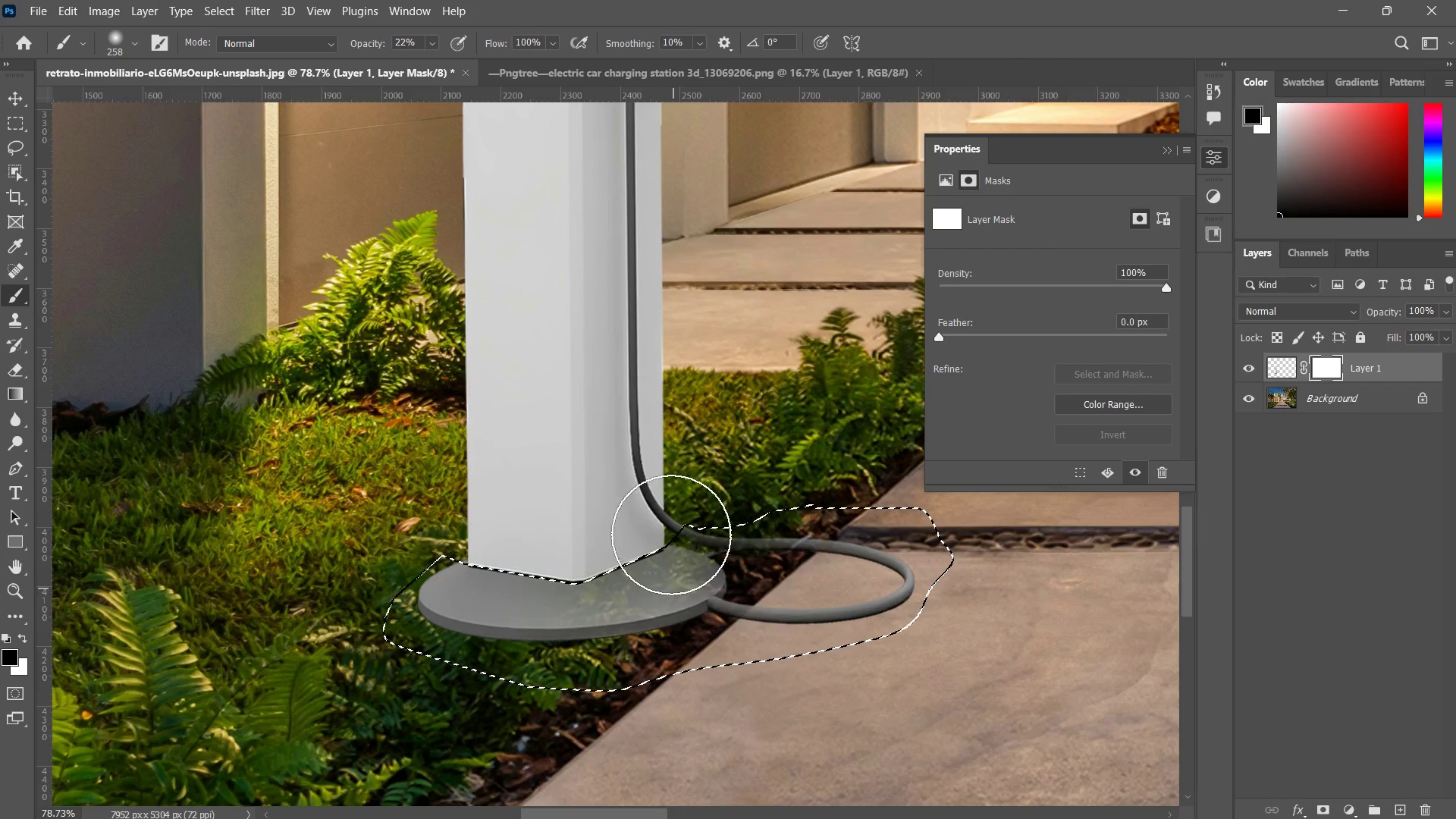 
left_click_drag(start_coordinate=[664, 526], to_coordinate=[732, 642])
 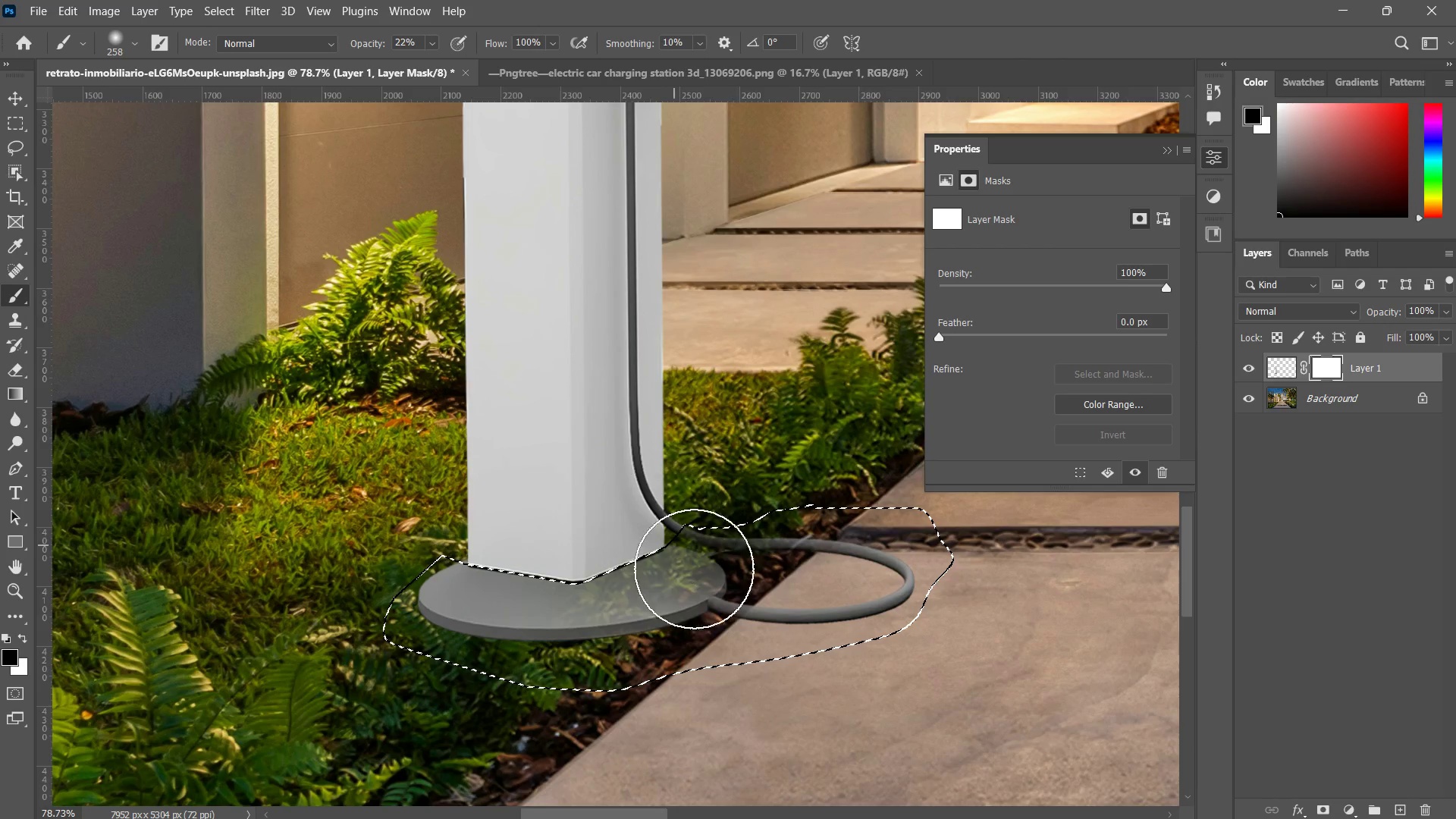 
left_click_drag(start_coordinate=[666, 529], to_coordinate=[757, 610])
 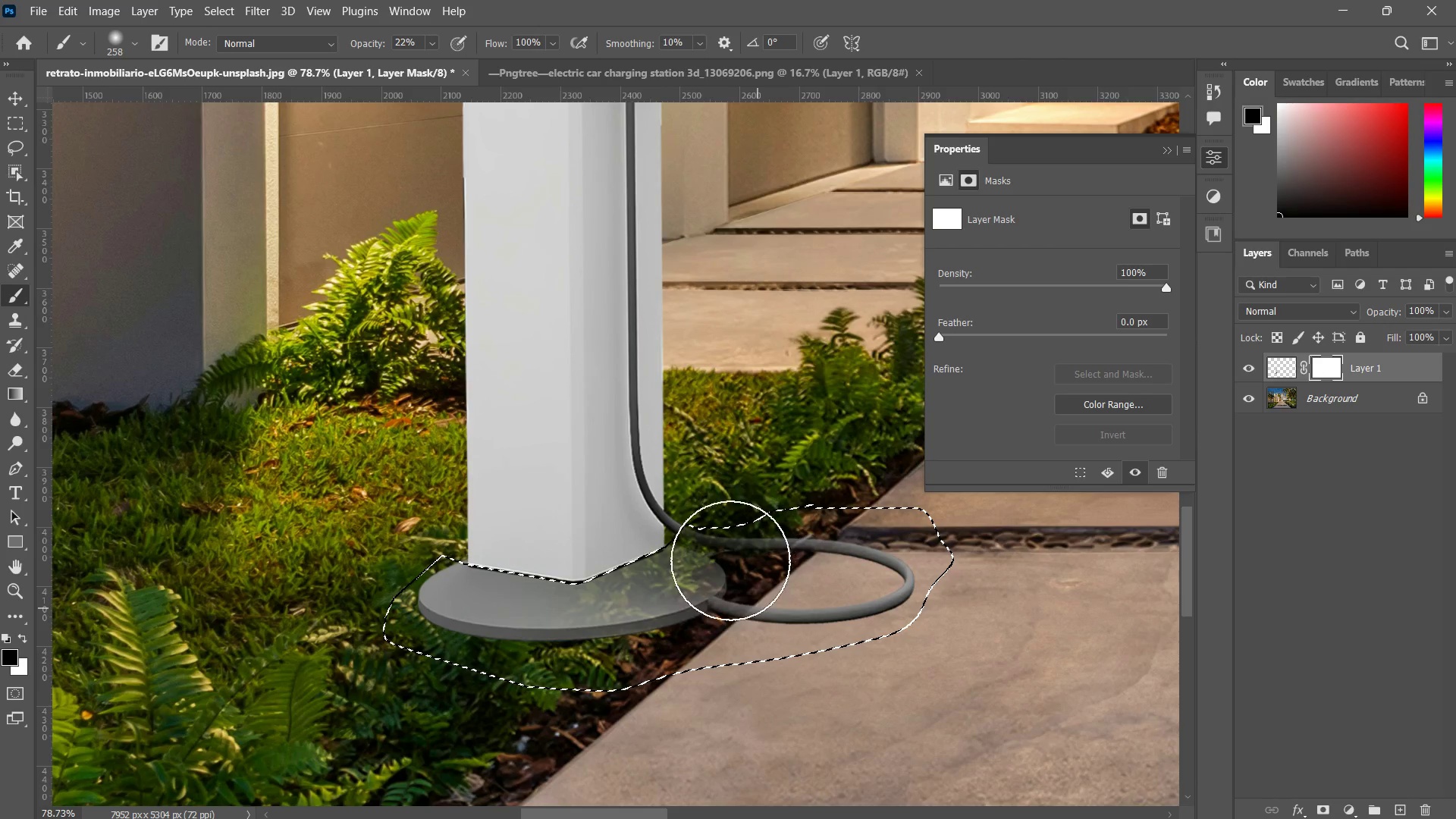 
left_click_drag(start_coordinate=[730, 543], to_coordinate=[754, 590])
 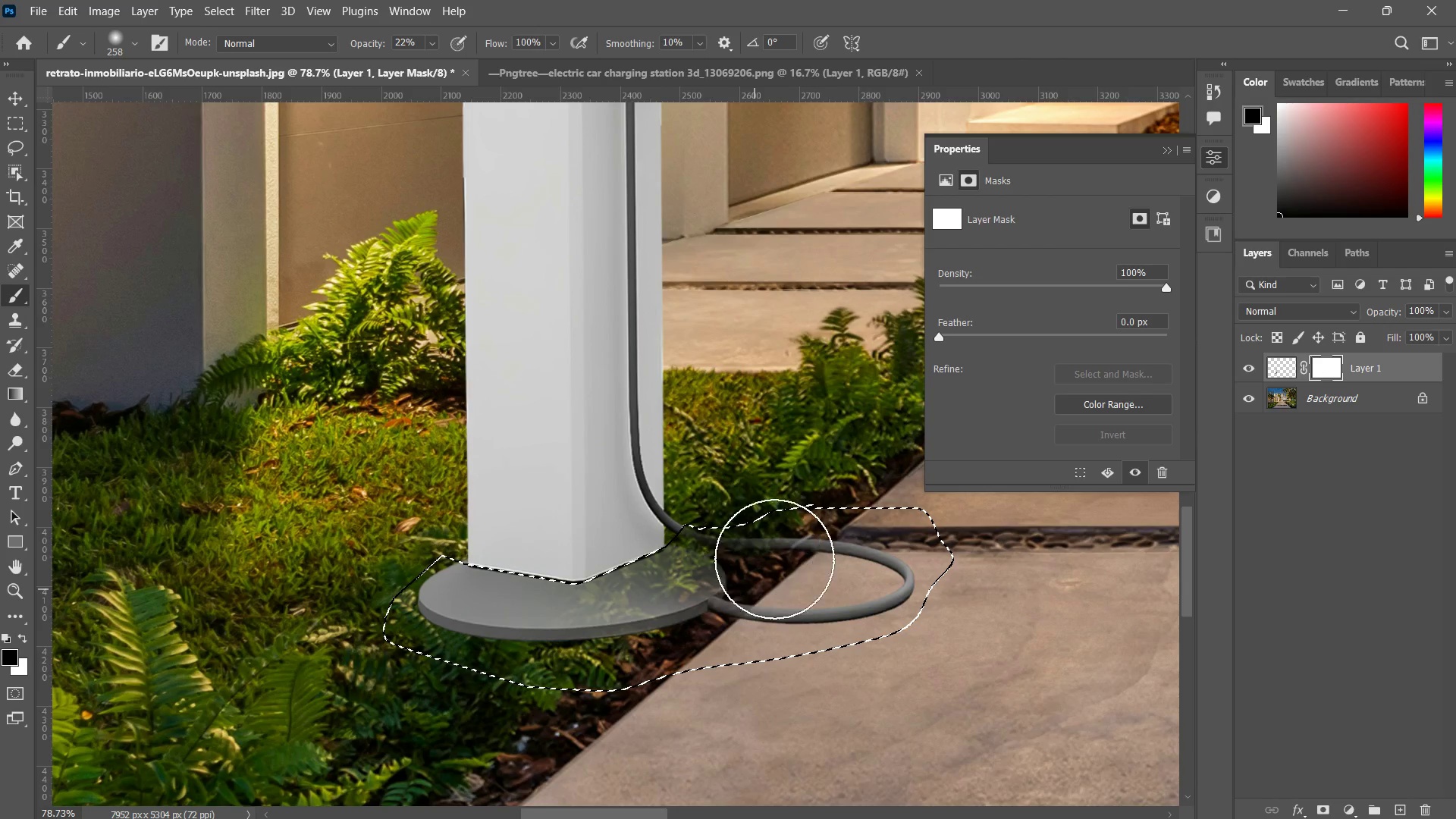 
left_click_drag(start_coordinate=[760, 540], to_coordinate=[827, 570])
 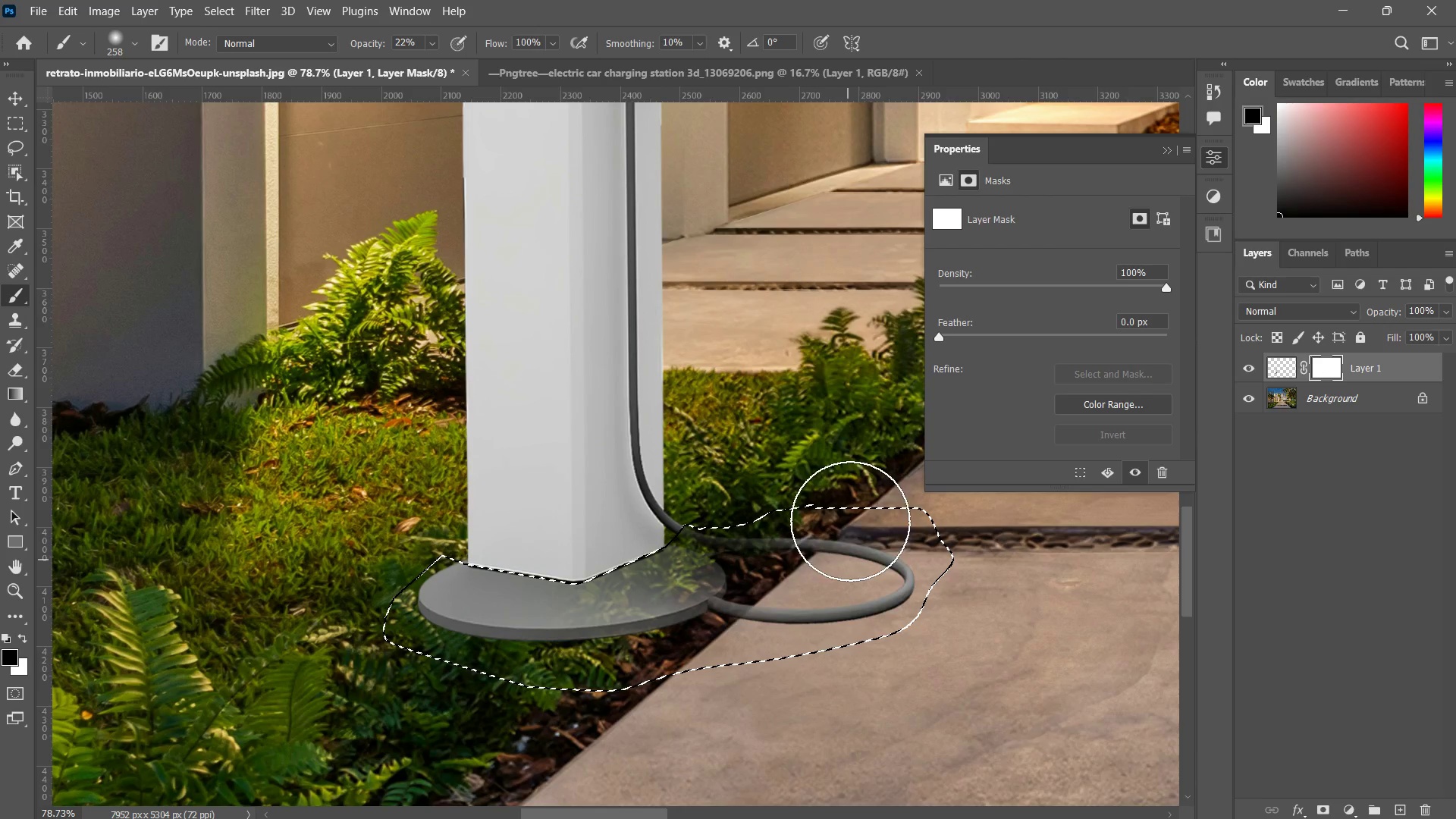 
left_click_drag(start_coordinate=[849, 522], to_coordinate=[826, 590])
 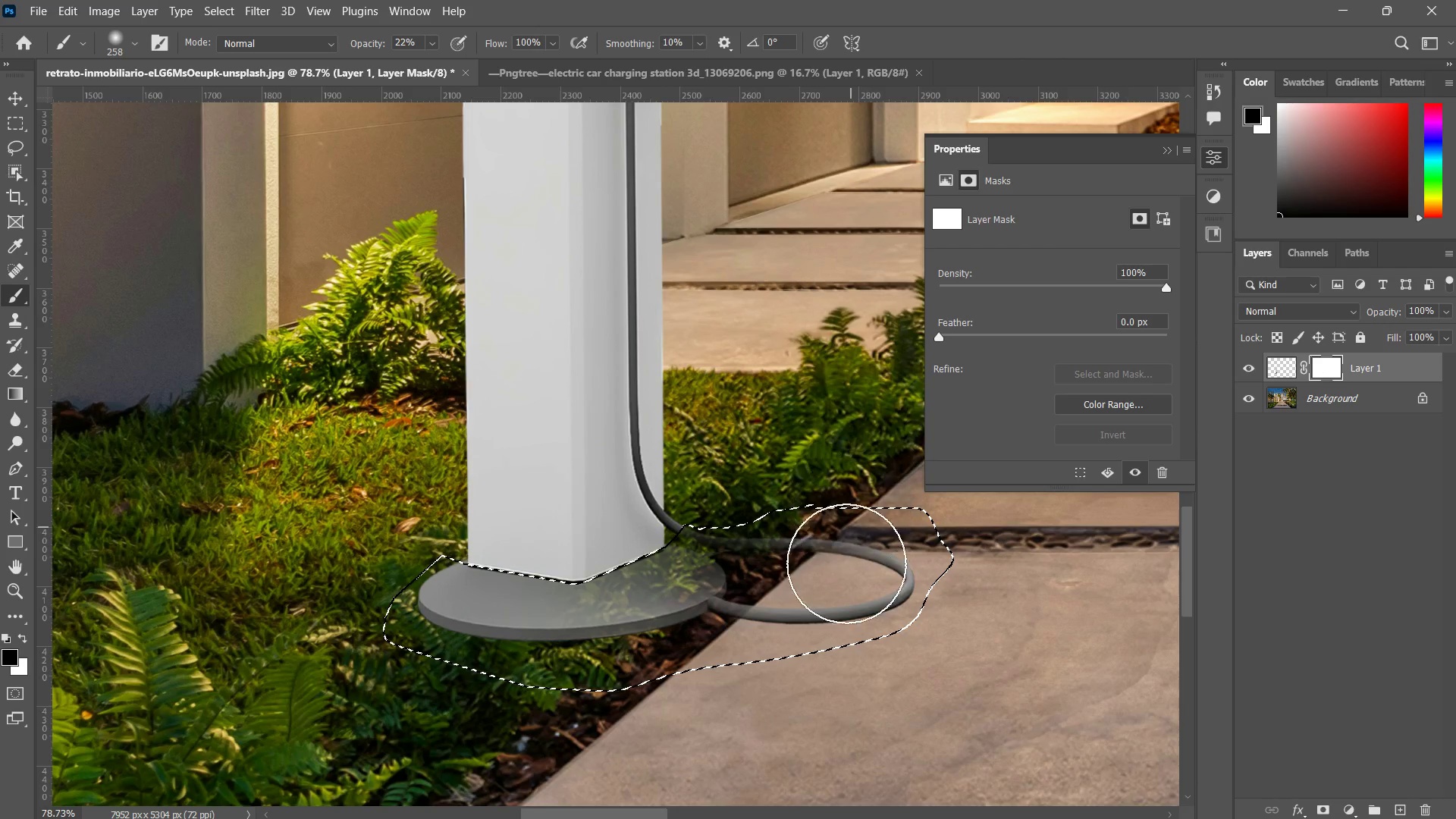 
left_click_drag(start_coordinate=[852, 516], to_coordinate=[843, 663])
 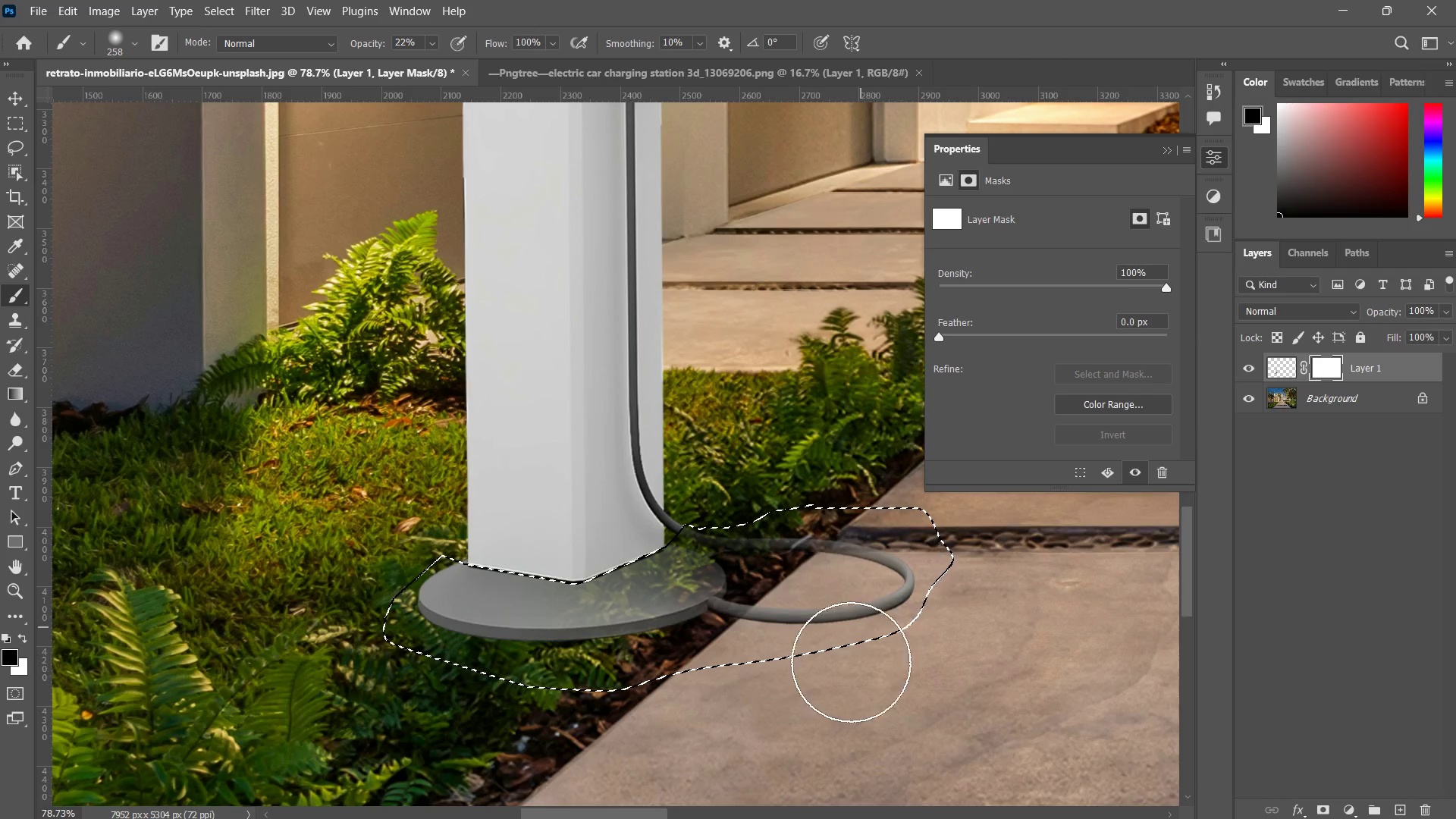 
left_click_drag(start_coordinate=[882, 570], to_coordinate=[851, 656])
 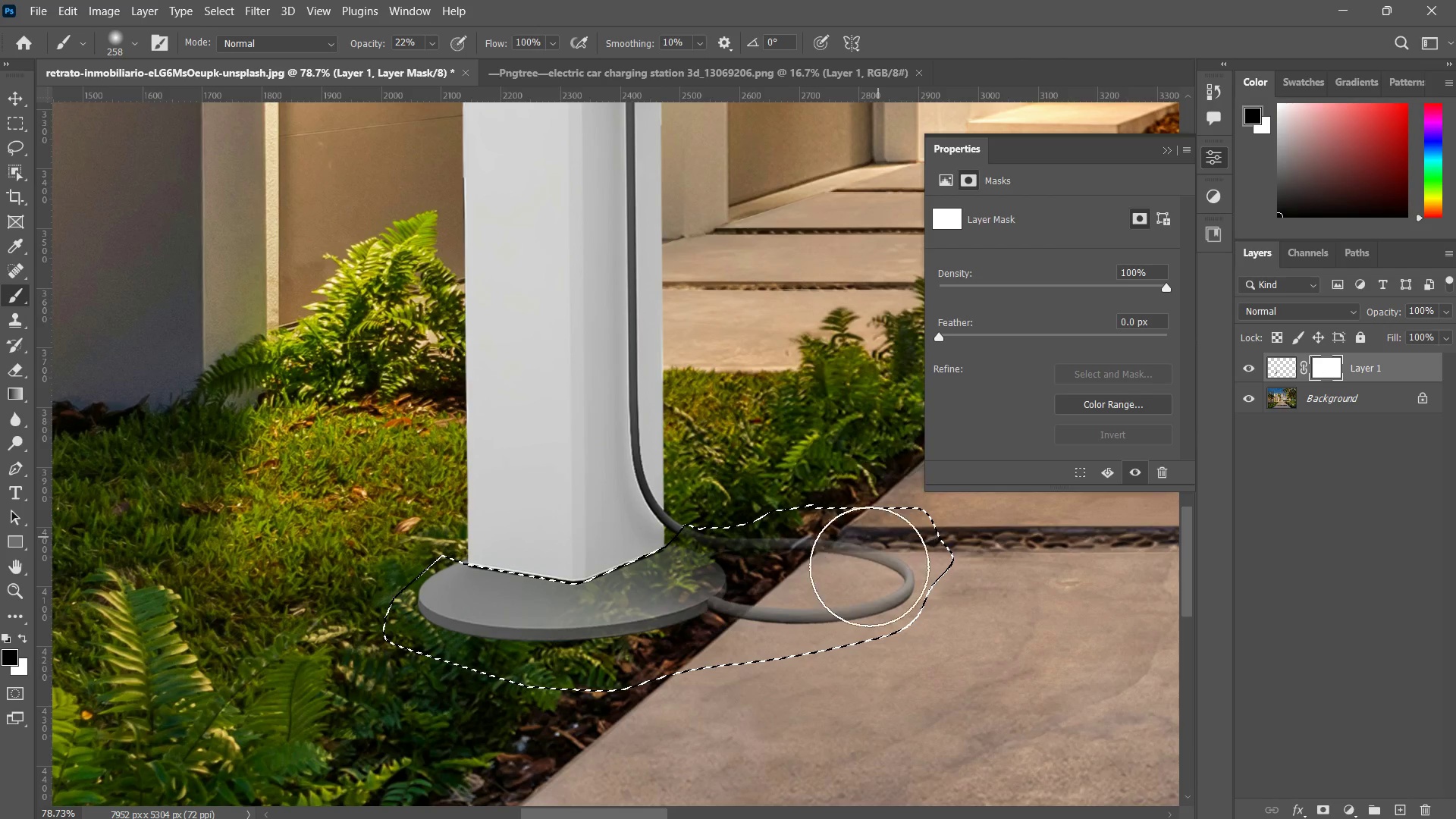 
left_click_drag(start_coordinate=[879, 518], to_coordinate=[865, 579])
 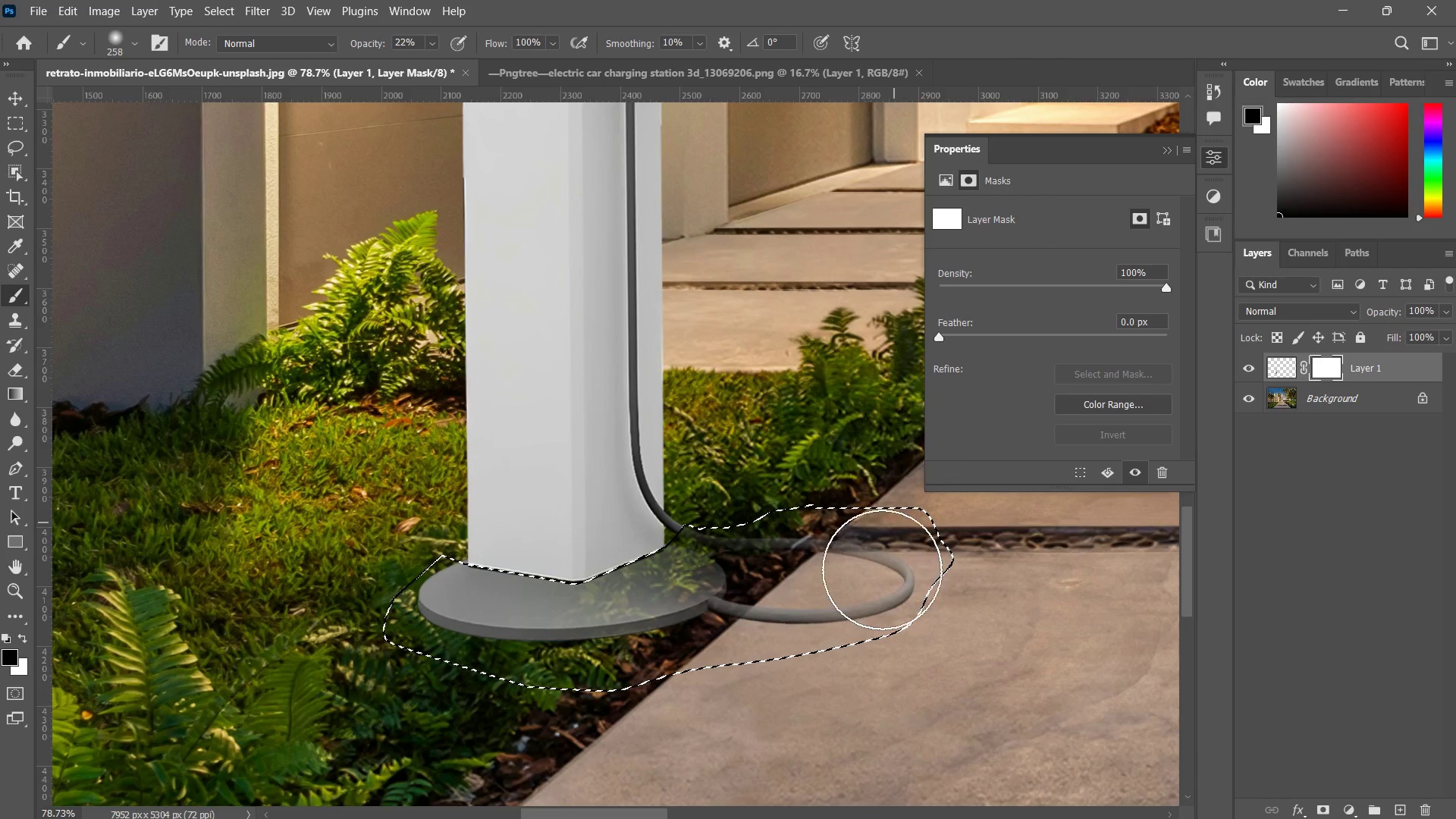 
left_click_drag(start_coordinate=[894, 522], to_coordinate=[874, 599])
 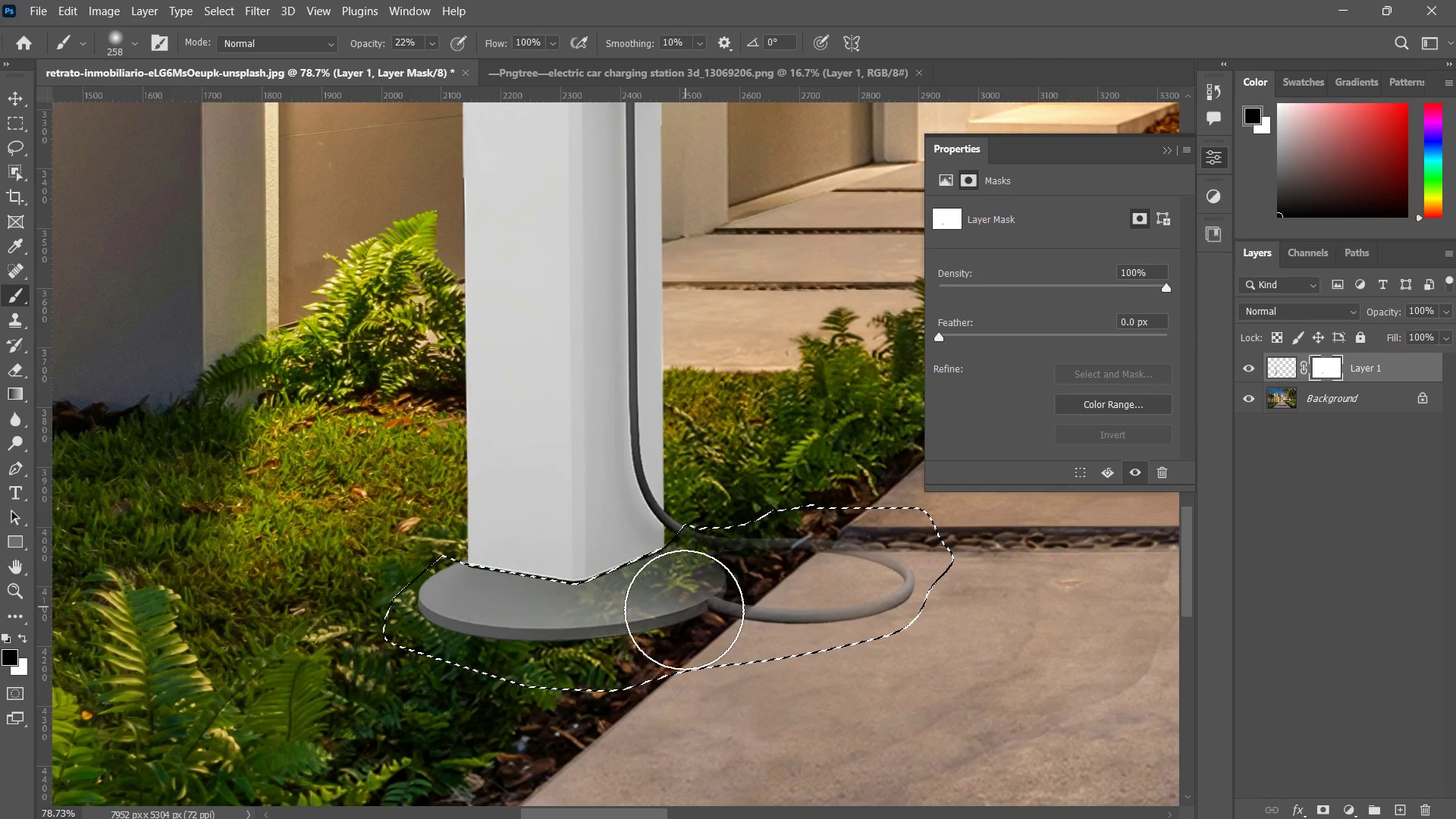 
left_click_drag(start_coordinate=[711, 610], to_coordinate=[681, 629])
 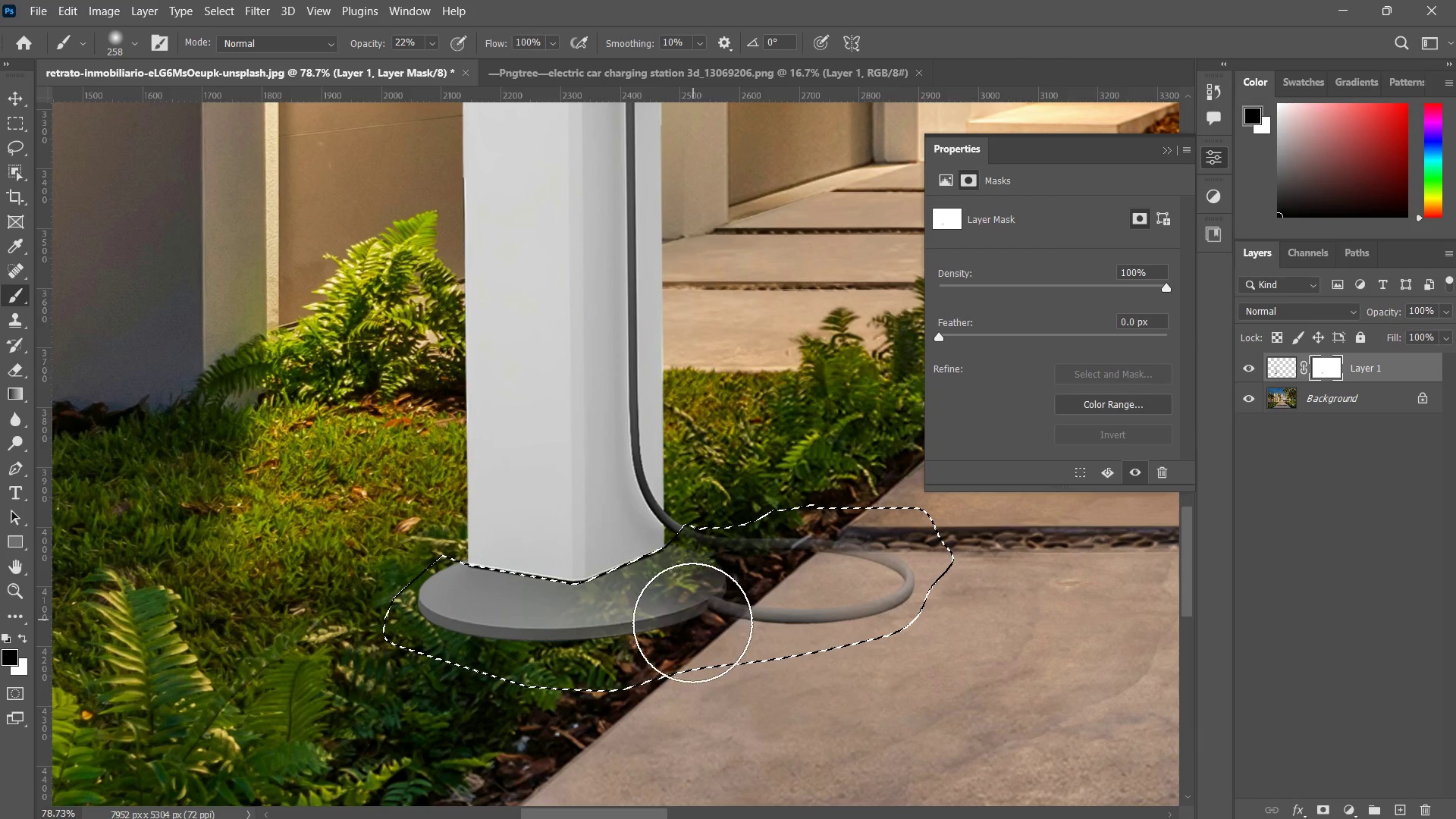 
left_click_drag(start_coordinate=[693, 621], to_coordinate=[676, 633])
 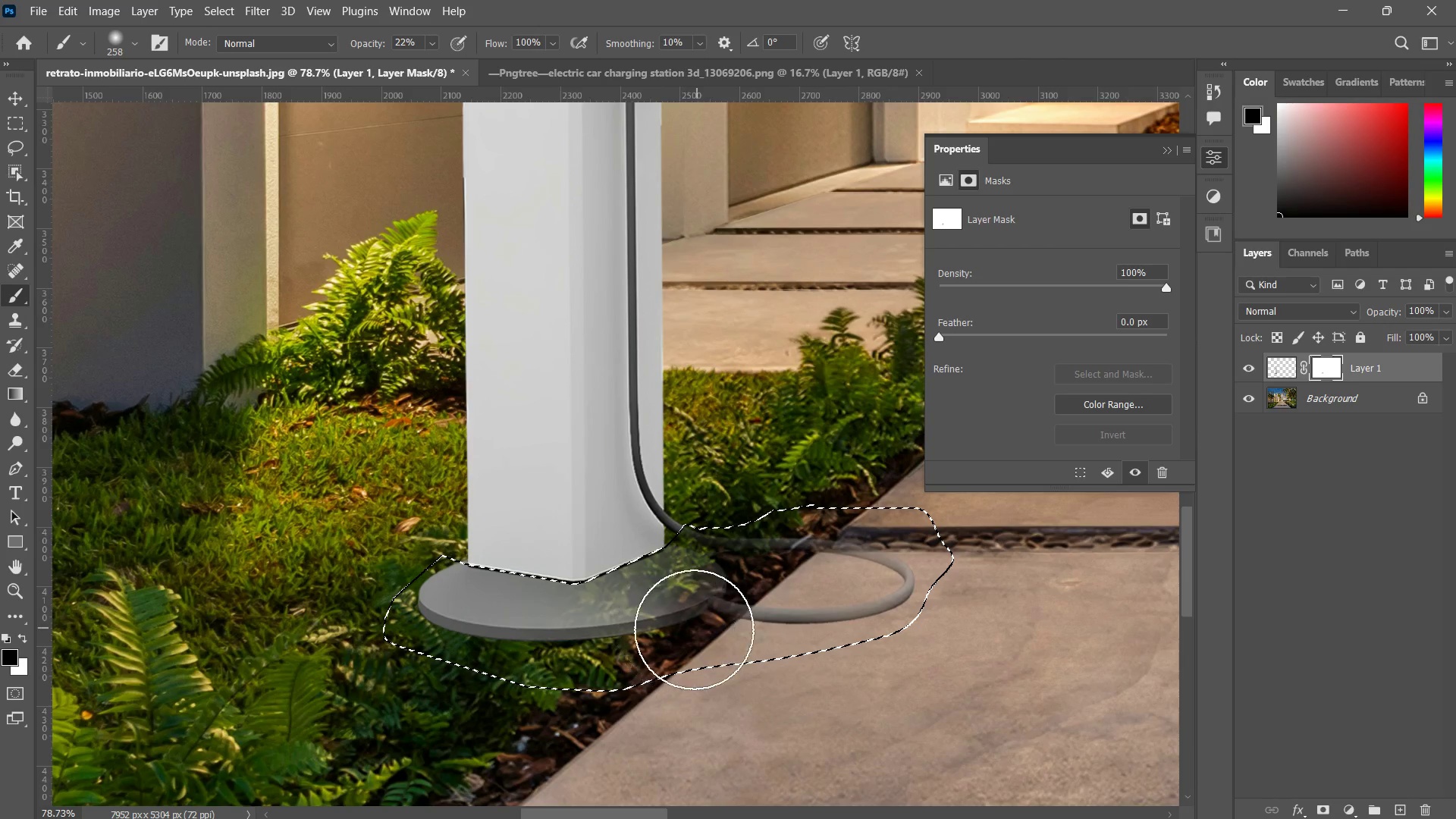 
left_click_drag(start_coordinate=[711, 619], to_coordinate=[675, 633])
 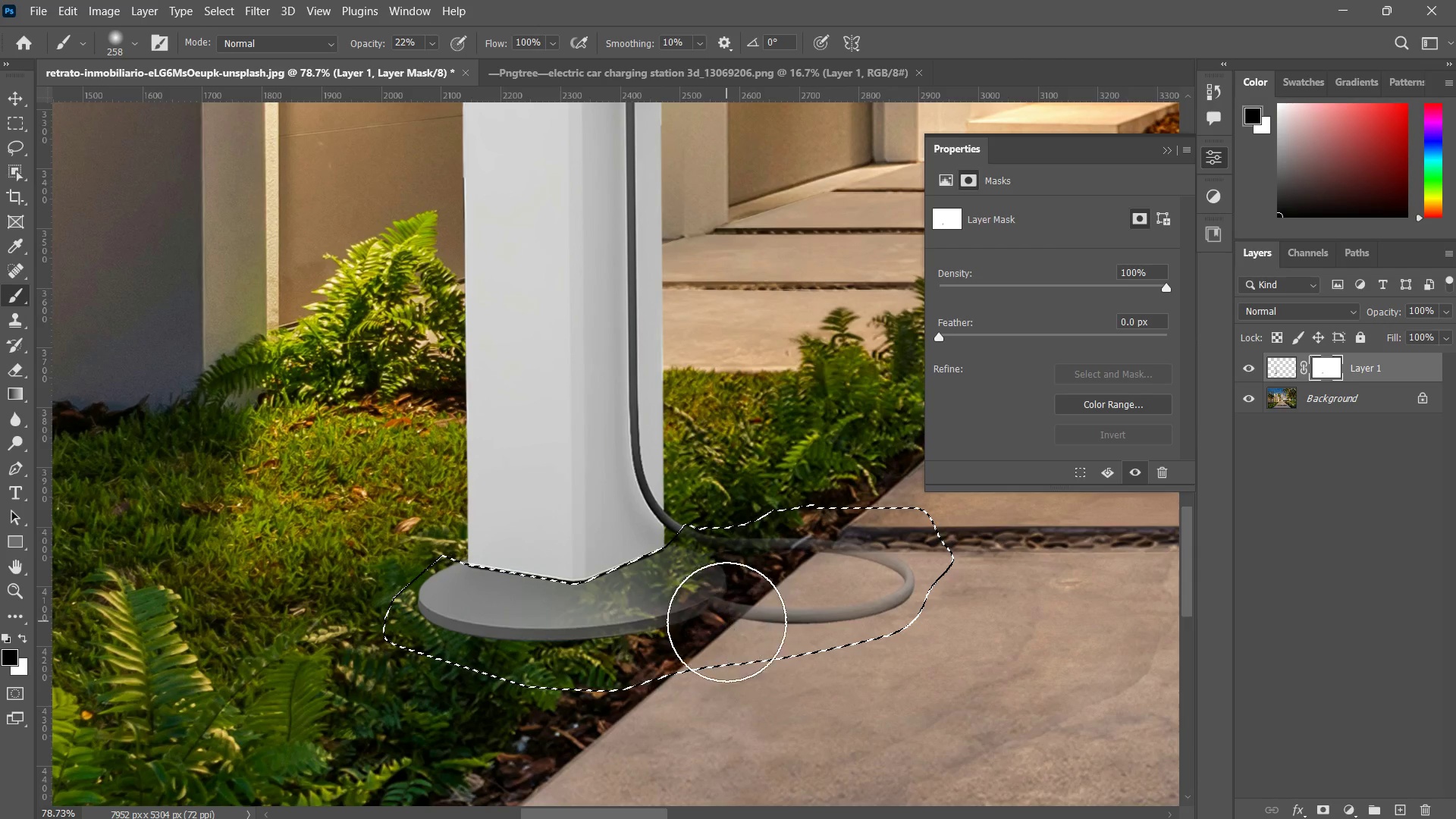 
left_click_drag(start_coordinate=[726, 621], to_coordinate=[635, 651])
 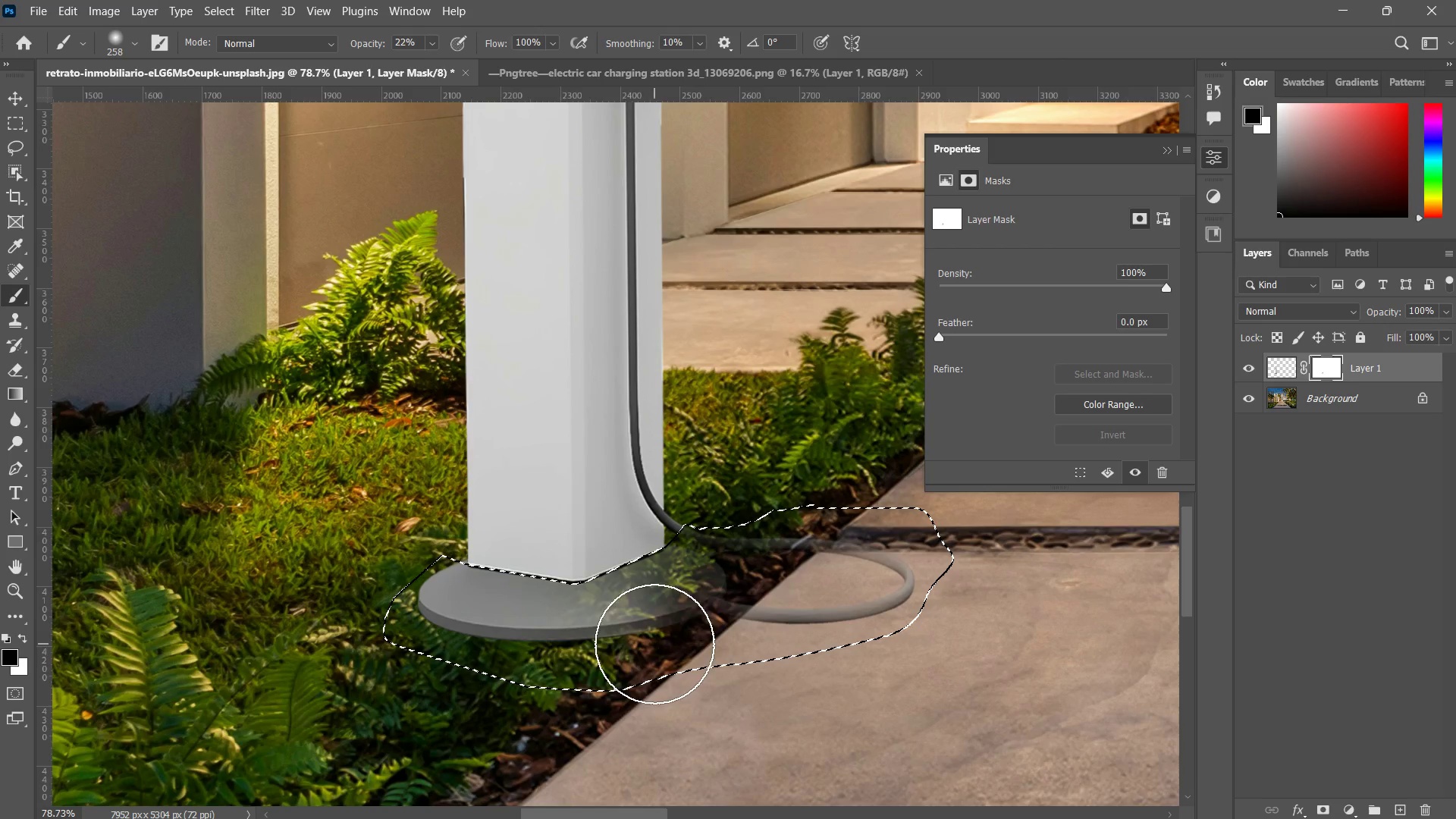 
left_click_drag(start_coordinate=[698, 626], to_coordinate=[621, 648])
 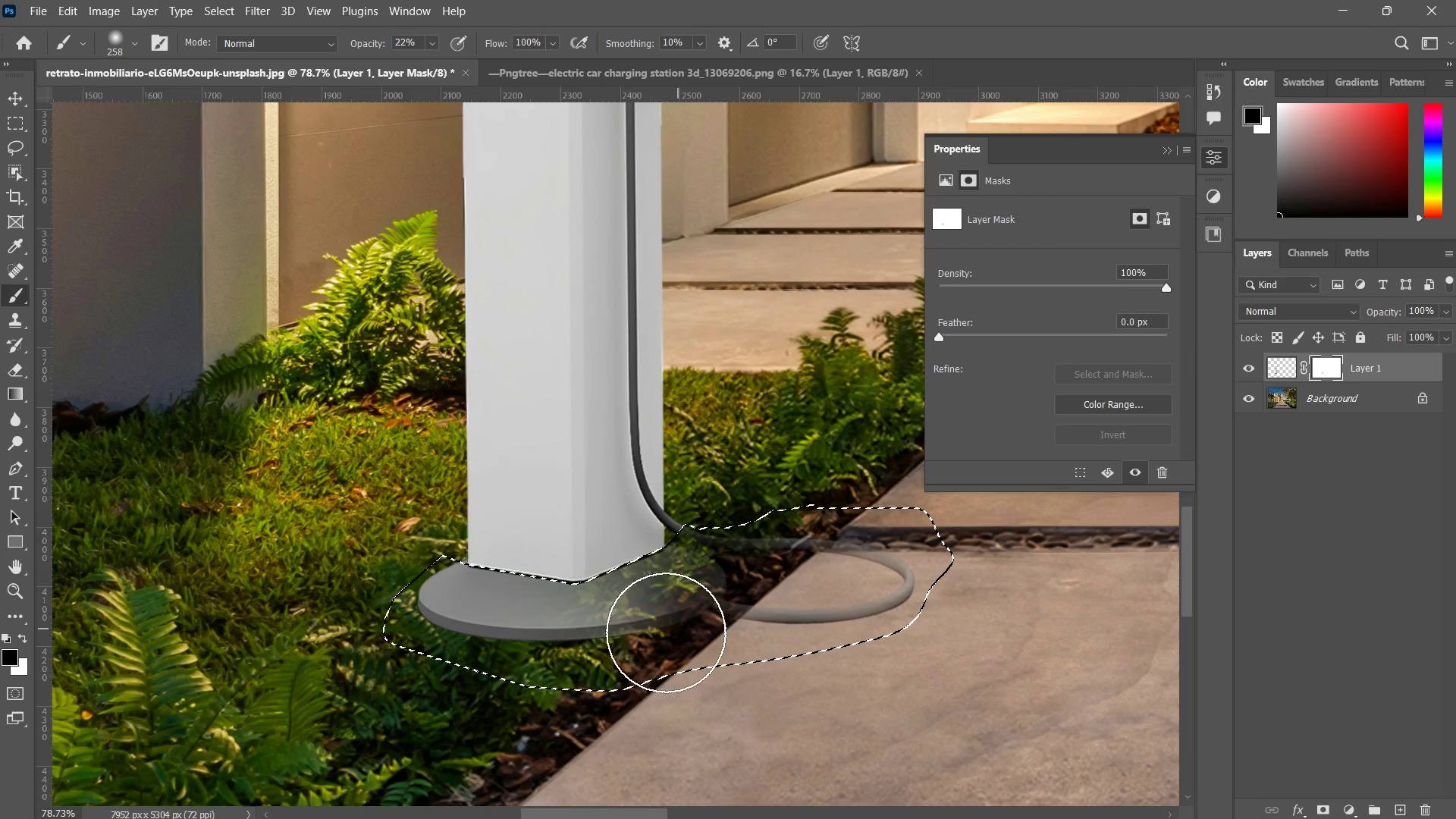 
left_click_drag(start_coordinate=[683, 622], to_coordinate=[564, 651])
 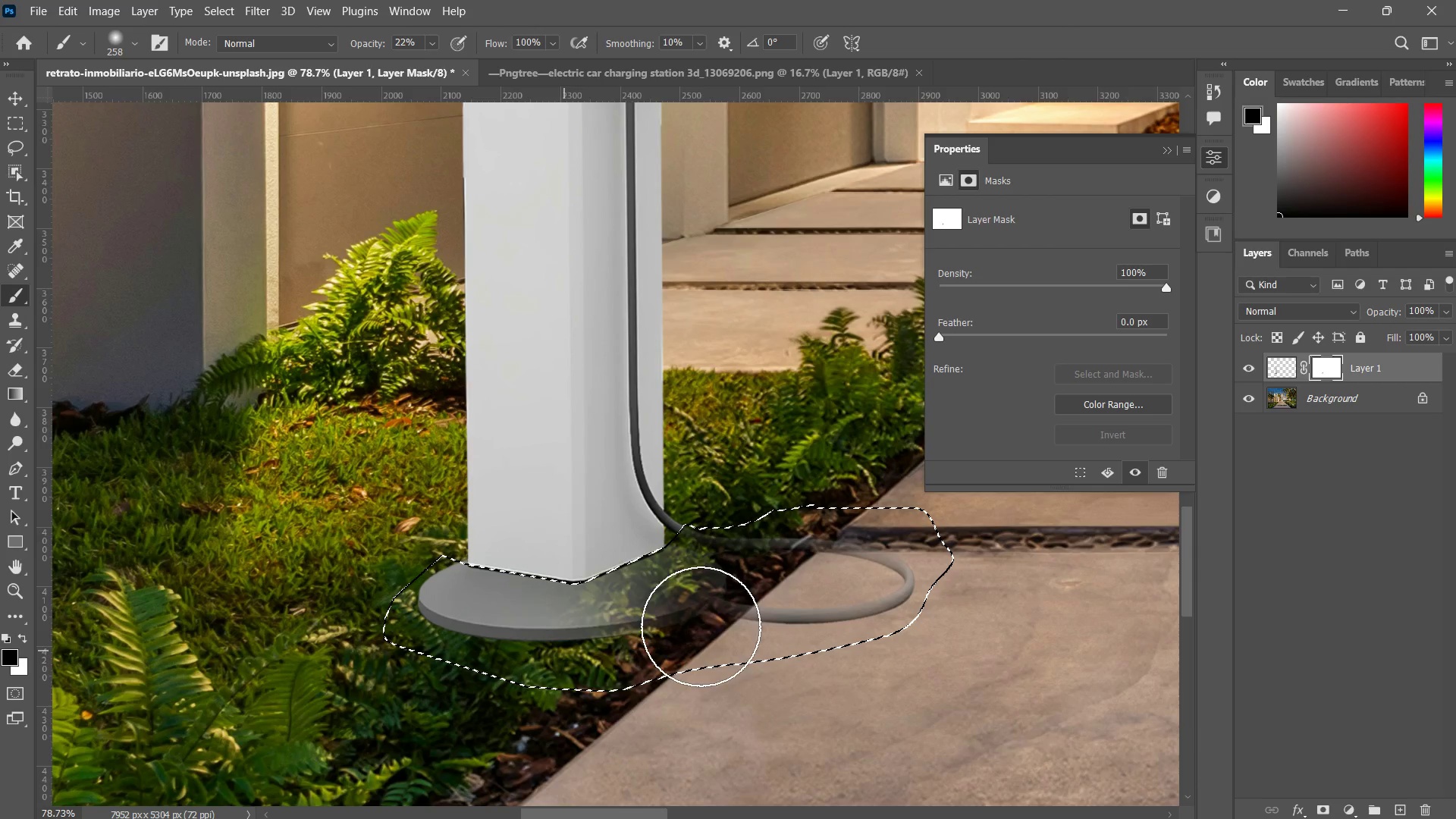 
left_click_drag(start_coordinate=[700, 627], to_coordinate=[579, 651])
 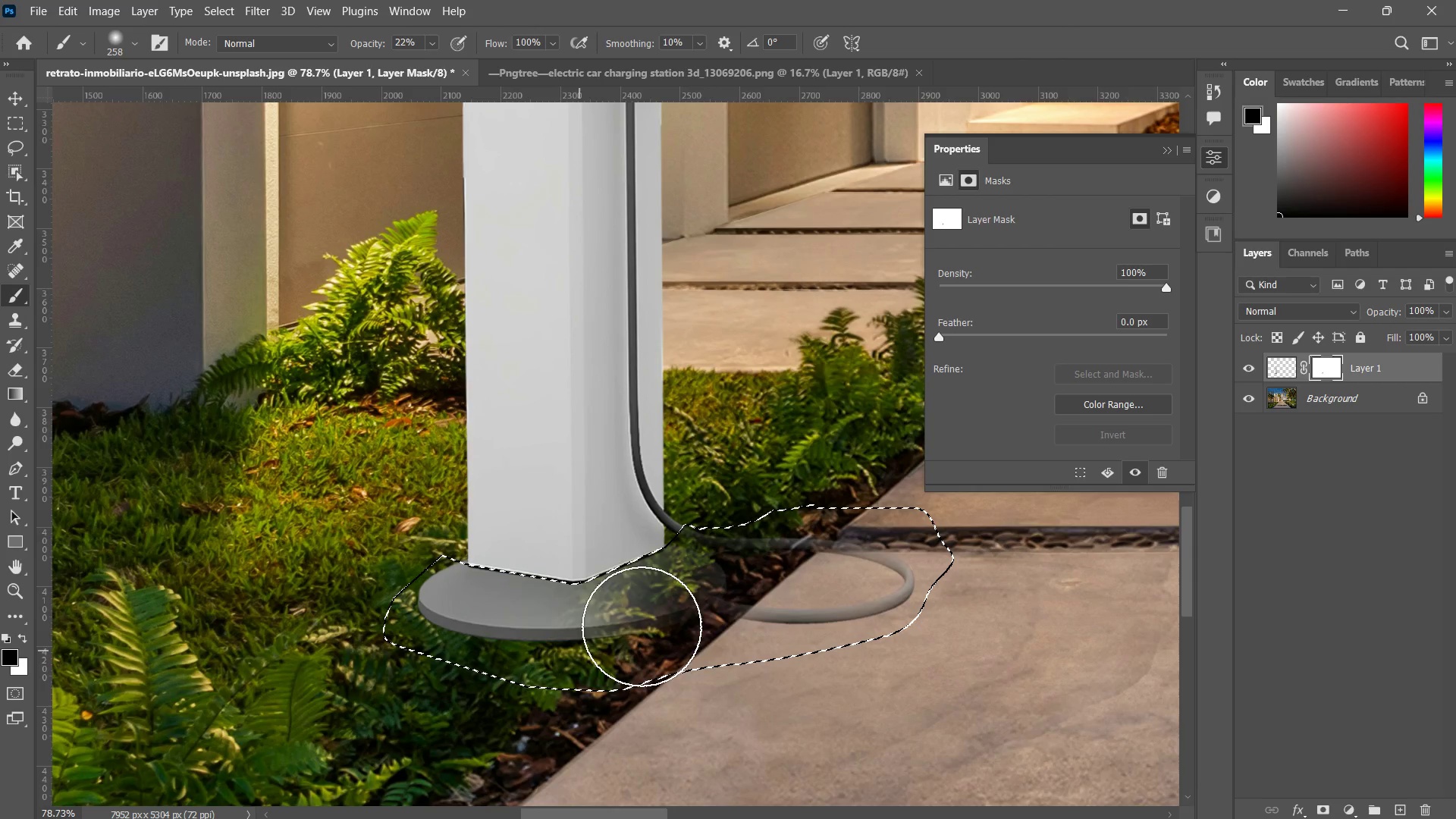 
left_click_drag(start_coordinate=[653, 629], to_coordinate=[548, 652])
 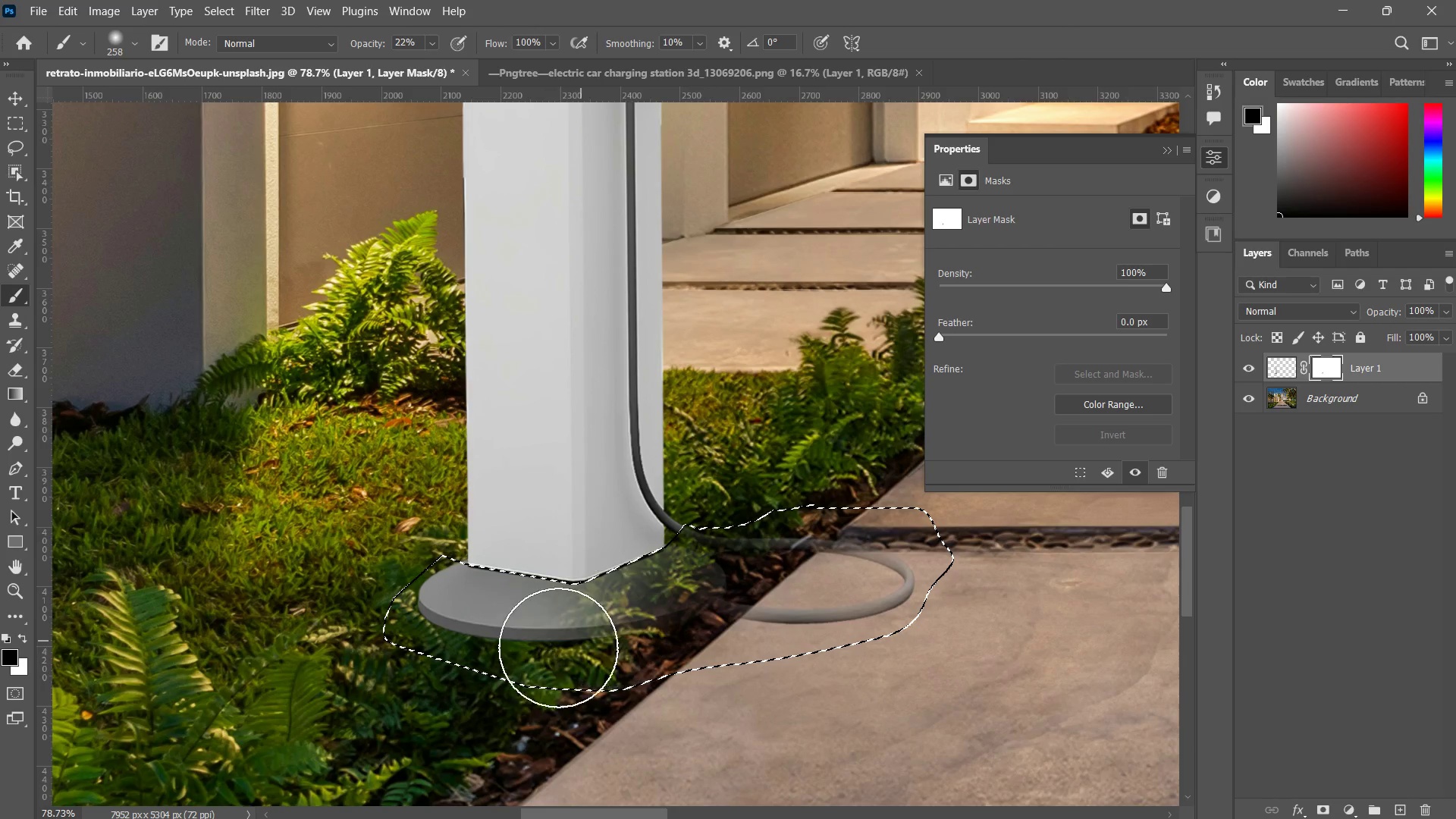 
left_click_drag(start_coordinate=[607, 629], to_coordinate=[491, 657])
 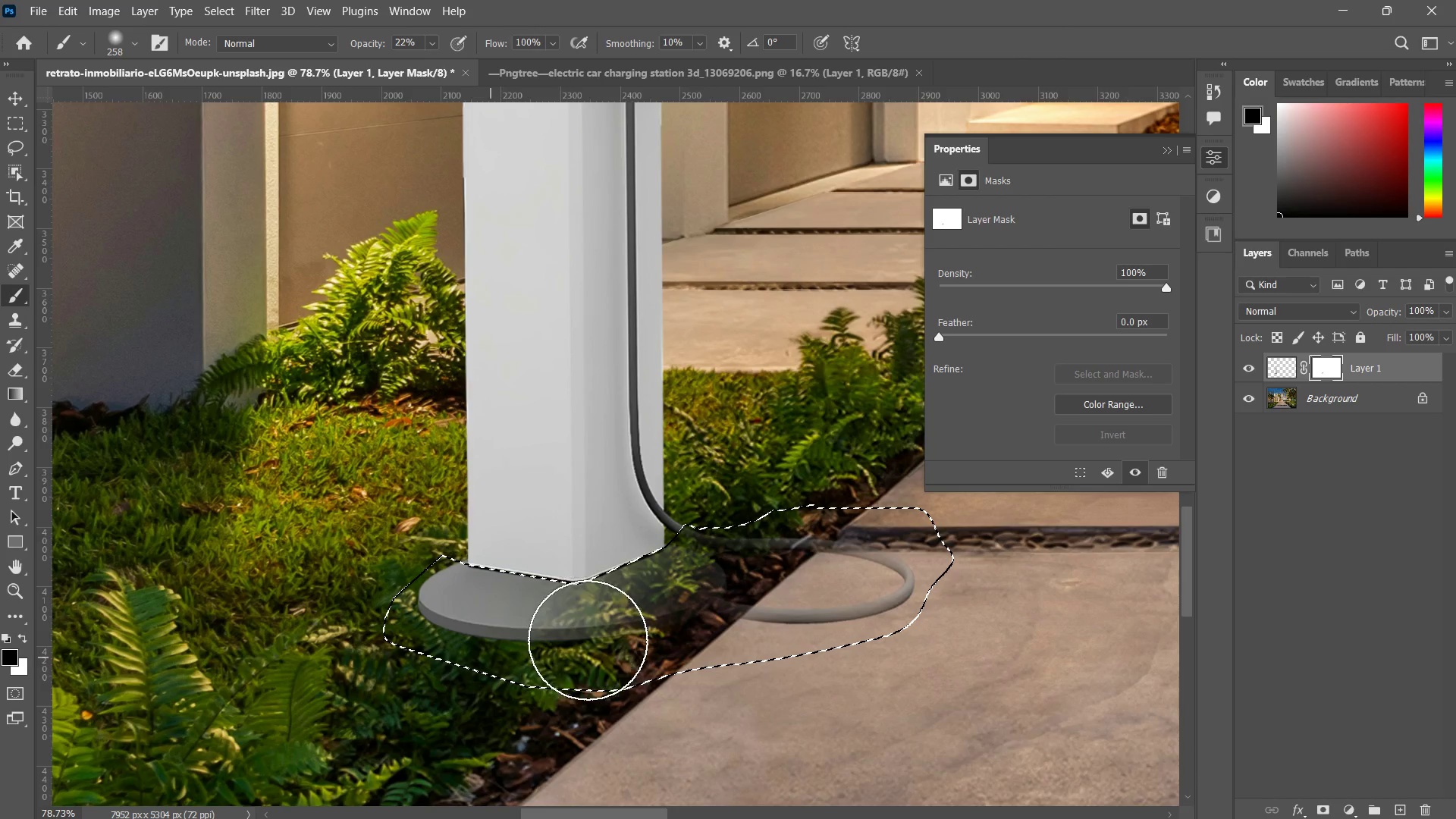 
left_click_drag(start_coordinate=[593, 636], to_coordinate=[465, 650])
 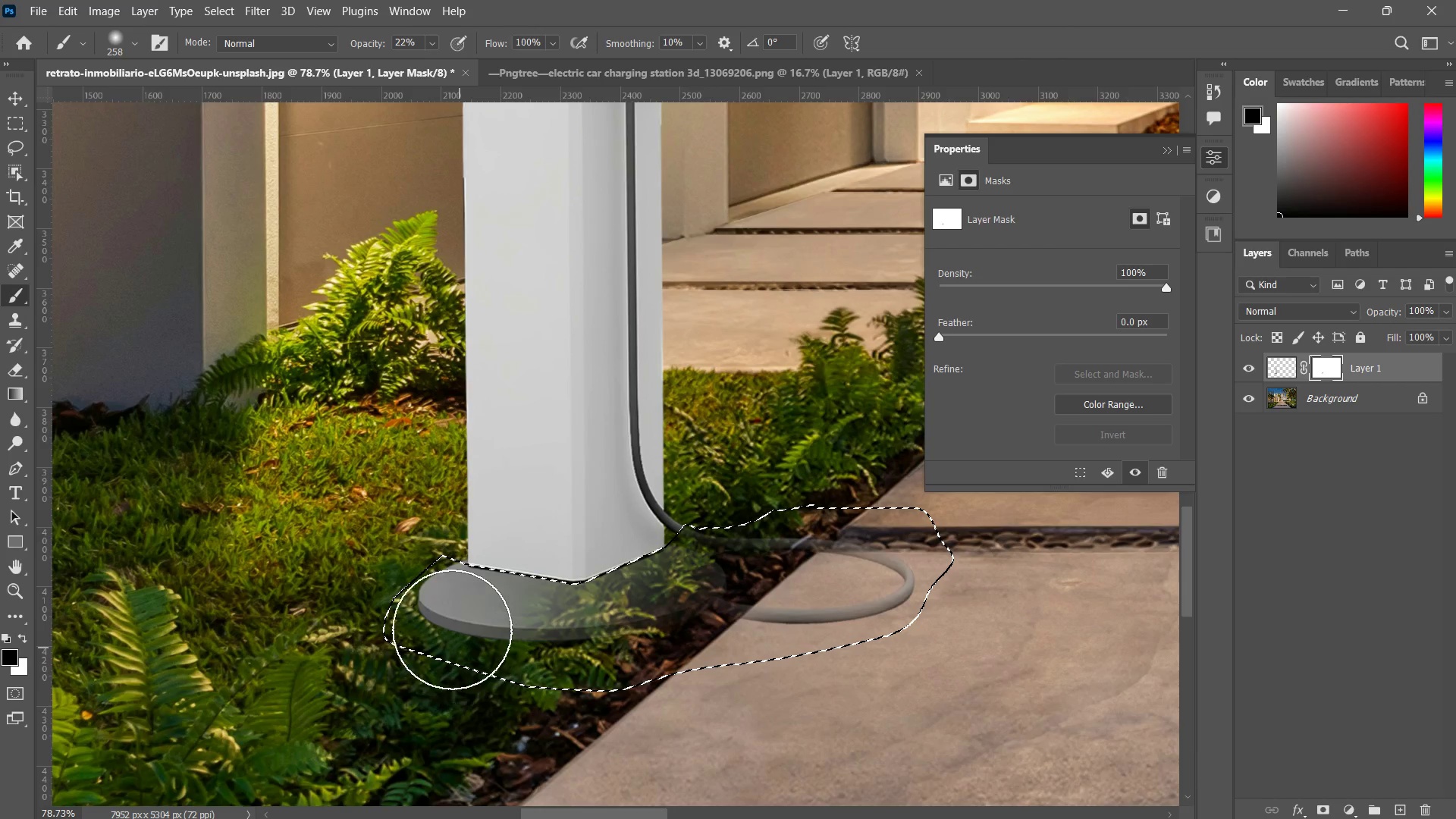 
left_click_drag(start_coordinate=[450, 628], to_coordinate=[455, 639])
 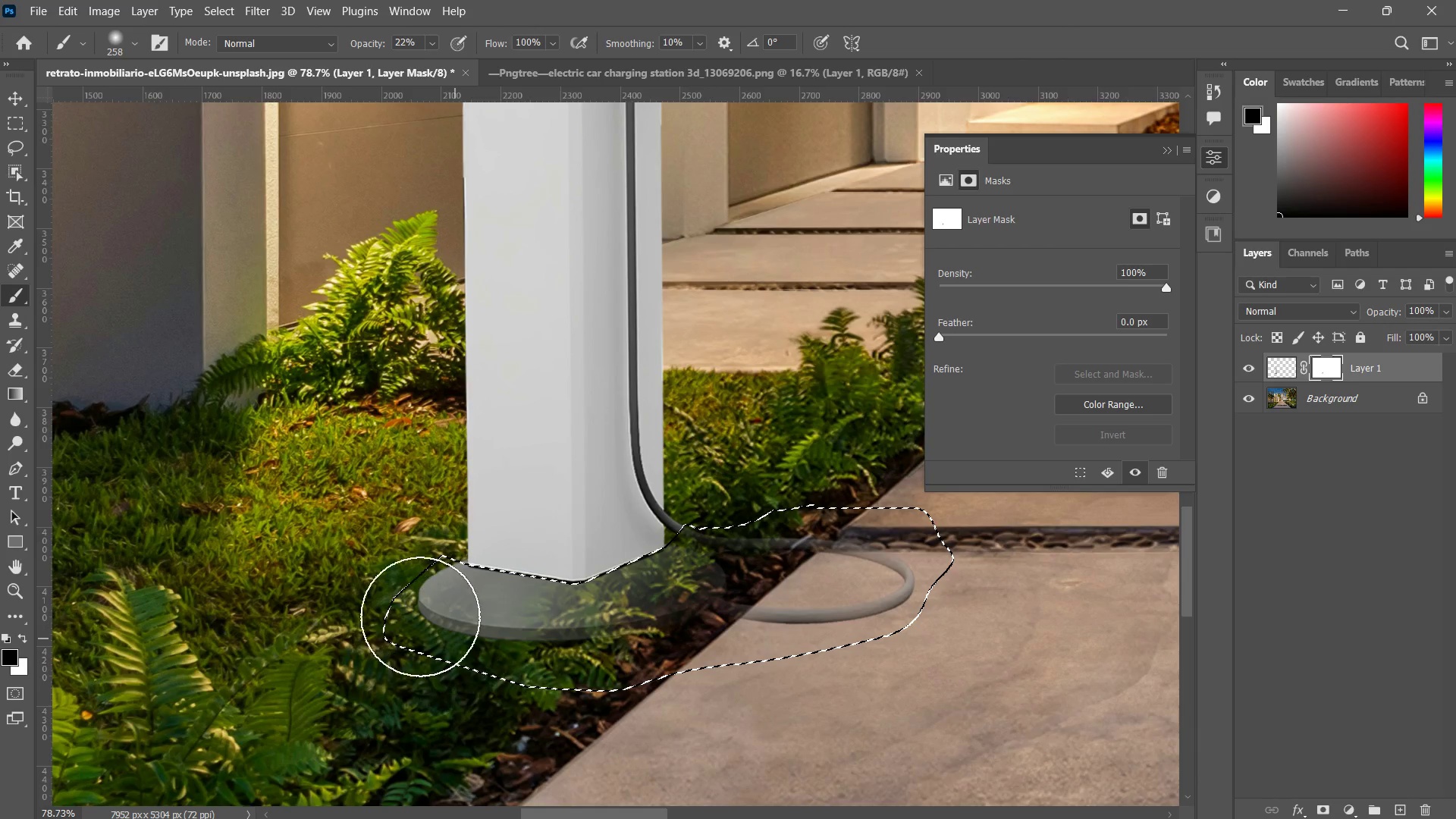 
left_click_drag(start_coordinate=[420, 617], to_coordinate=[431, 622])
 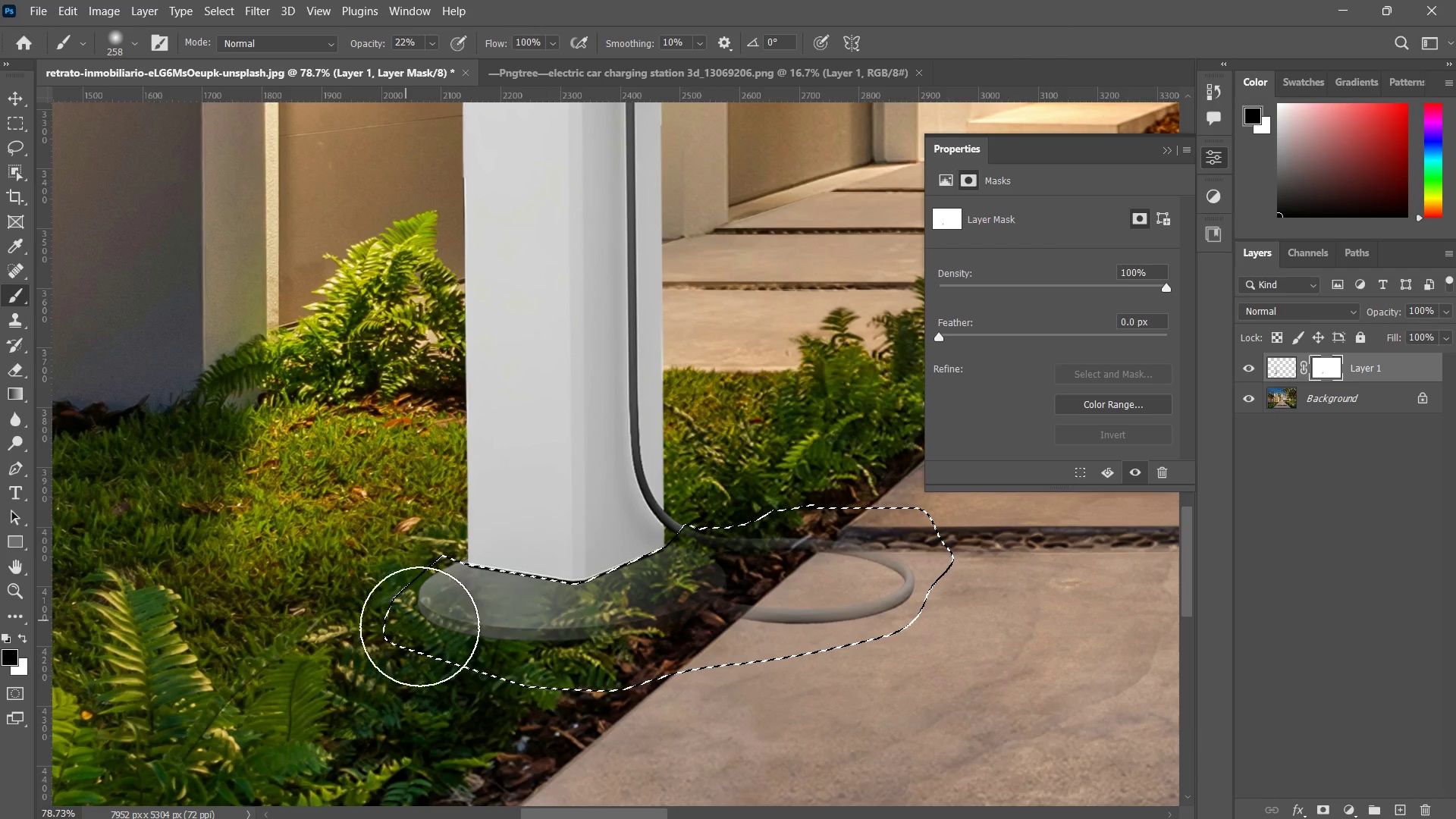 
left_click_drag(start_coordinate=[406, 620], to_coordinate=[475, 640])
 